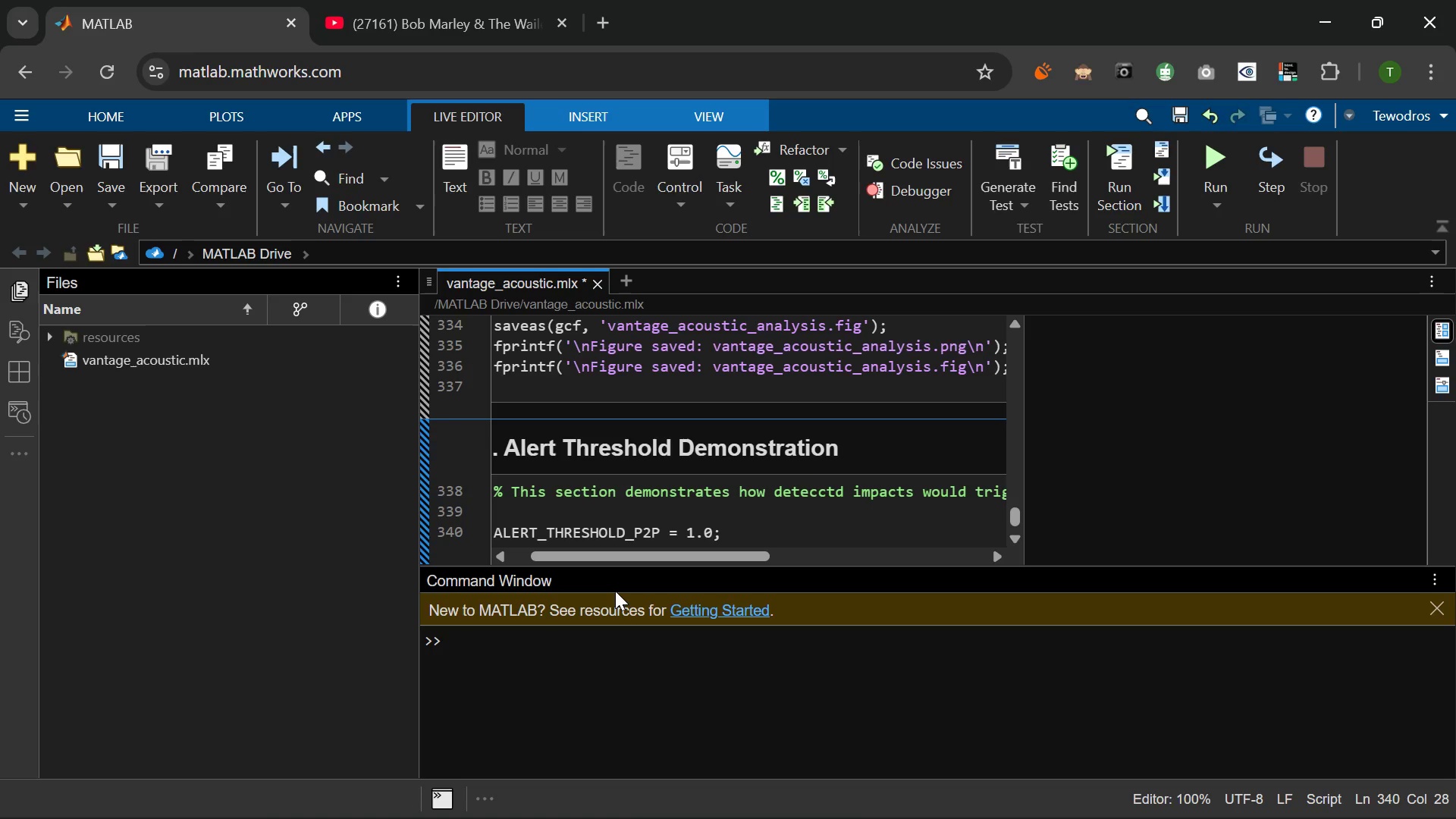 
key(Enter)
 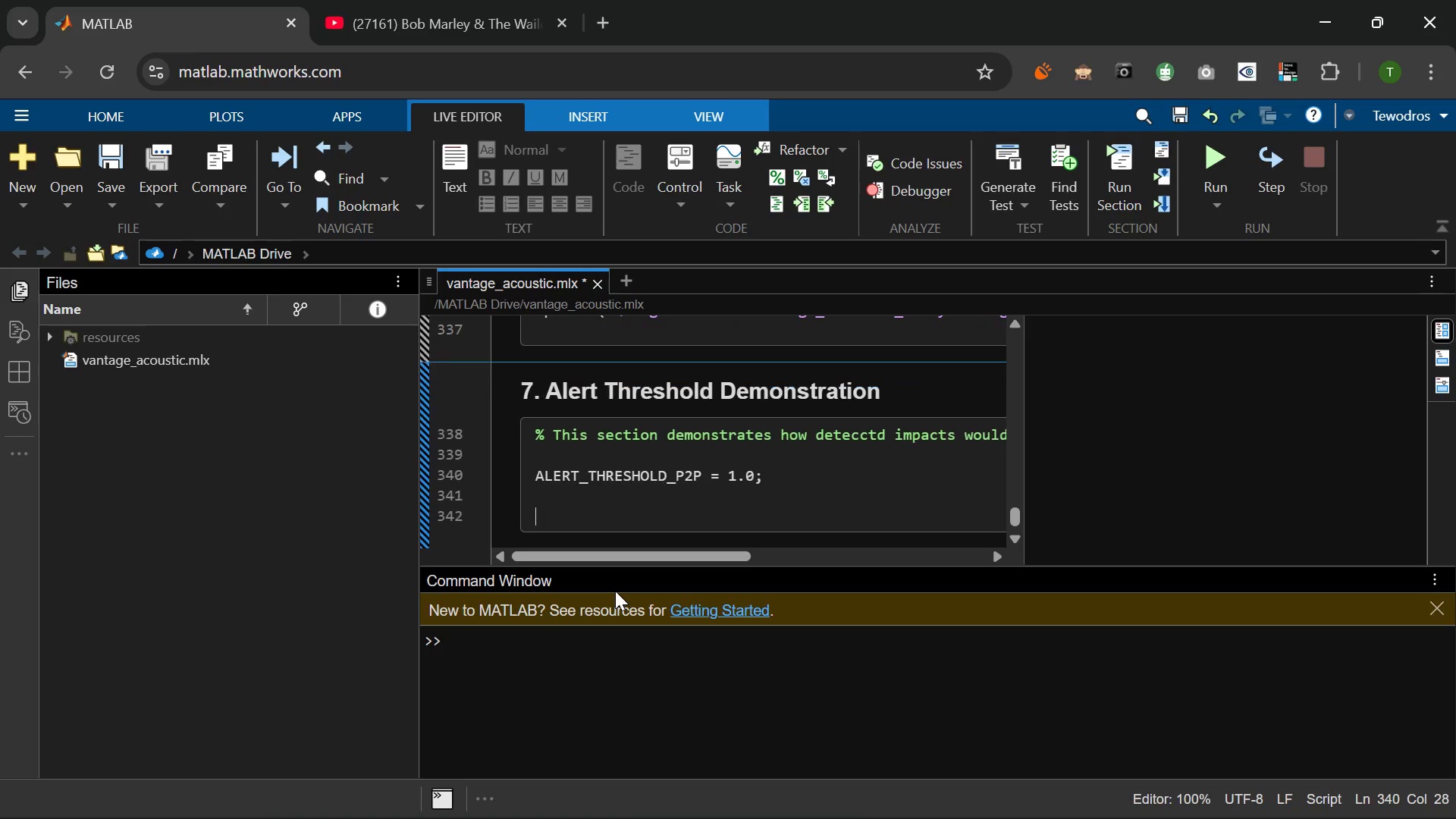 
key(Enter)
 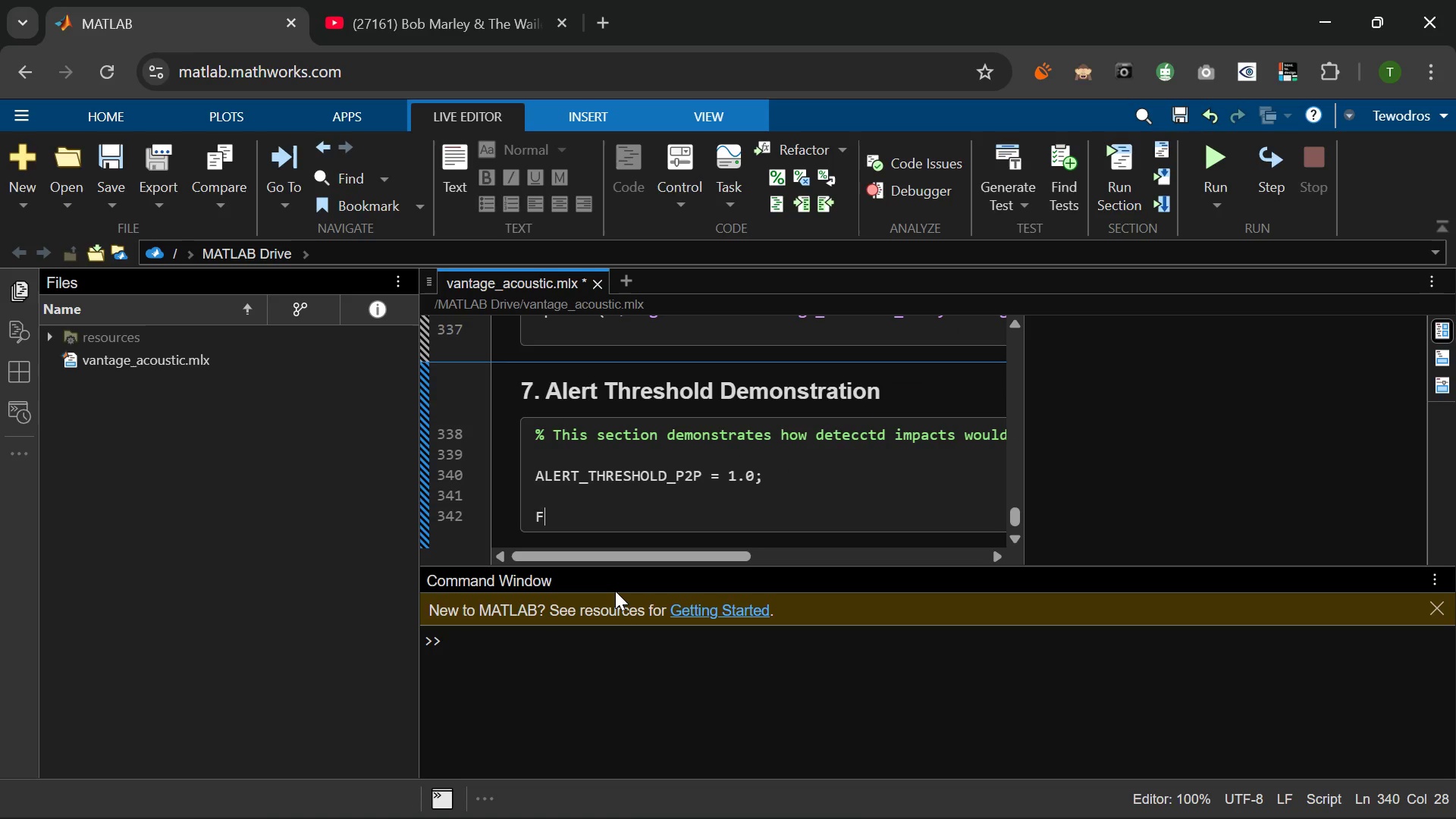 
type(FPRINT)
key(Backspace)
key(Backspace)
key(Backspace)
key(Backspace)
key(Backspace)
key(Backspace)
type(fprintf)
 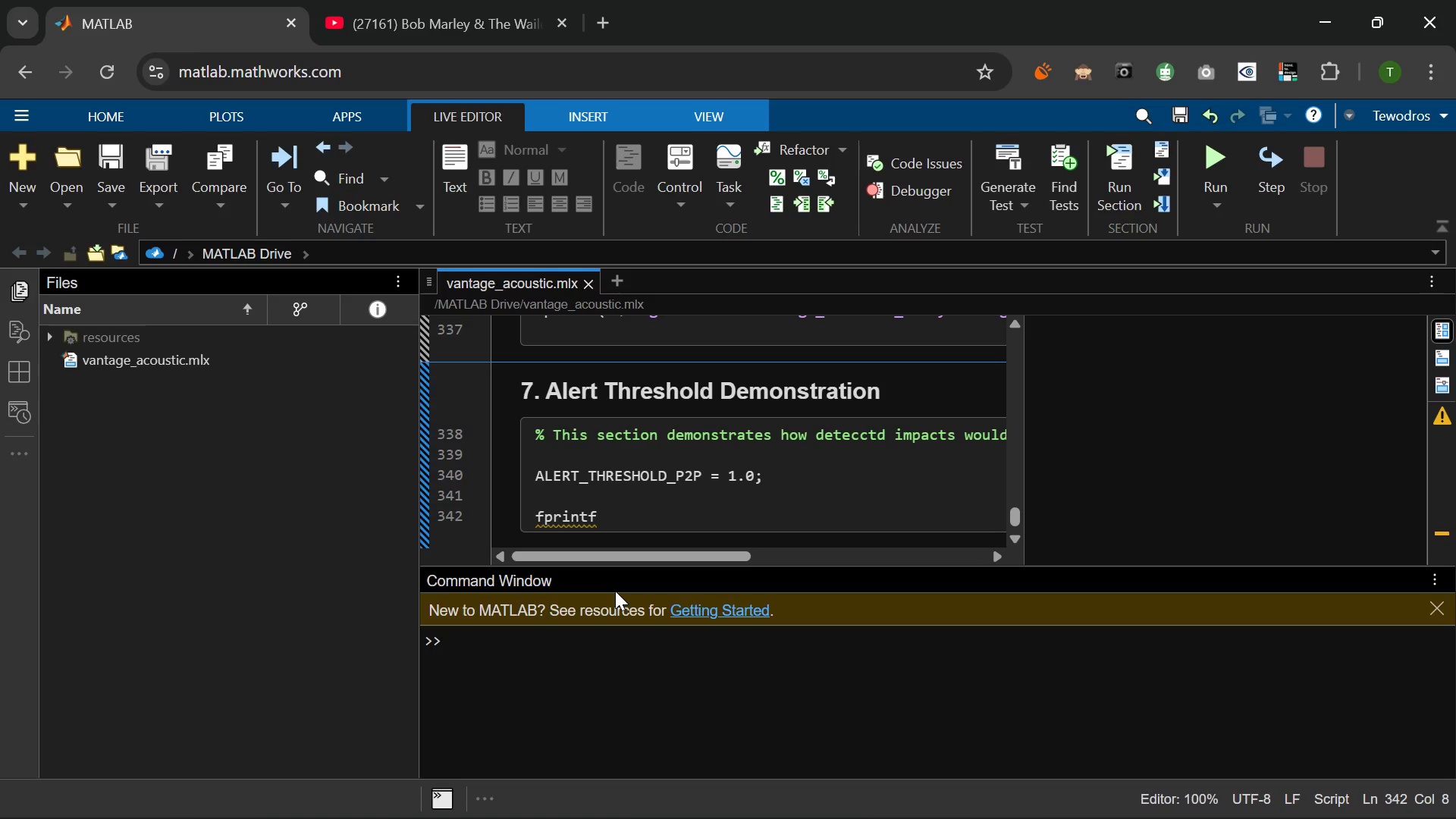 
wait(26.73)
 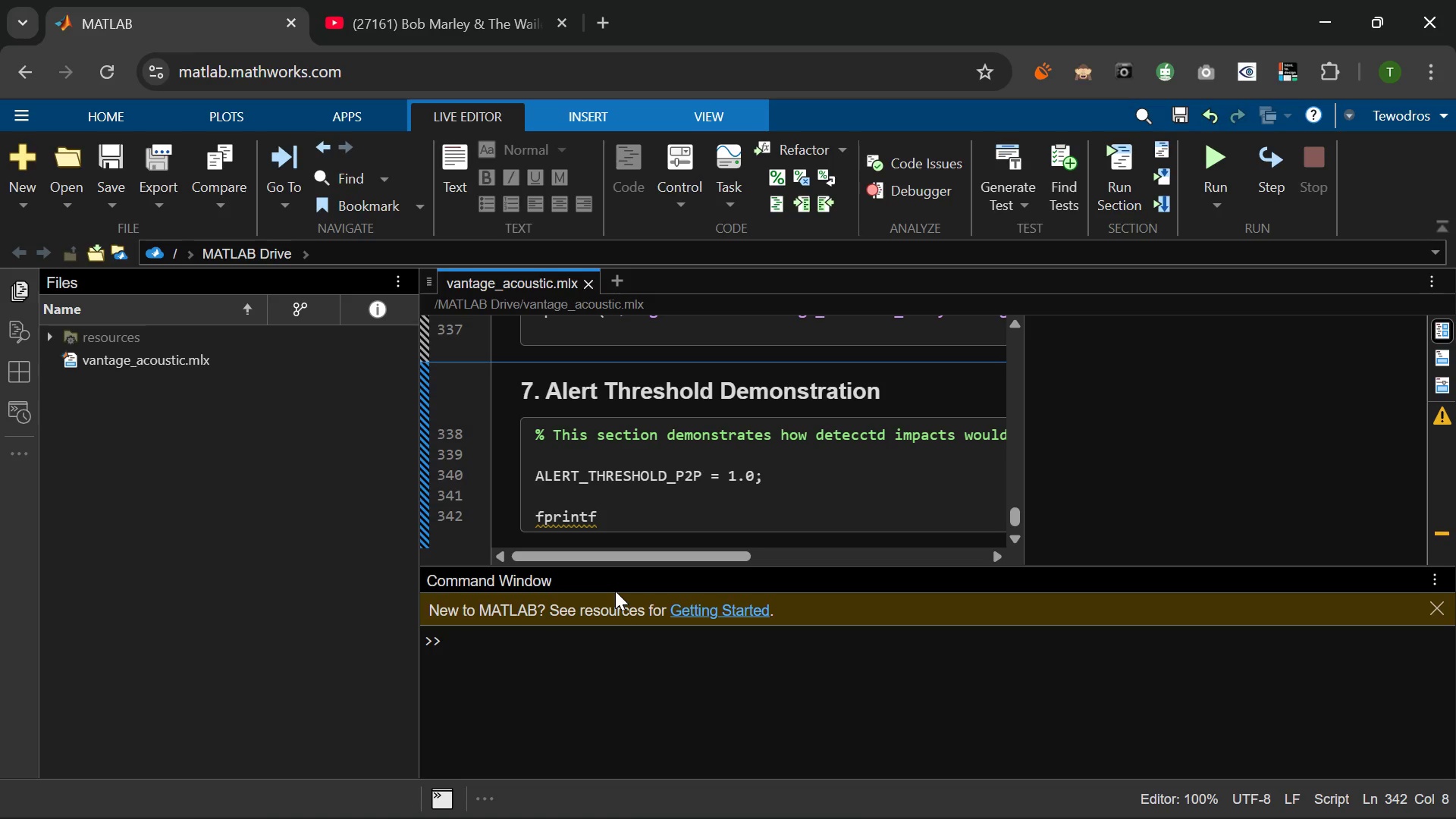 
key(Shift+9)
 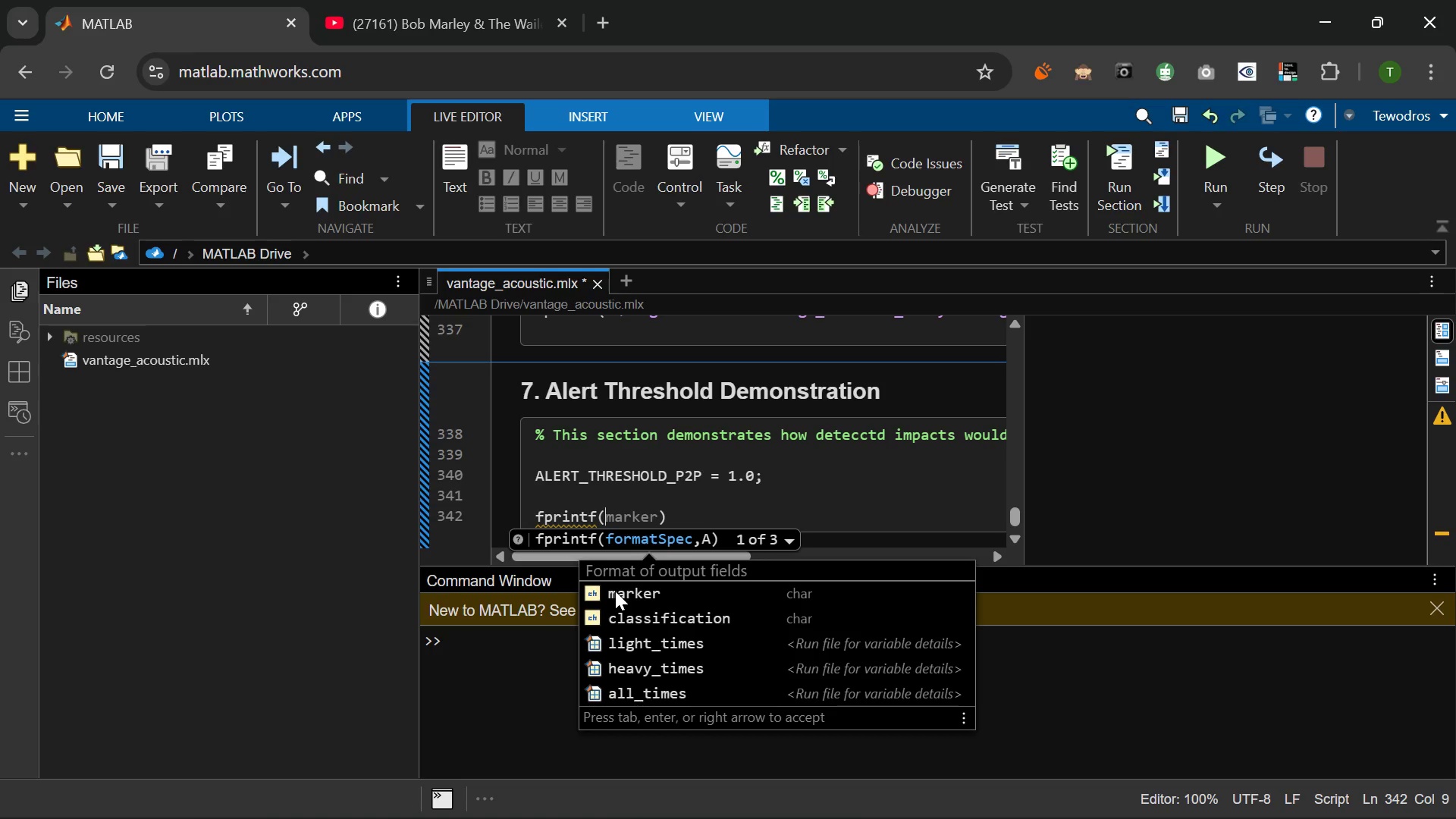 
type('\n=== b)
key(Backspace)
type(VISUL)
key(Backspace)
type(AL ALERT SIMULATION ===)
 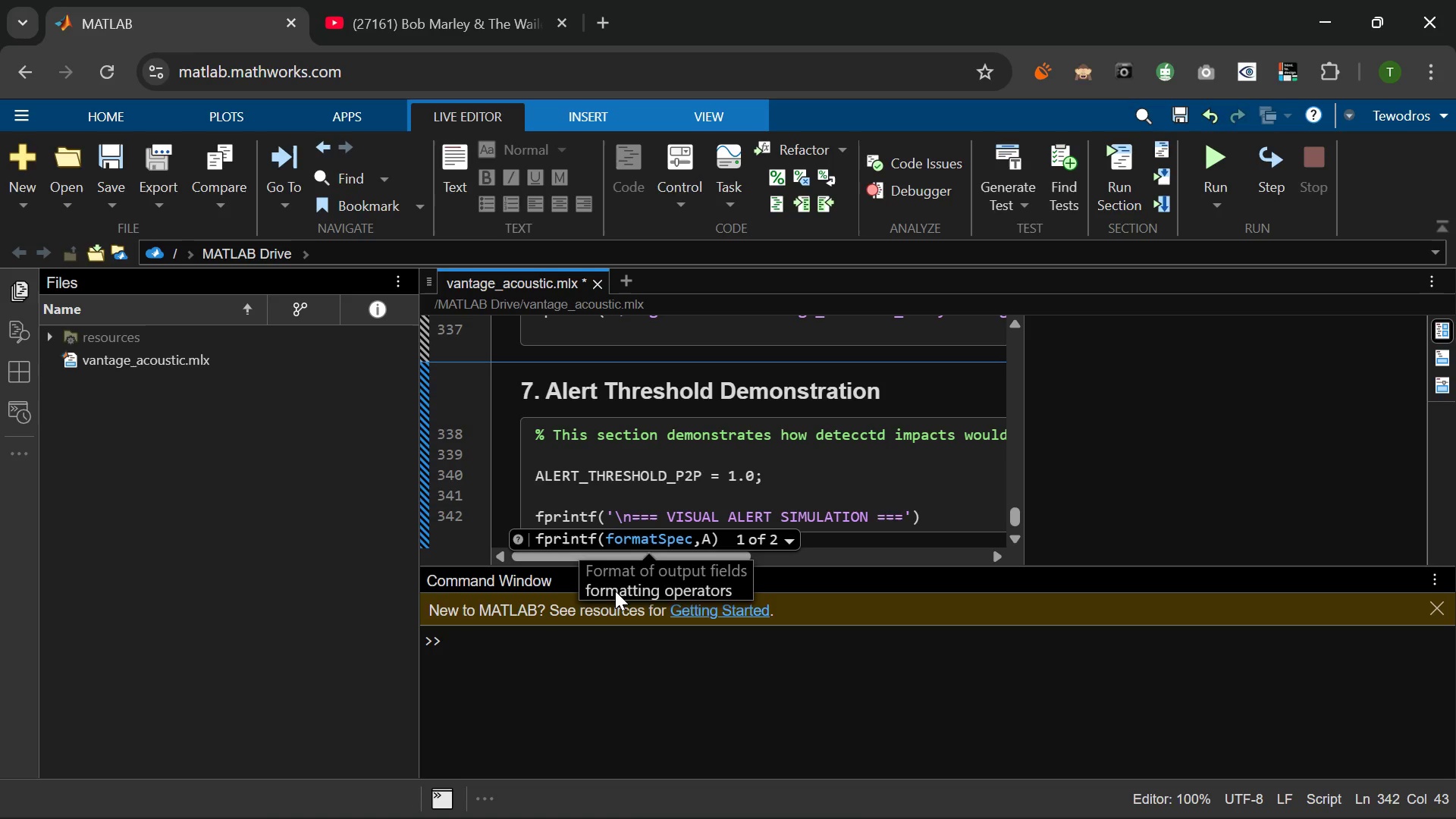 
key(Slash)
 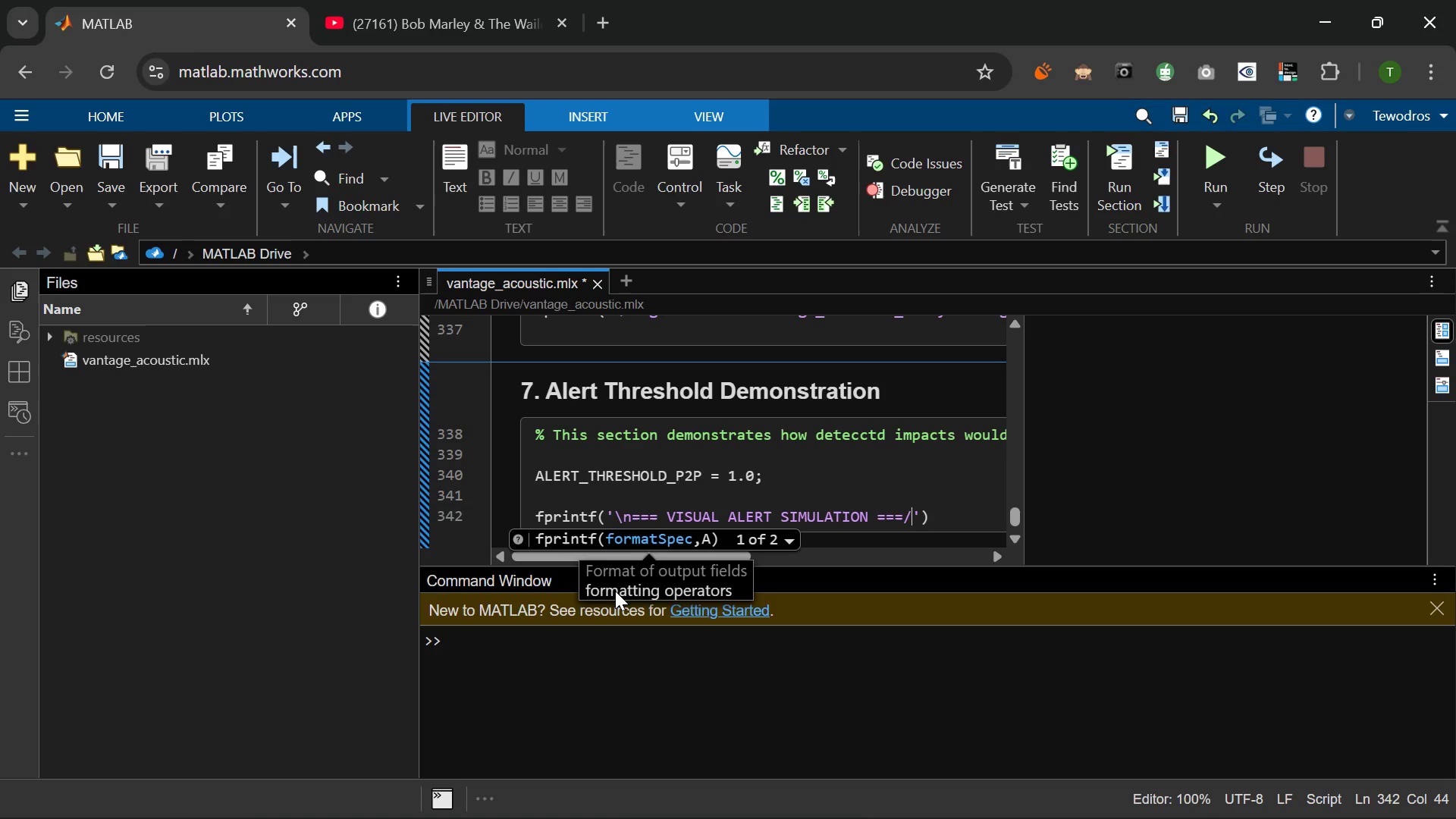 
key(Backspace)
 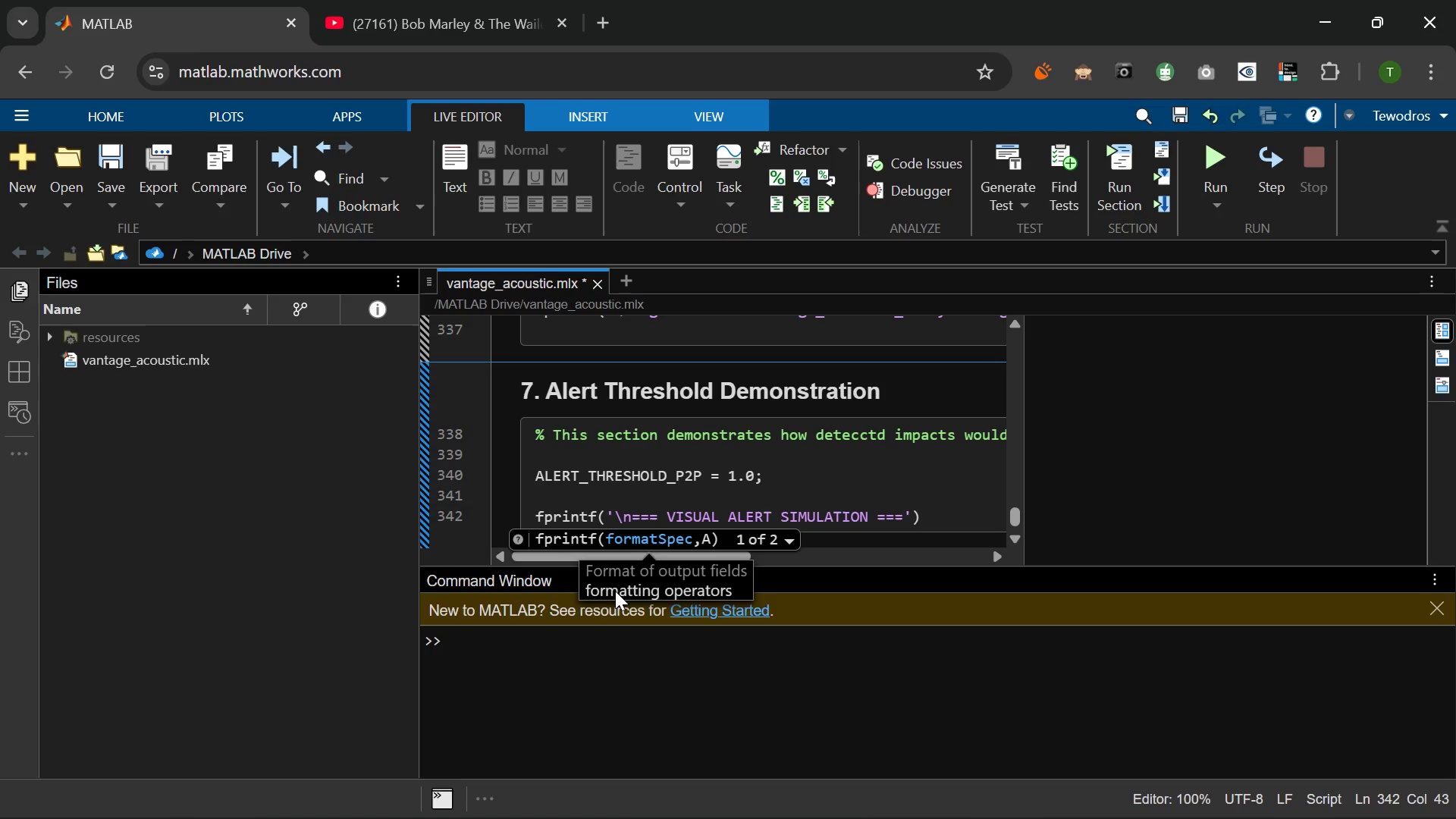 
key(Backslash)
 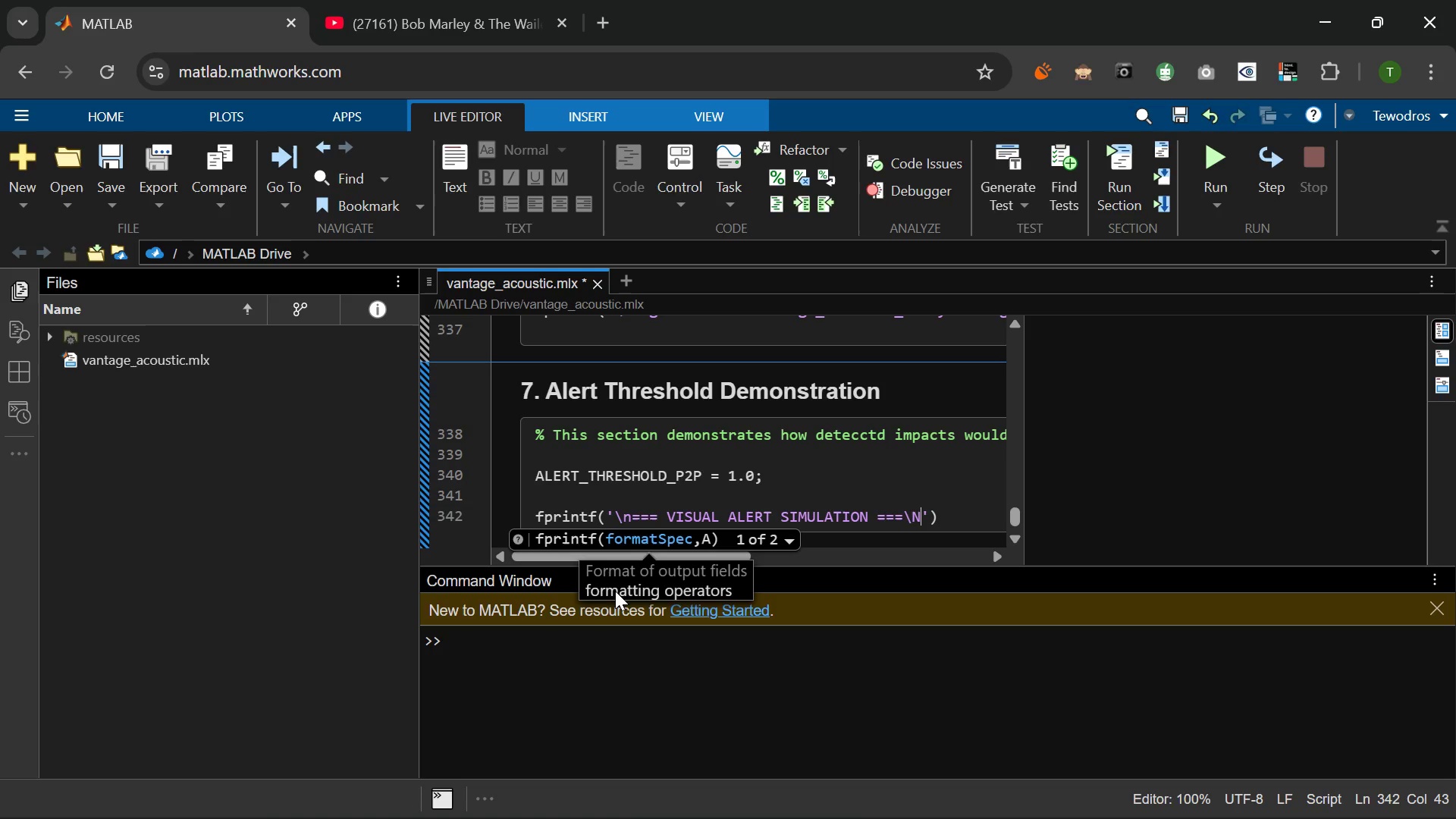 
key(N)
 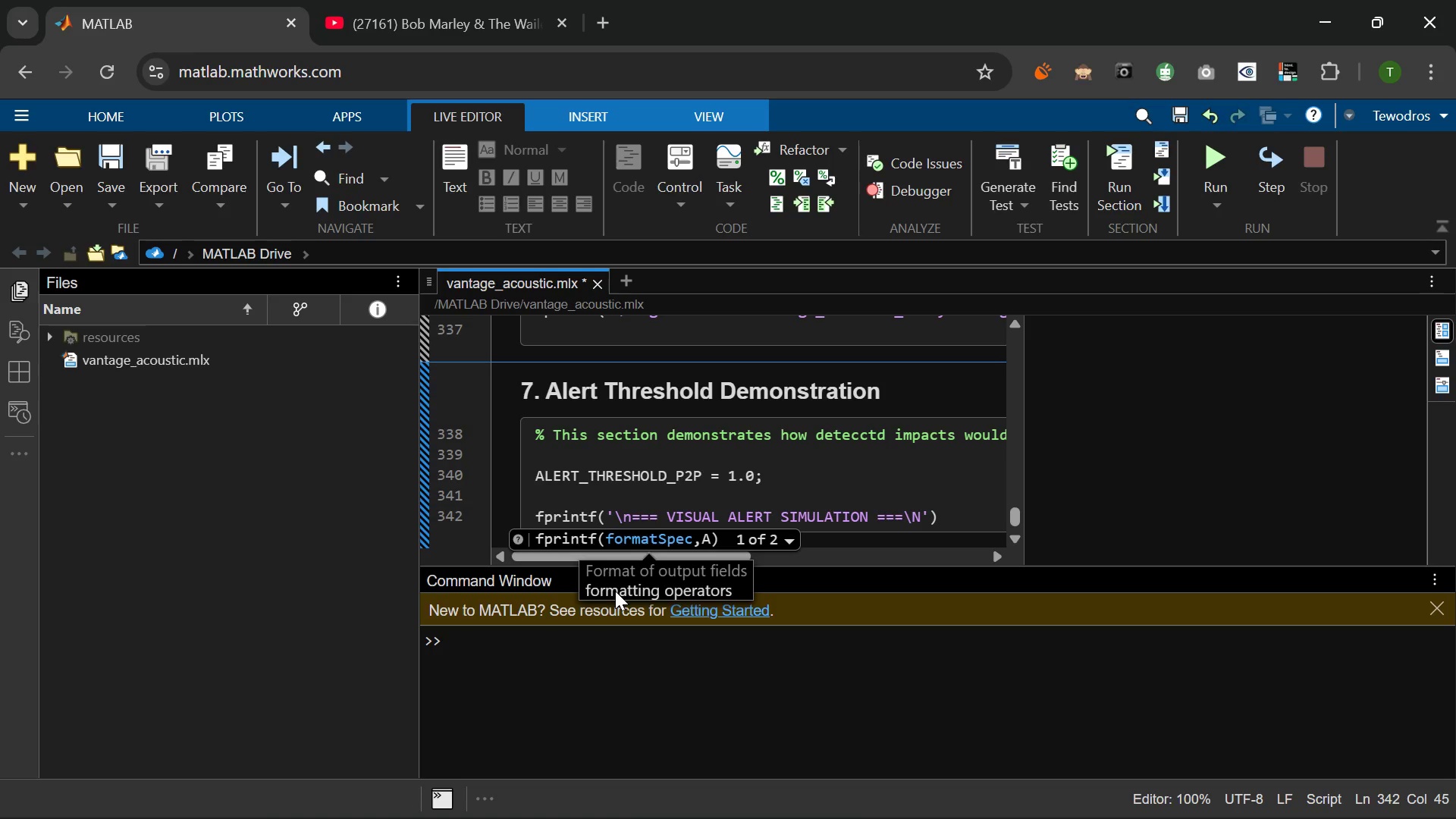 
key(Backspace)
 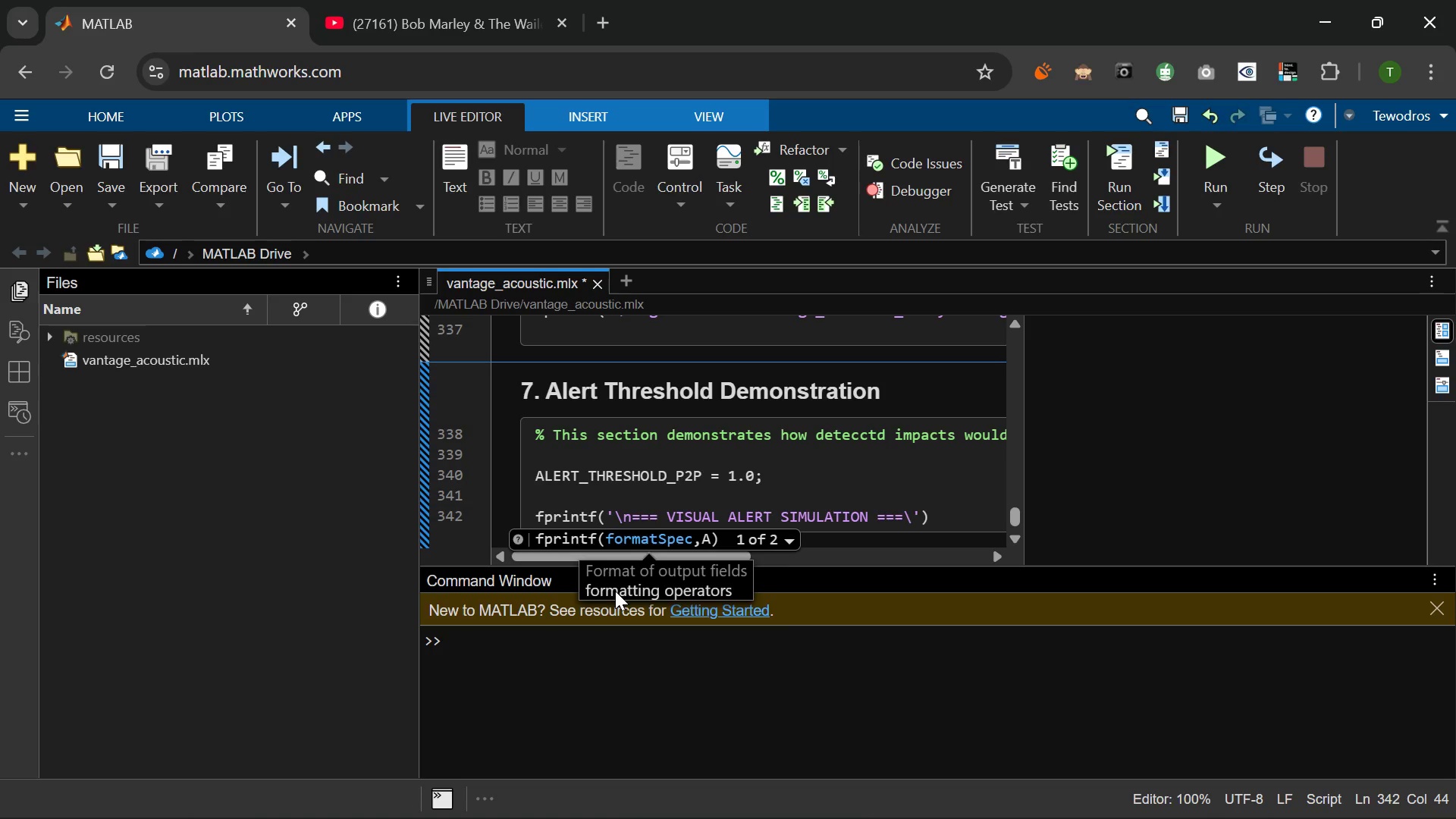 
key(CapsLock)
 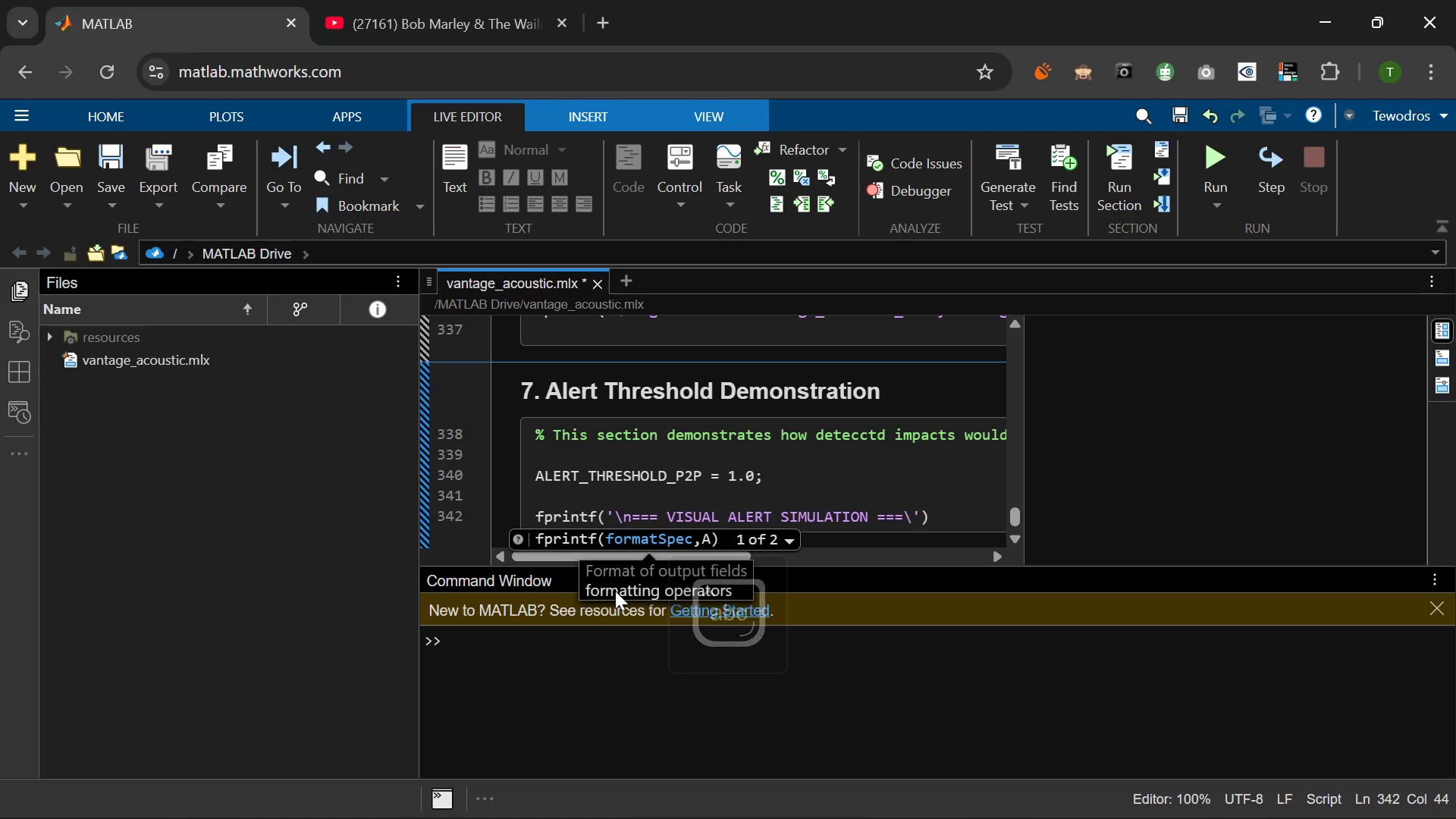 
key(N)
 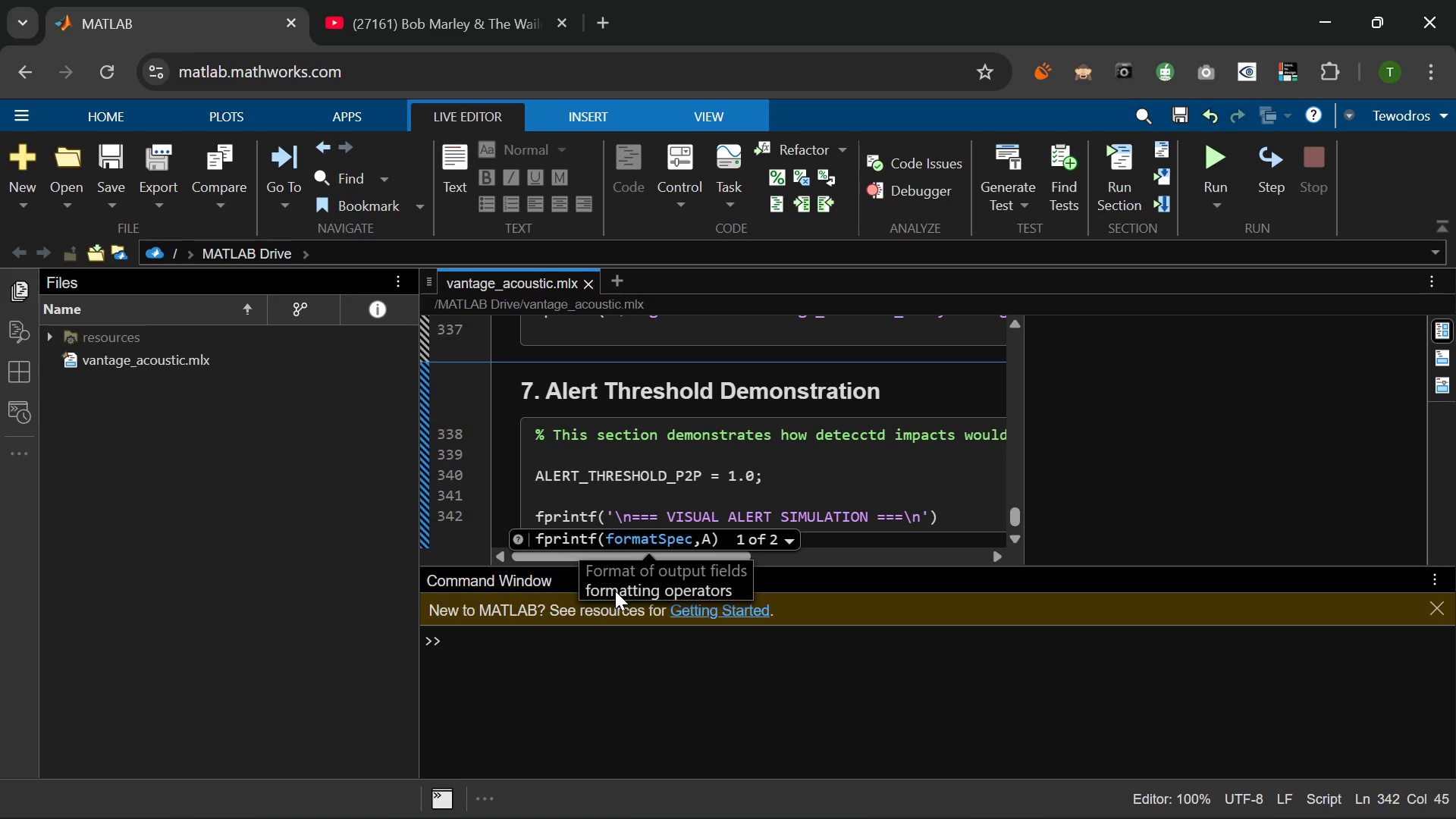 
wait(18.22)
 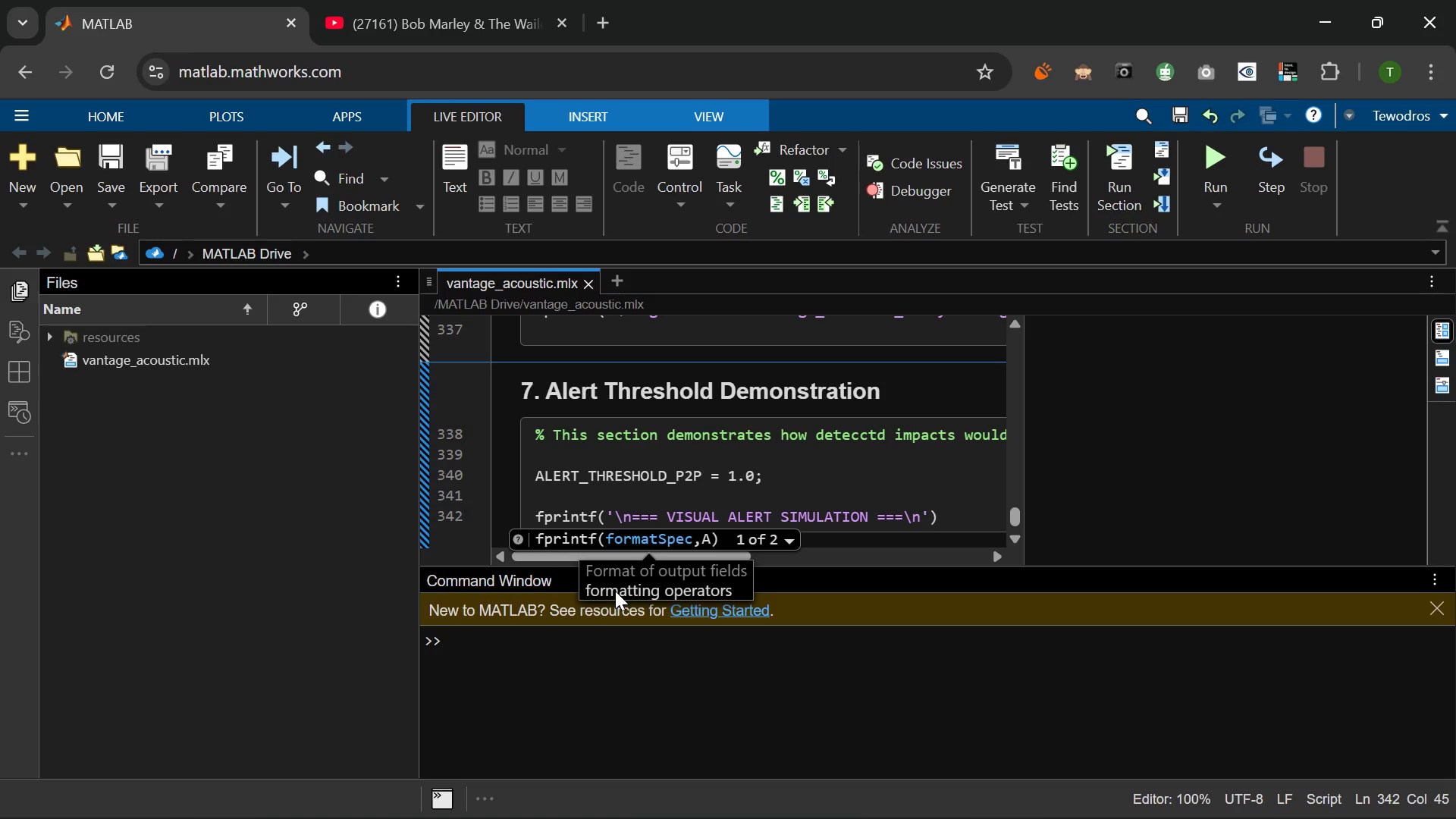 
key(ArrowRight)
 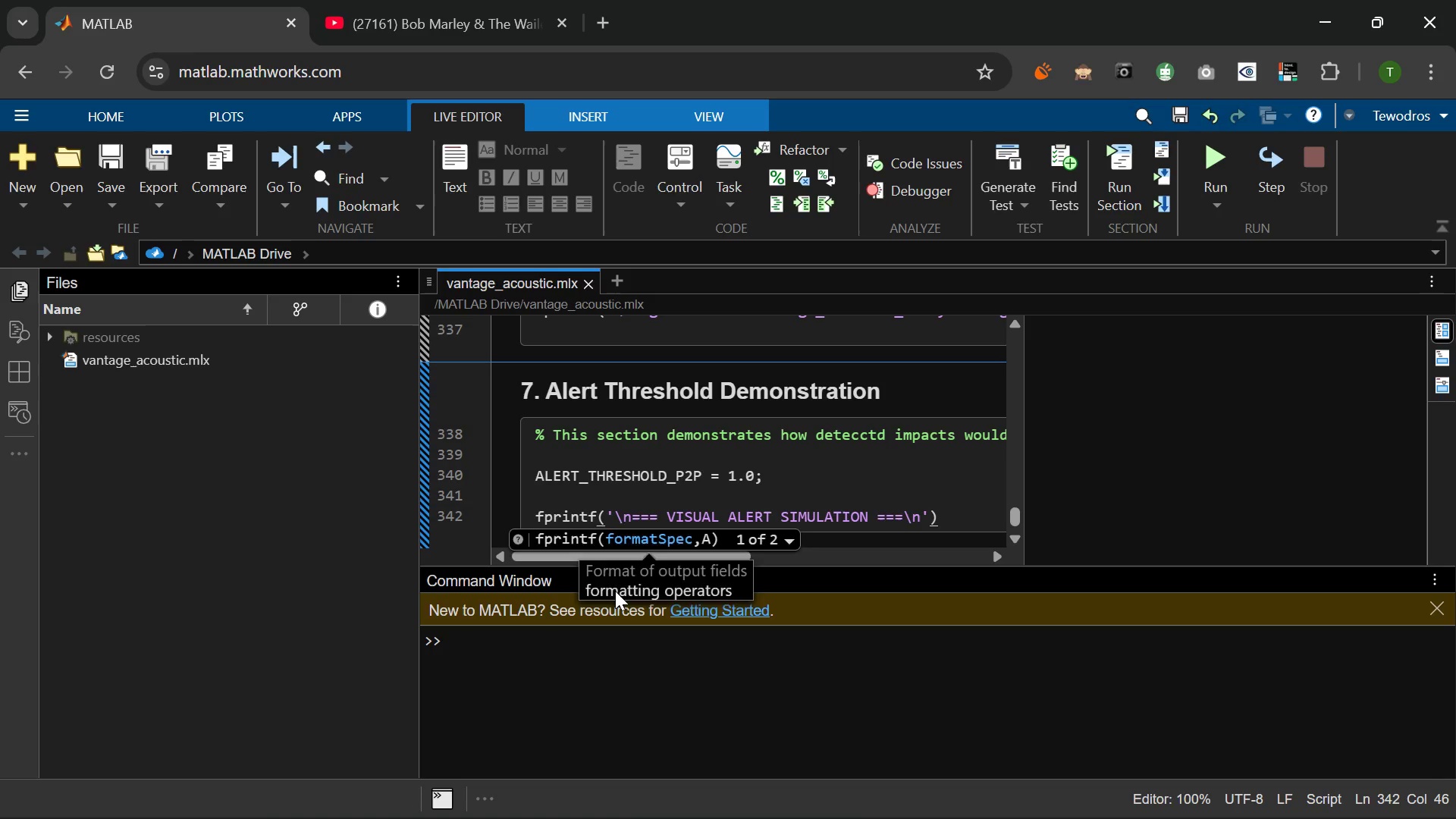 
key(ArrowRight)
 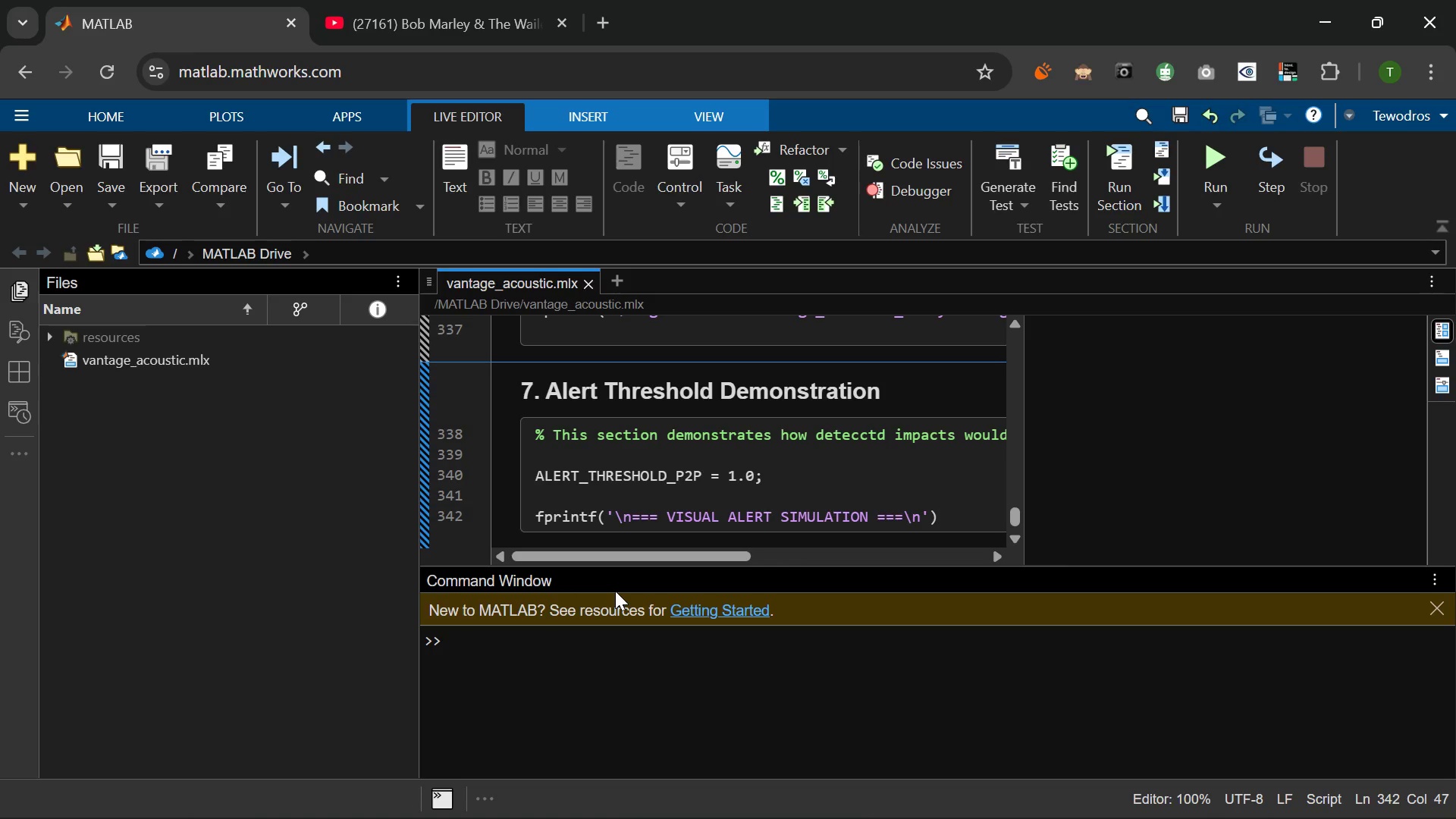 
key(Semicolon)
 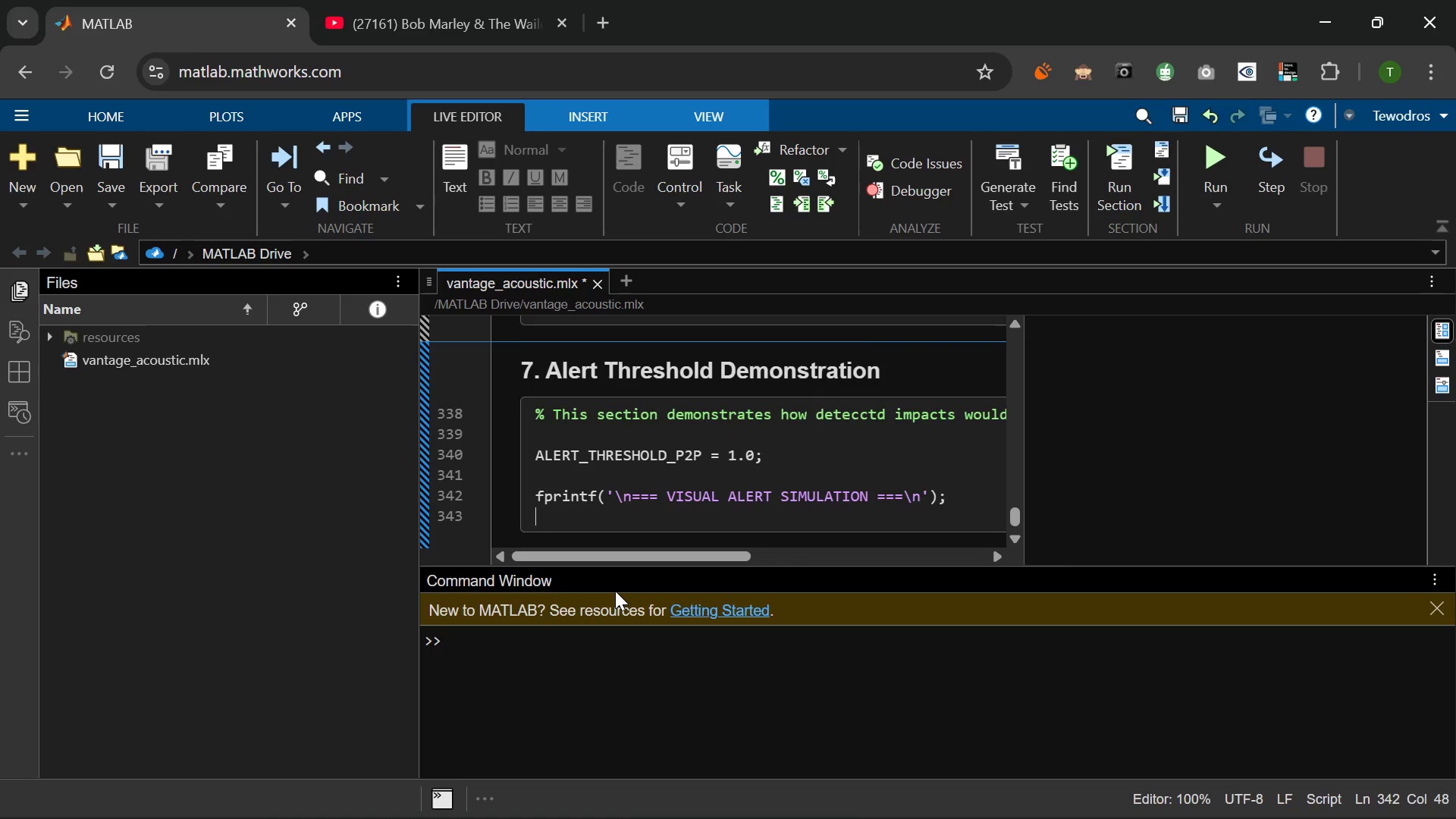 
key(Enter)
 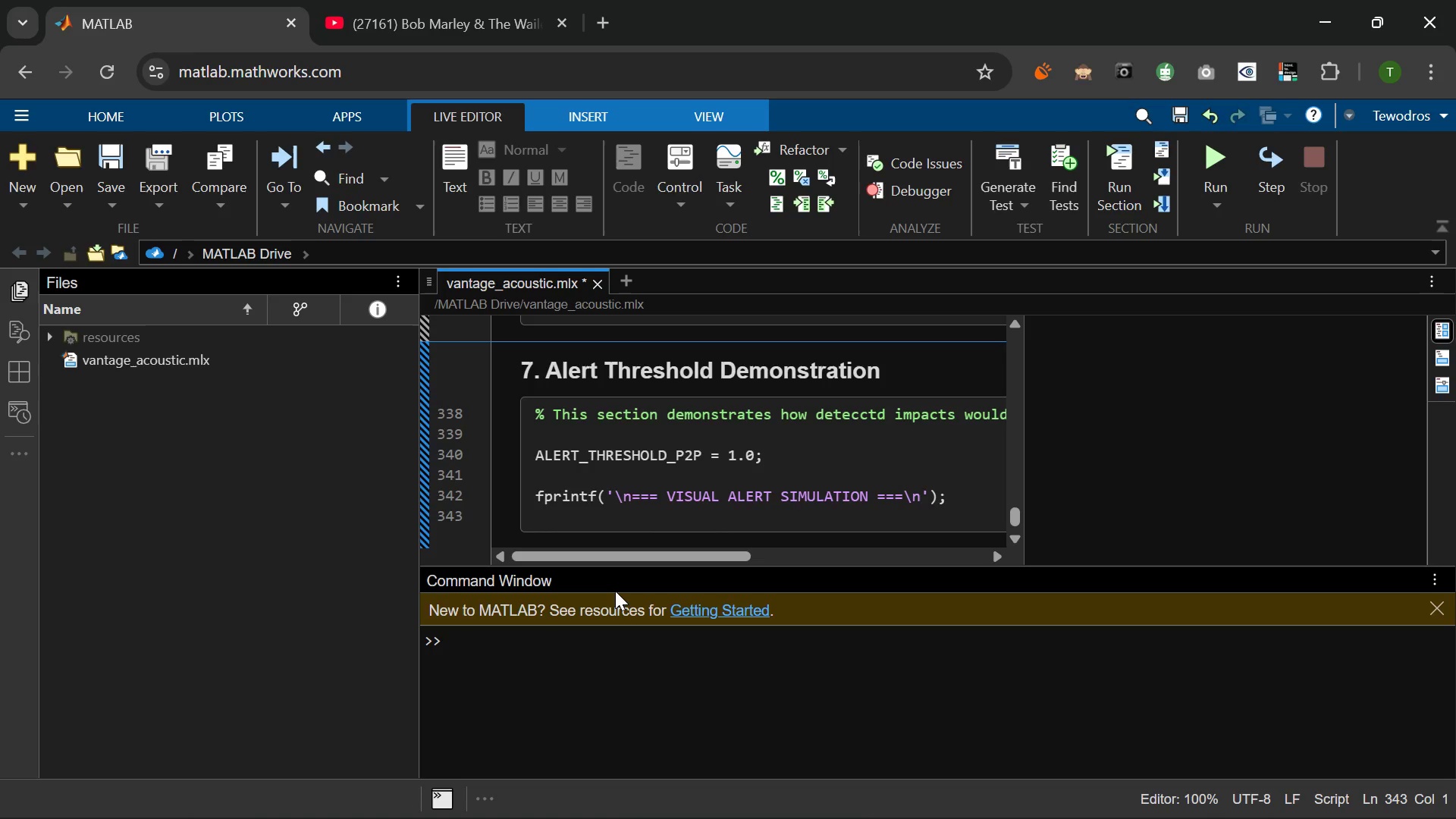 
type(fprintf(")
key(Backspace)
type('Alert threshold : peakto pea)
 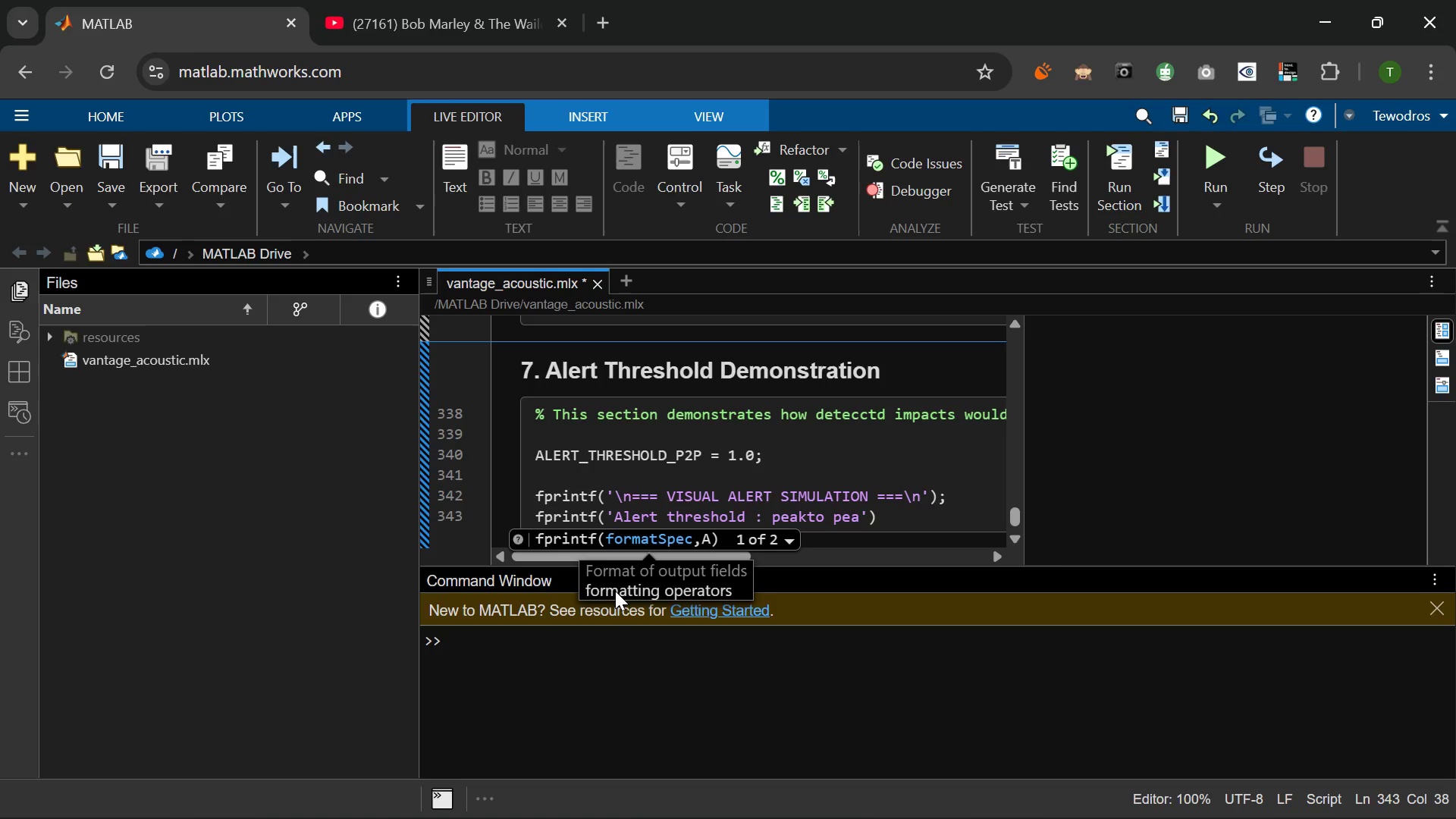 
wait(20.56)
 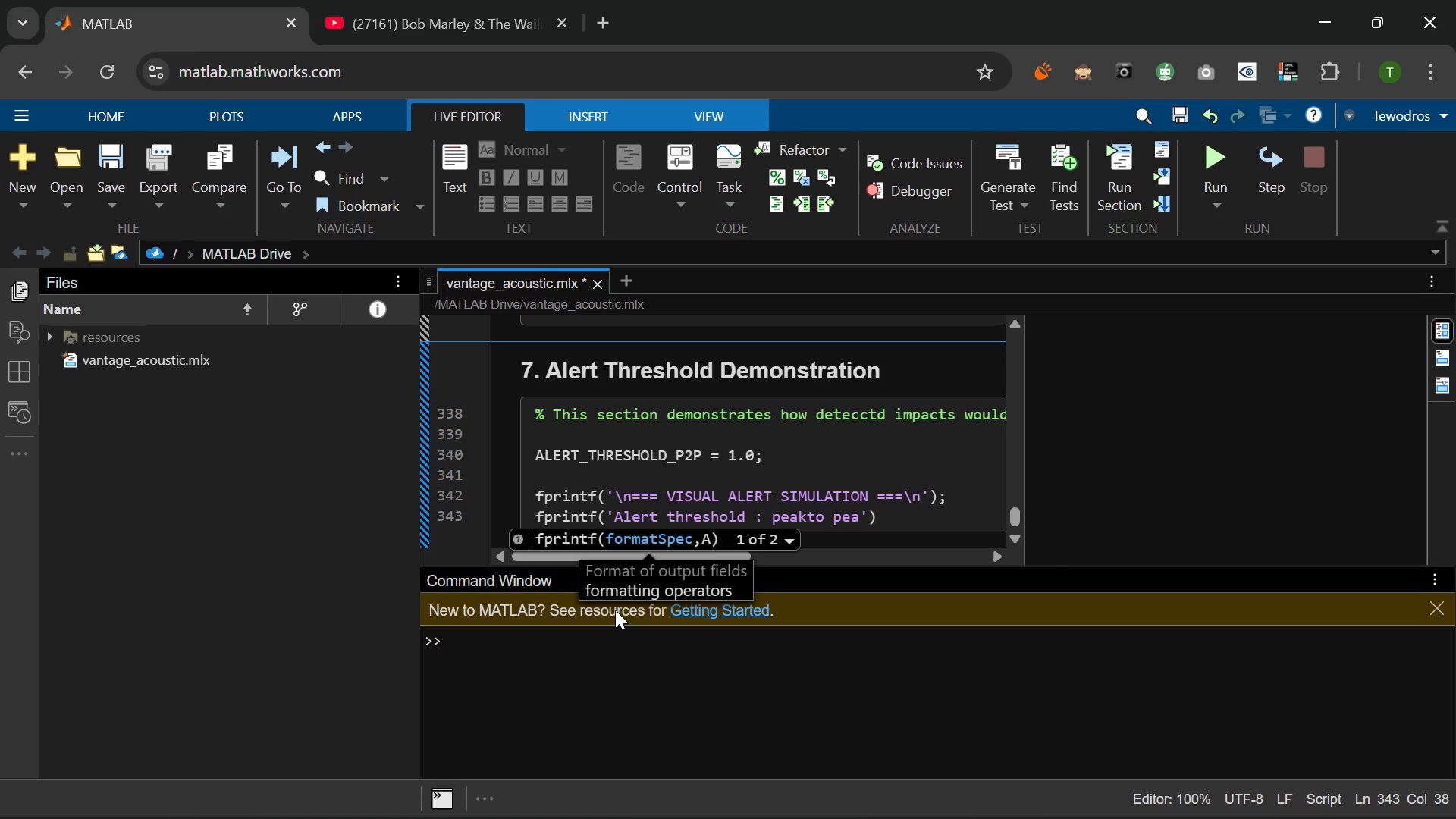 
left_click([808, 523])
 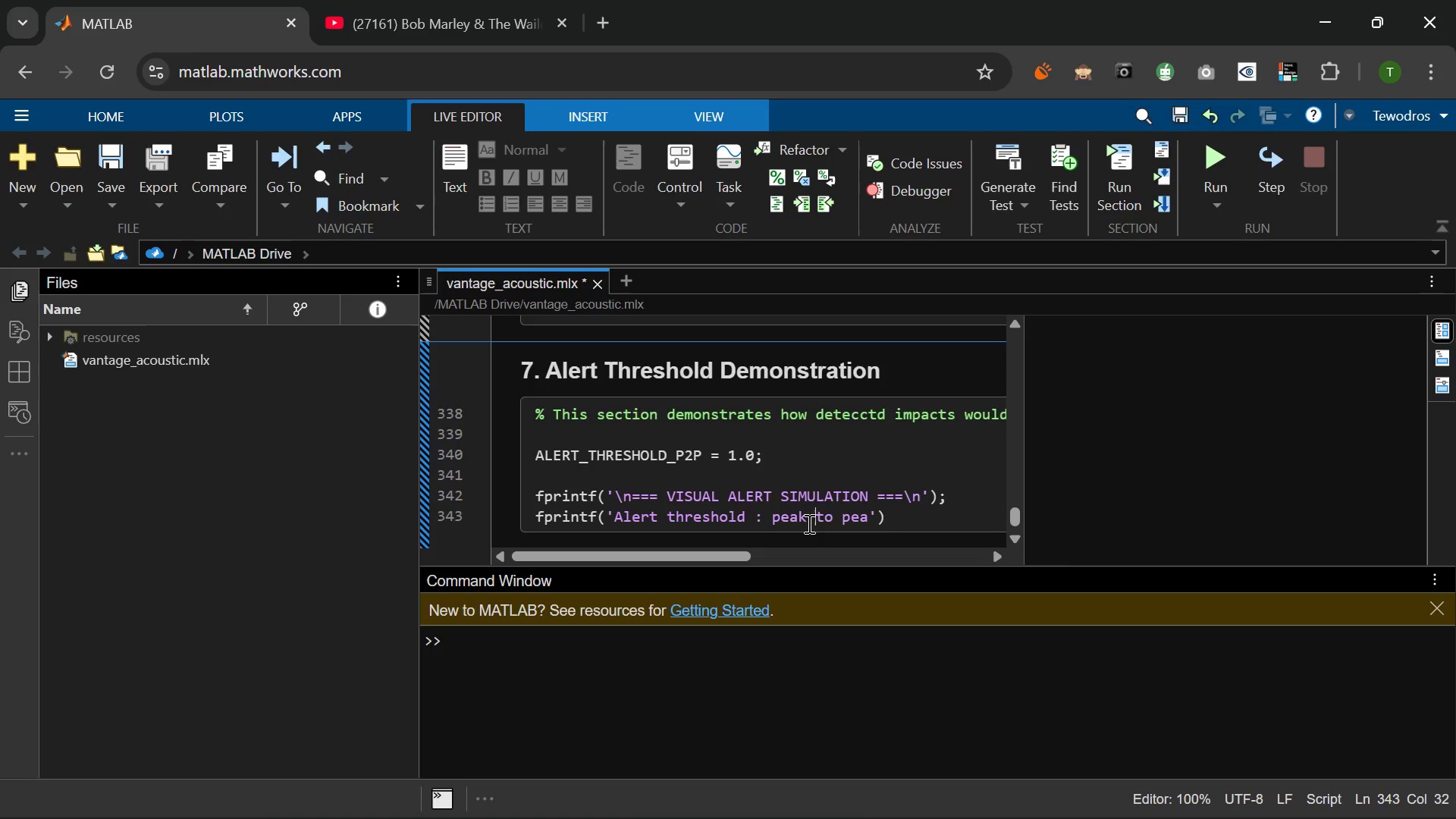 
key(Space)
 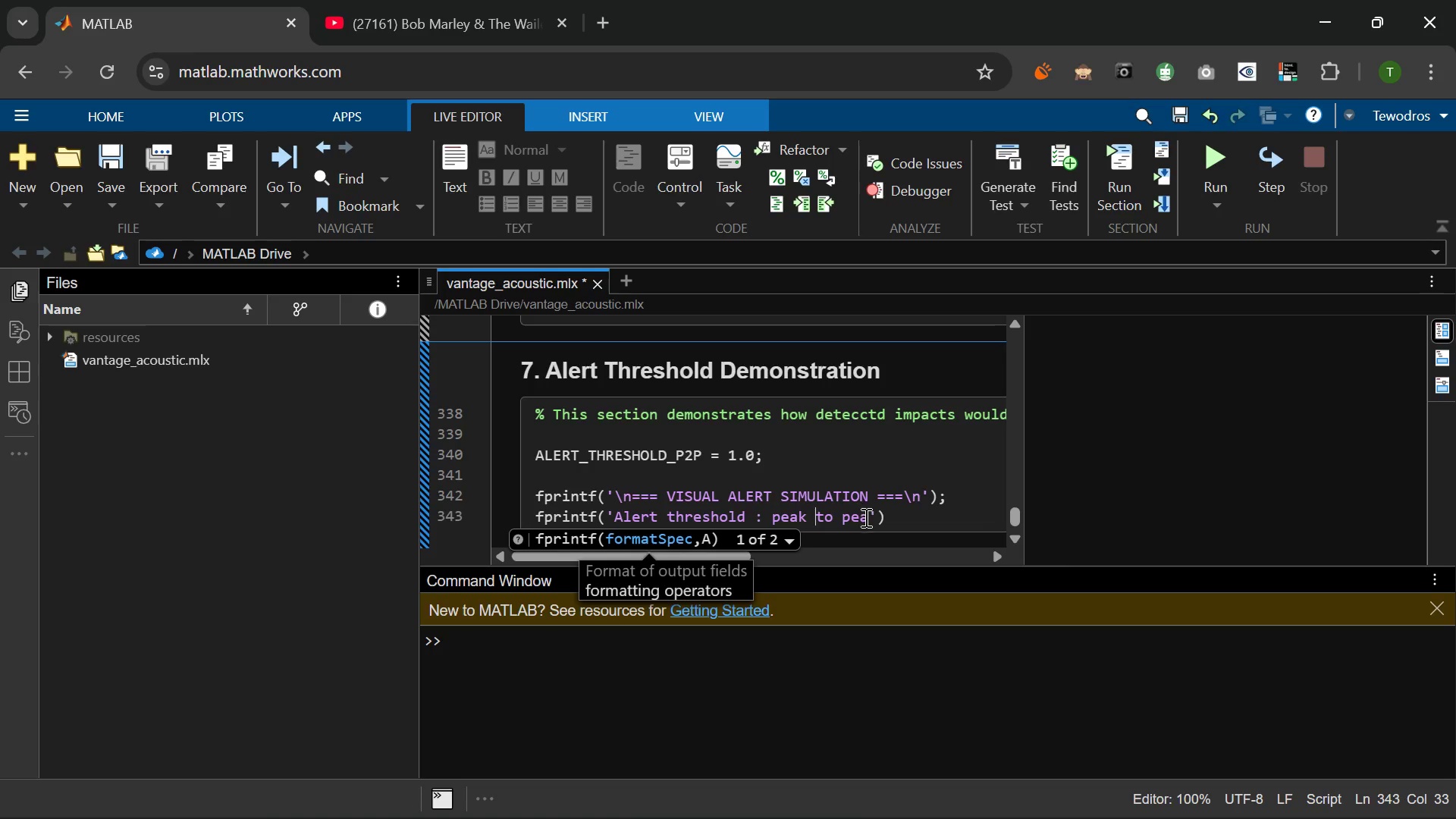 
left_click([864, 519])
 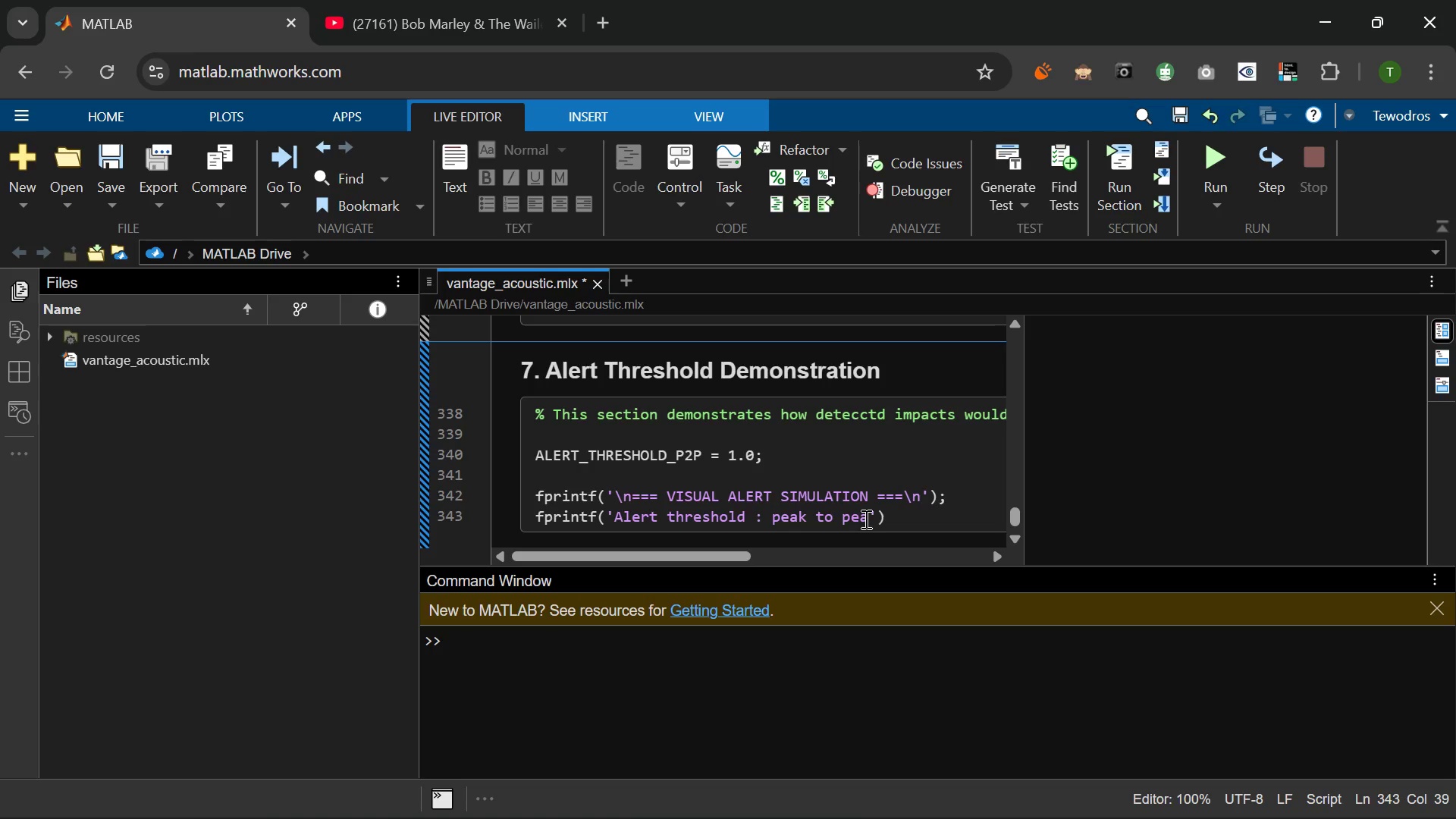 
key(K)
 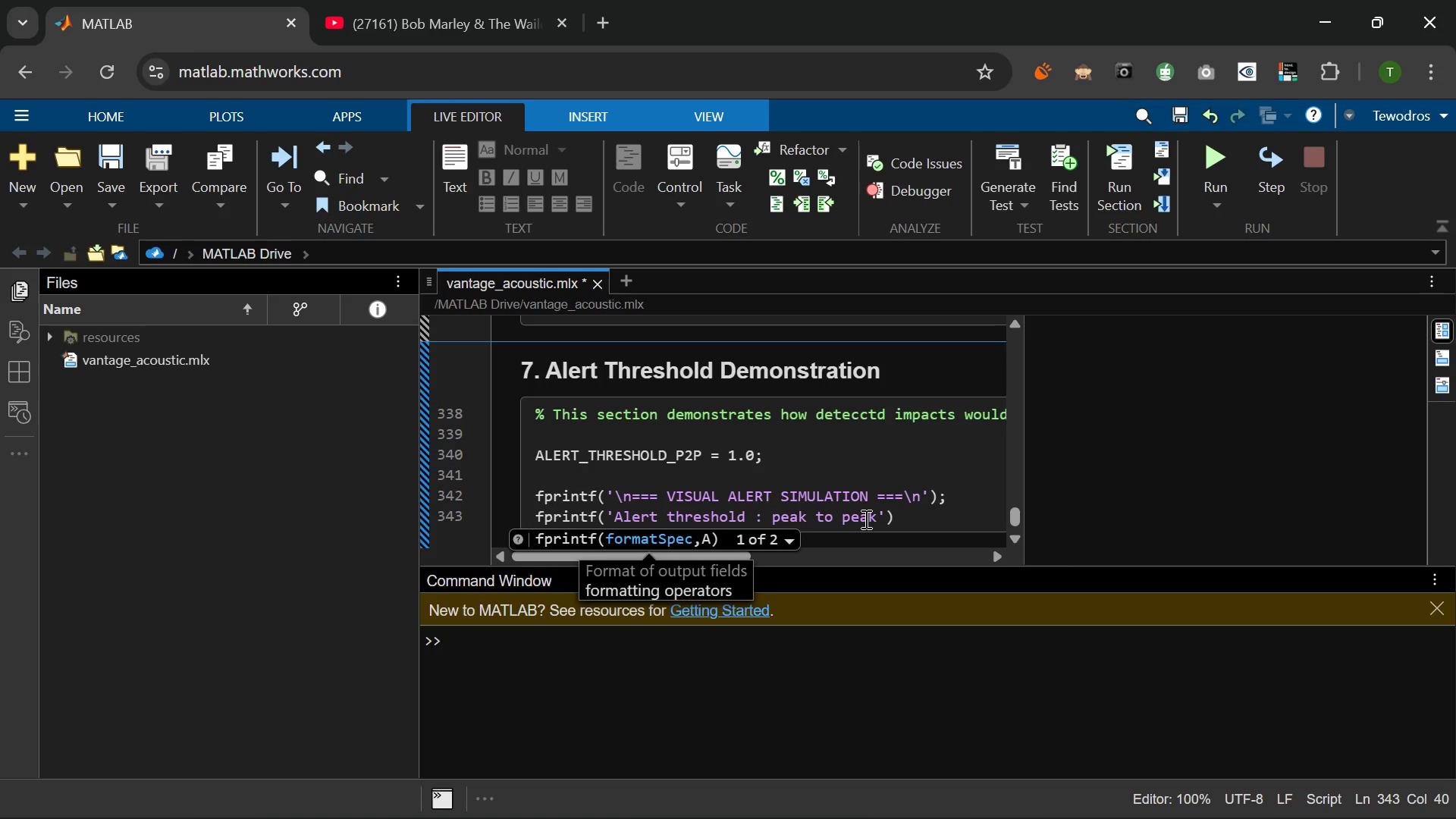 
key(Backspace)
 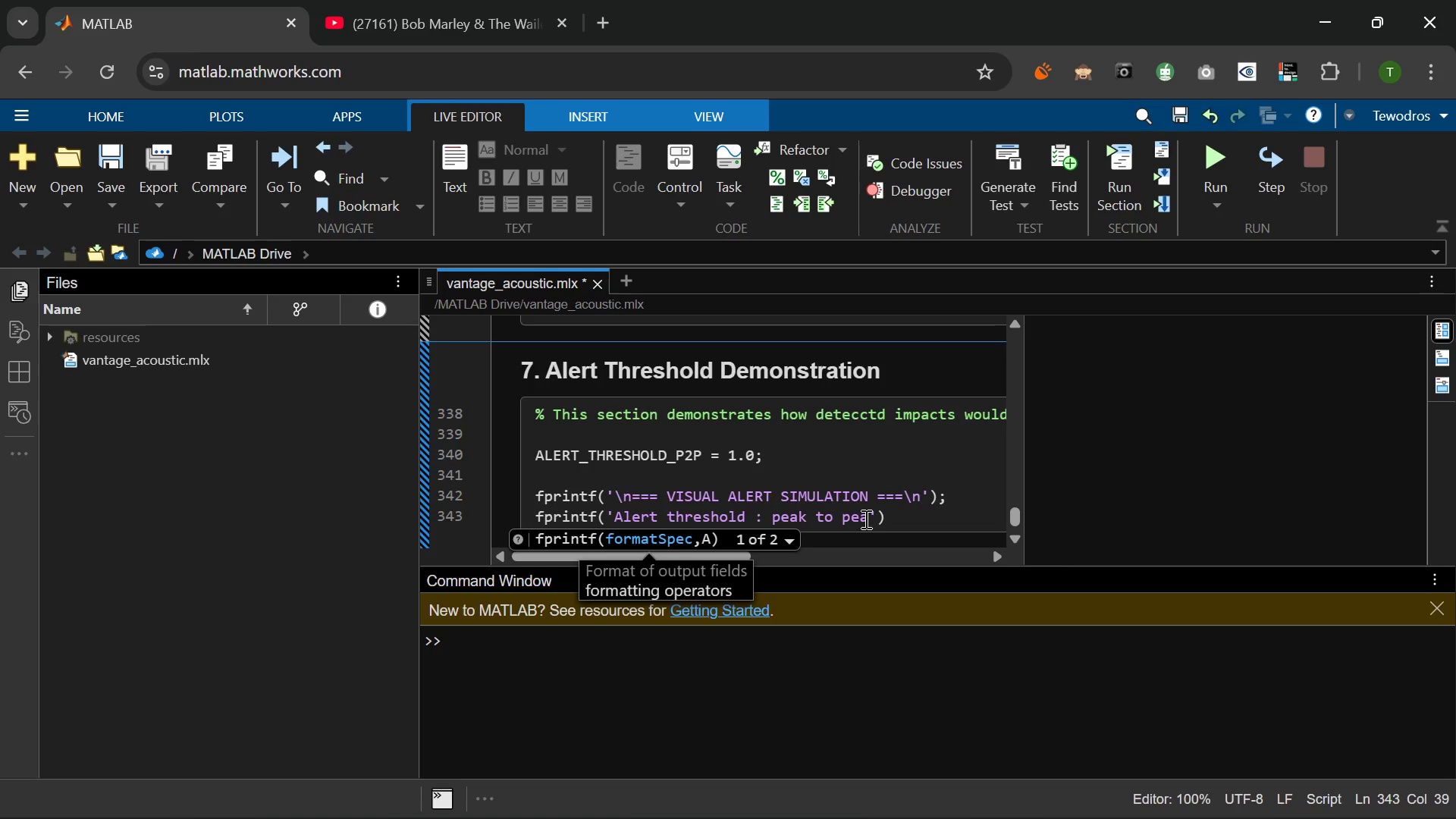 
key(K)
 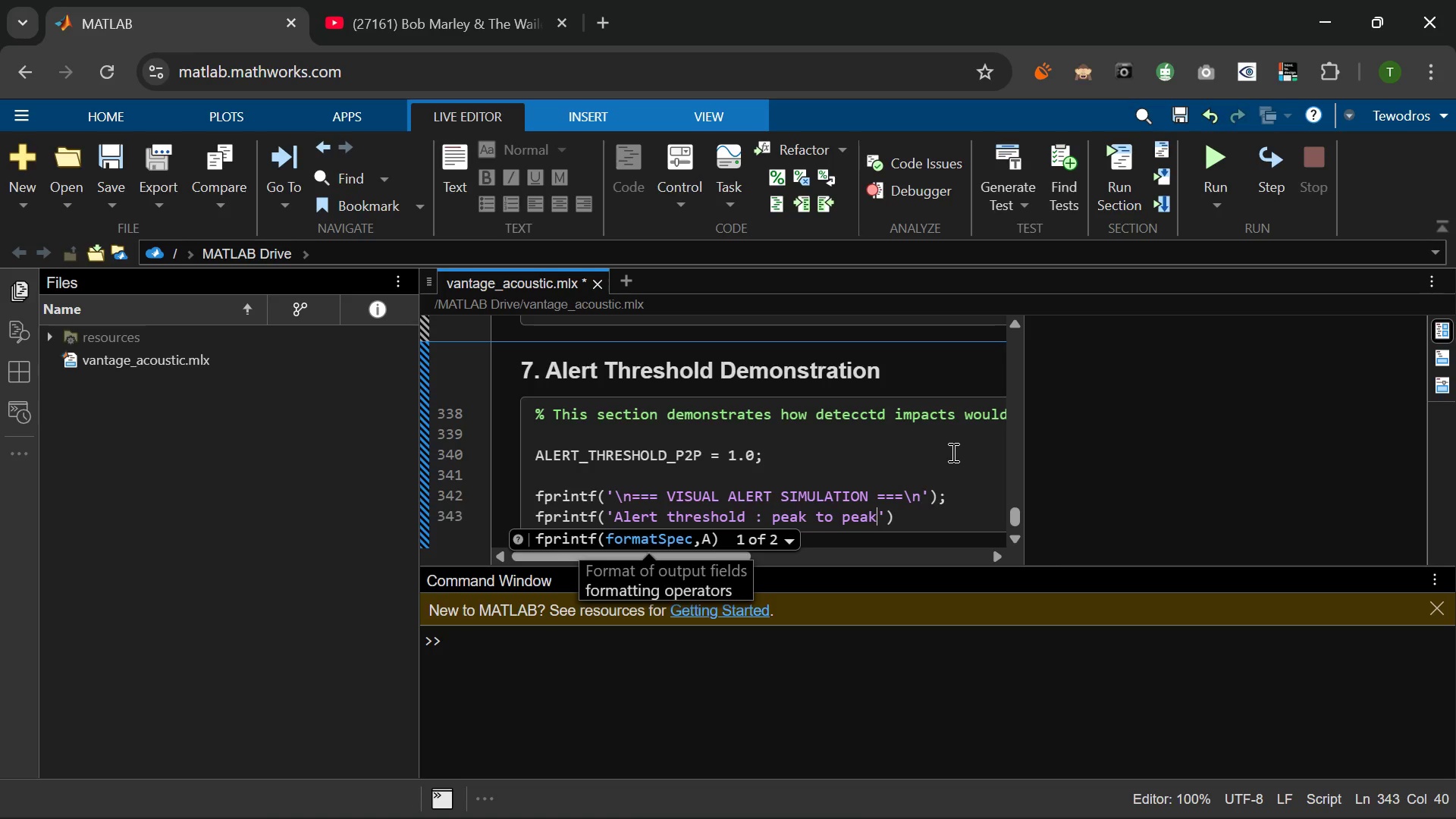 
wait(39.17)
 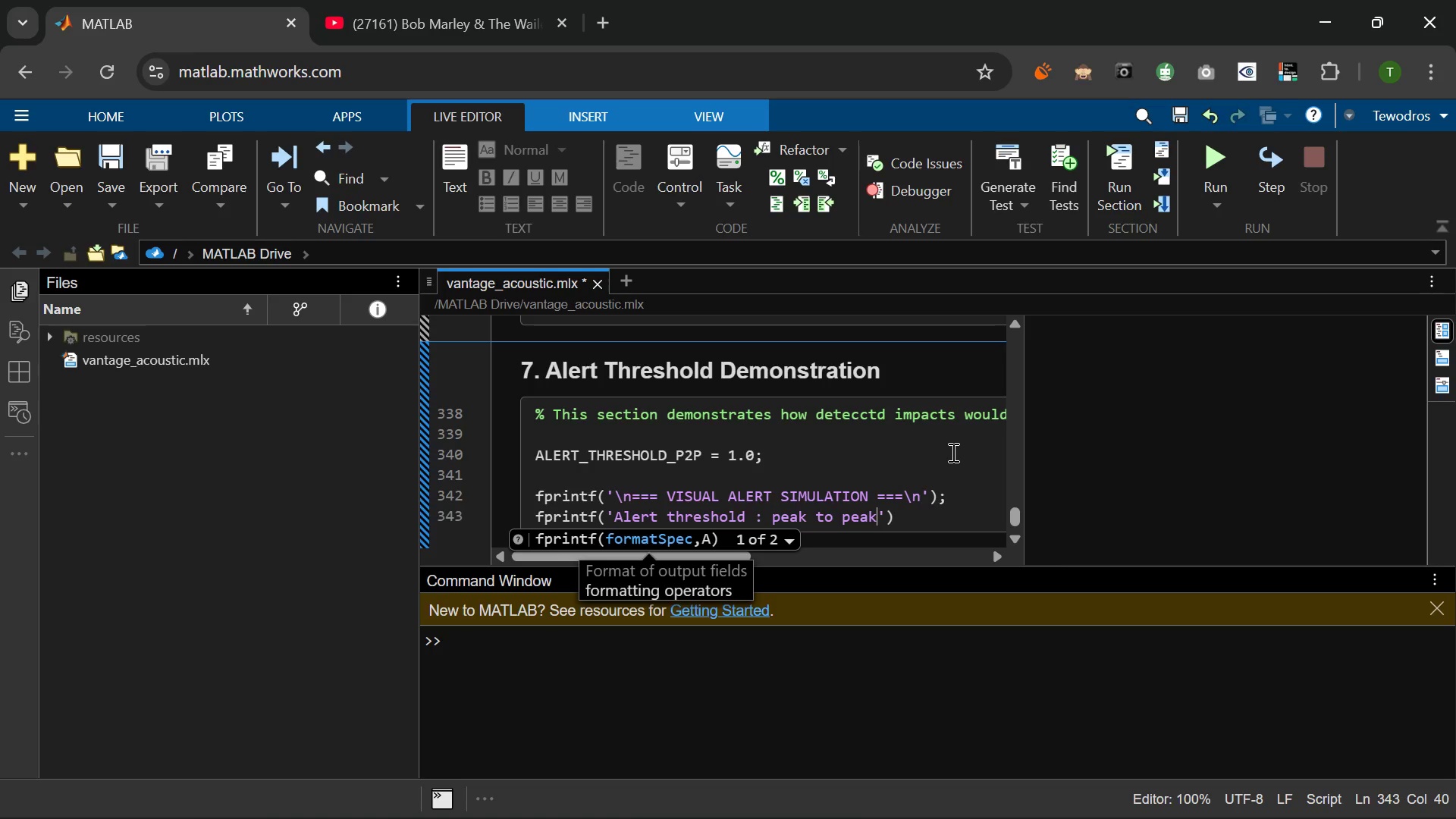 
key(Space)
 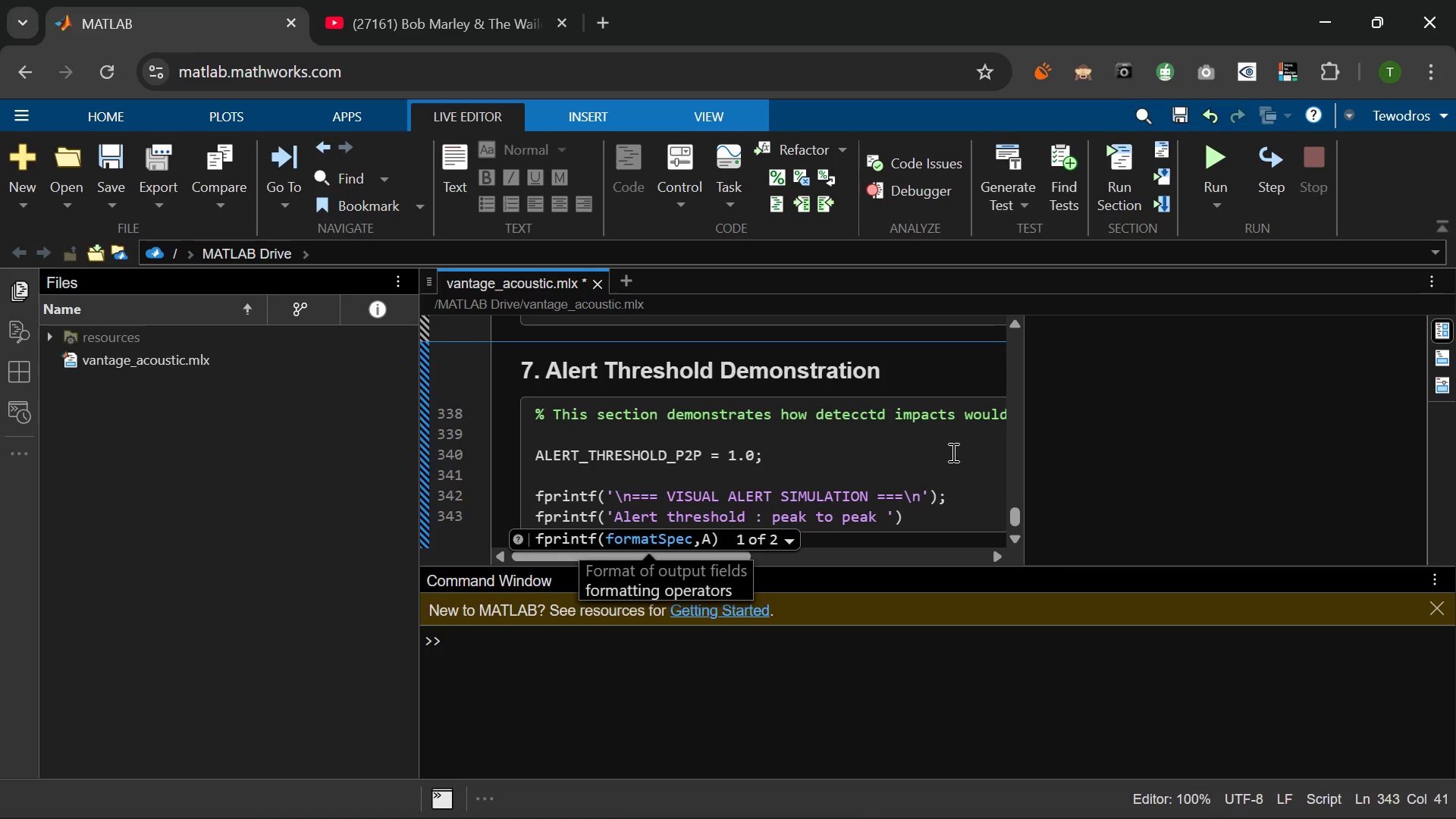 
key(Shift+ShiftLeft)
 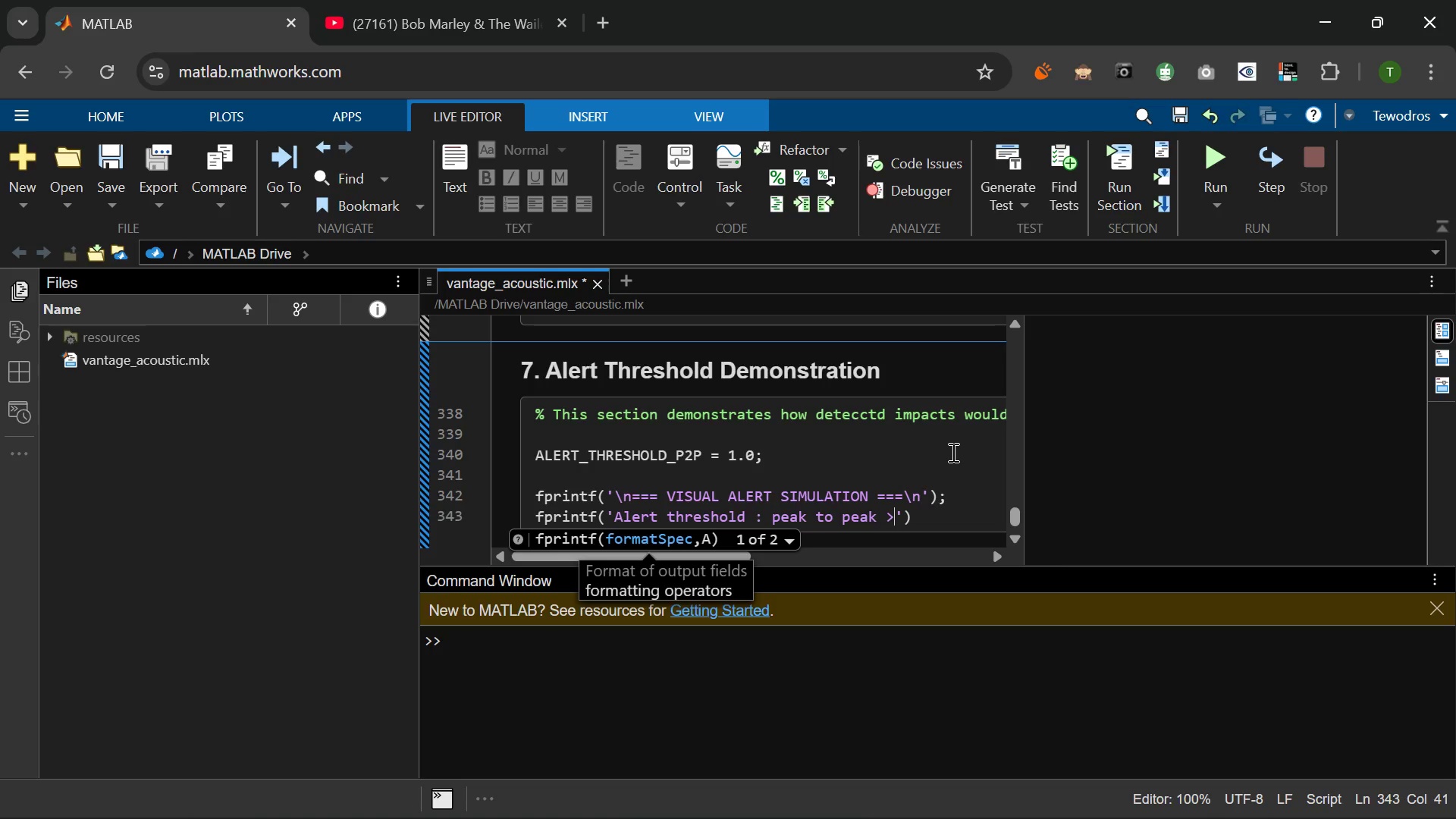 
key(Shift+Period)
 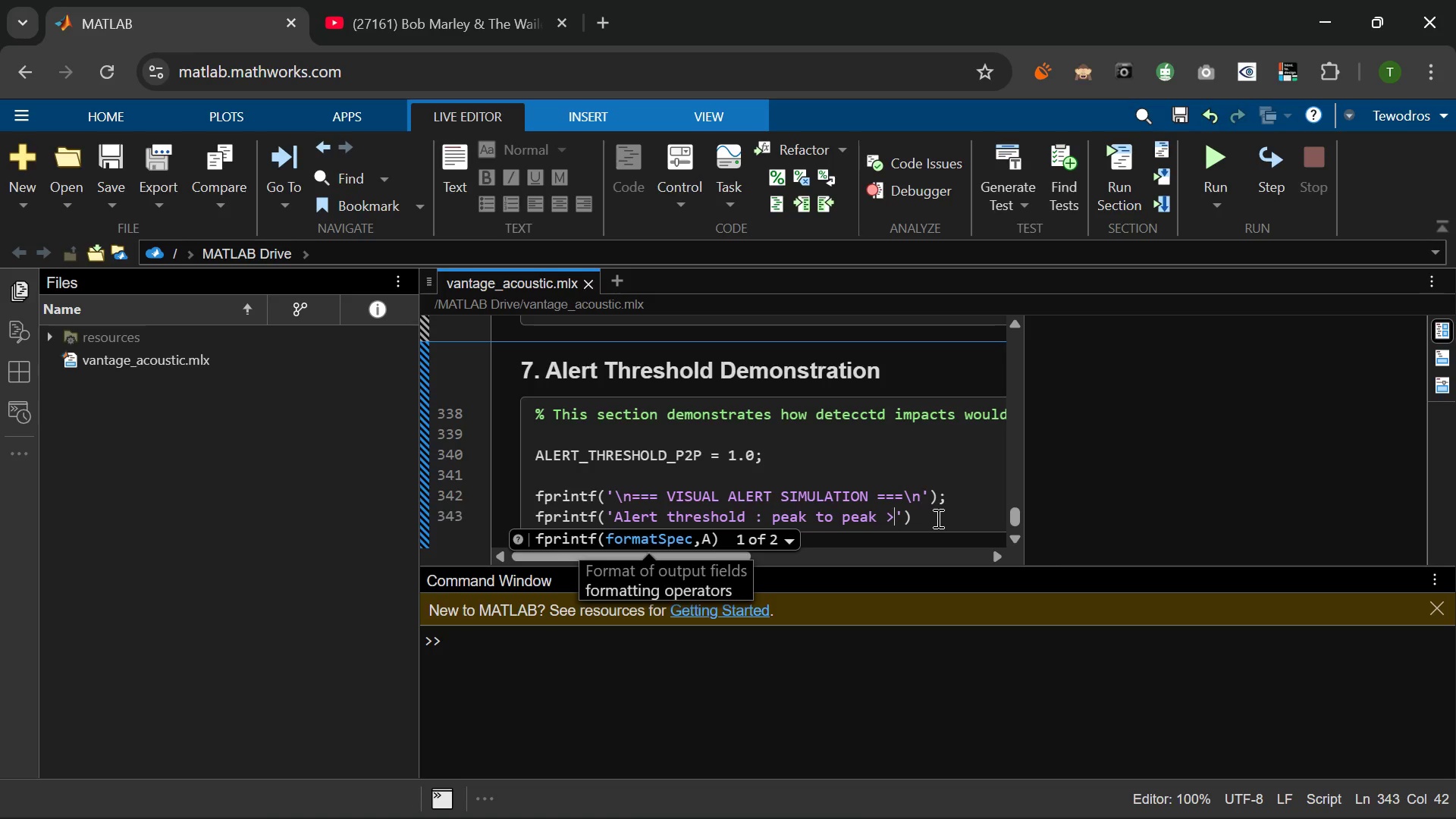 
wait(65.23)
 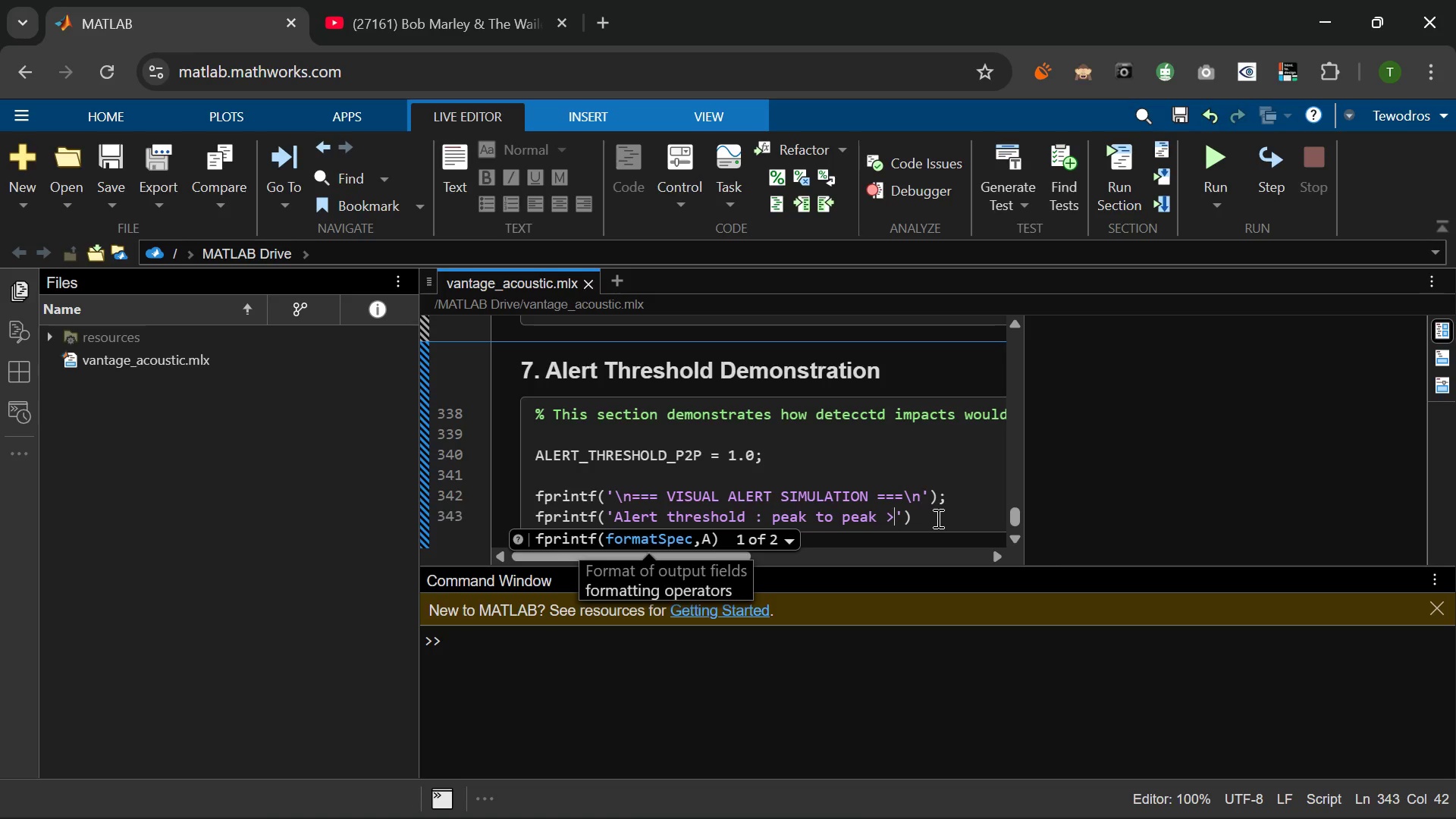 
type( %.1f\n)
 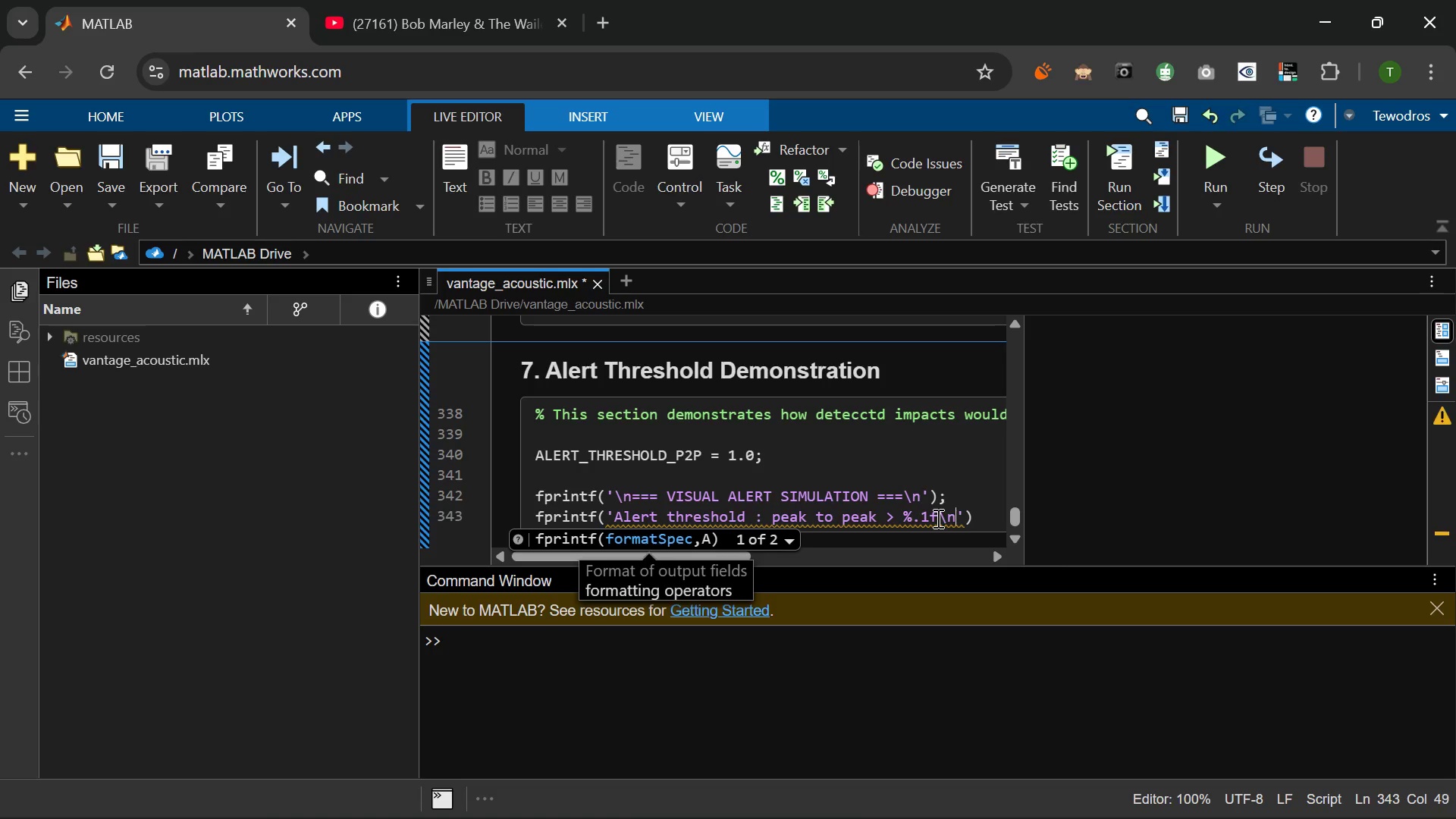 
type(, ALERT)
 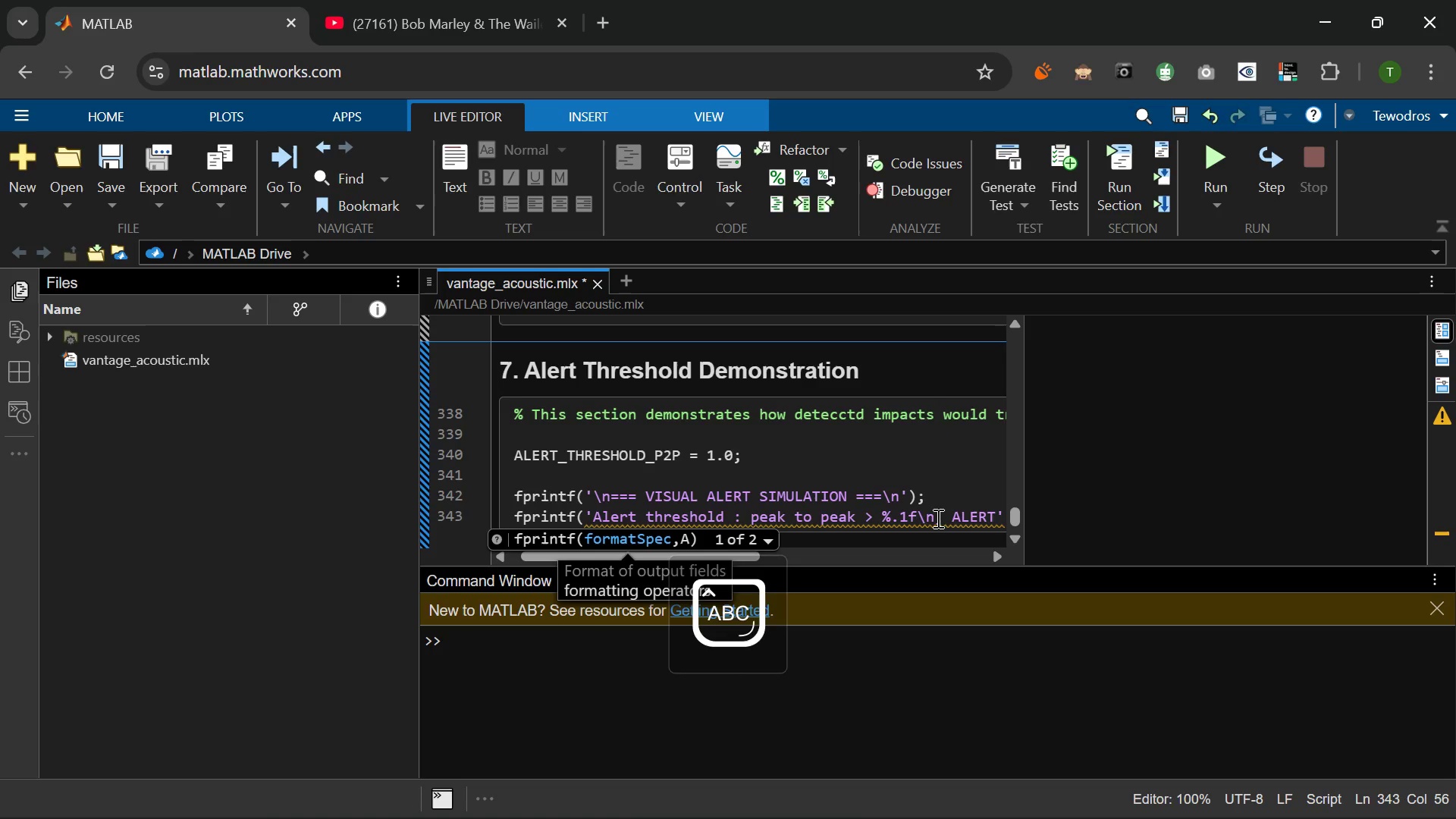 
wait(25.06)
 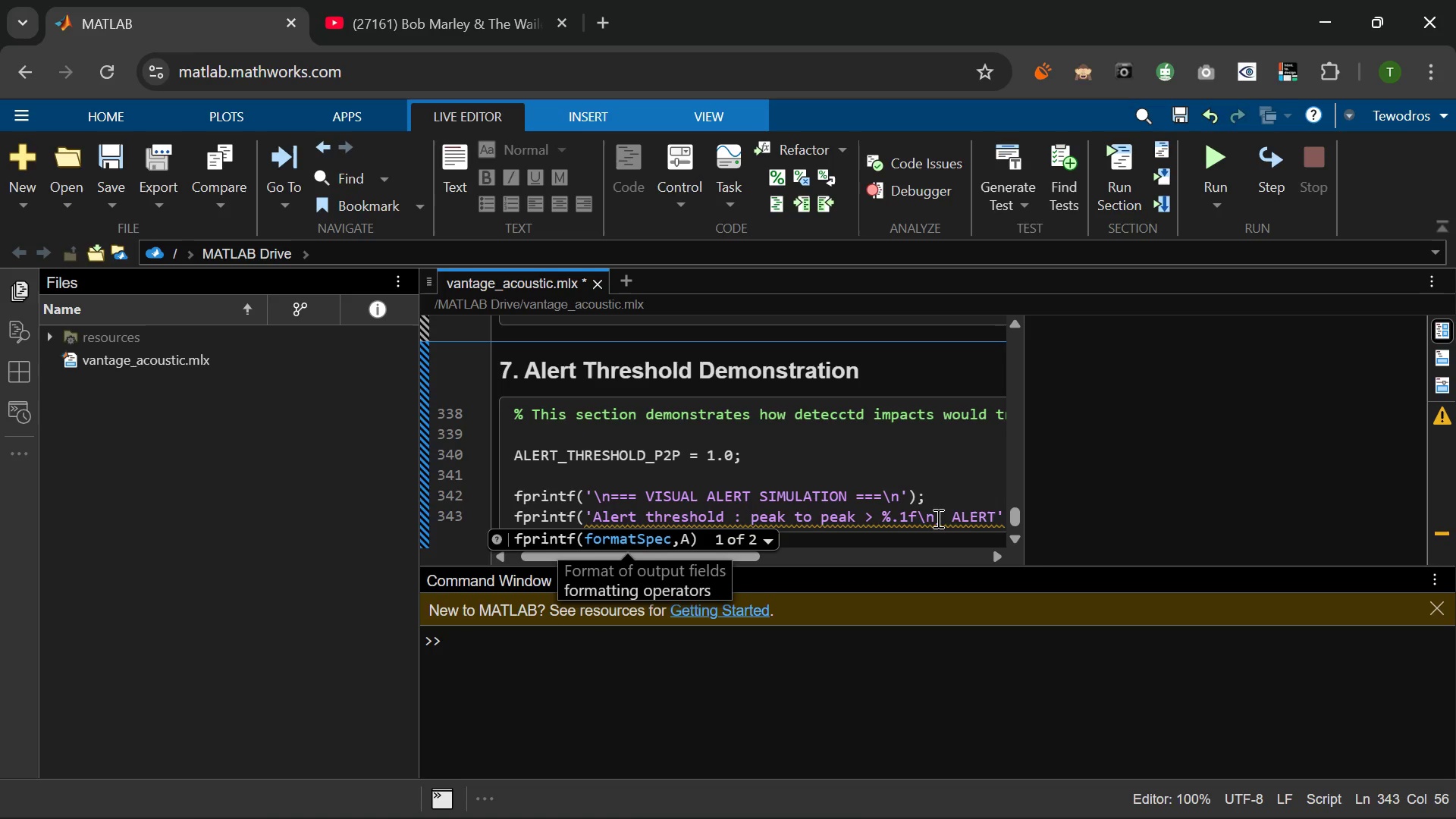 
left_click([965, 522])
 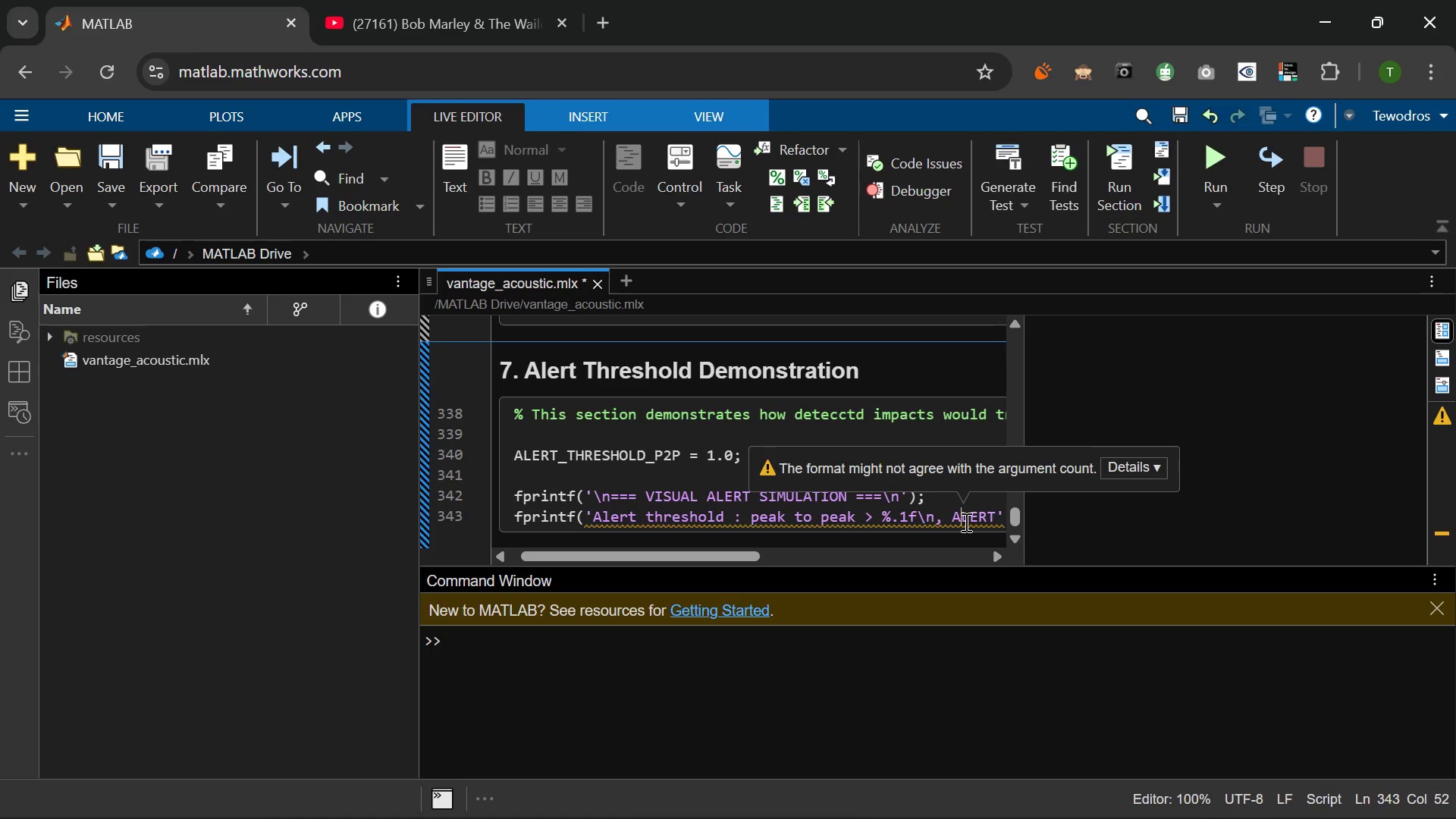 
mouse_move([1054, 809])
 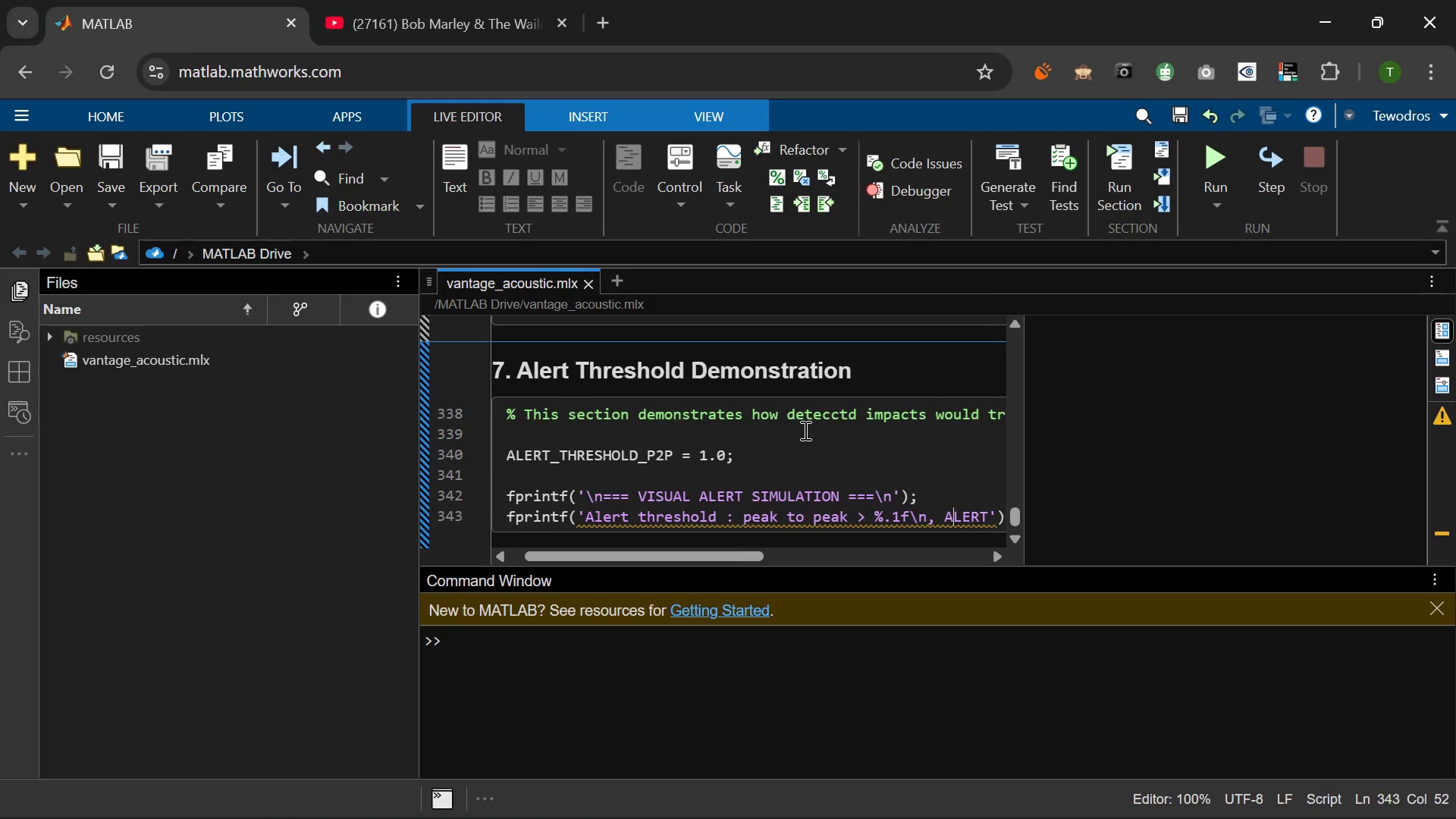 
wait(123.16)
 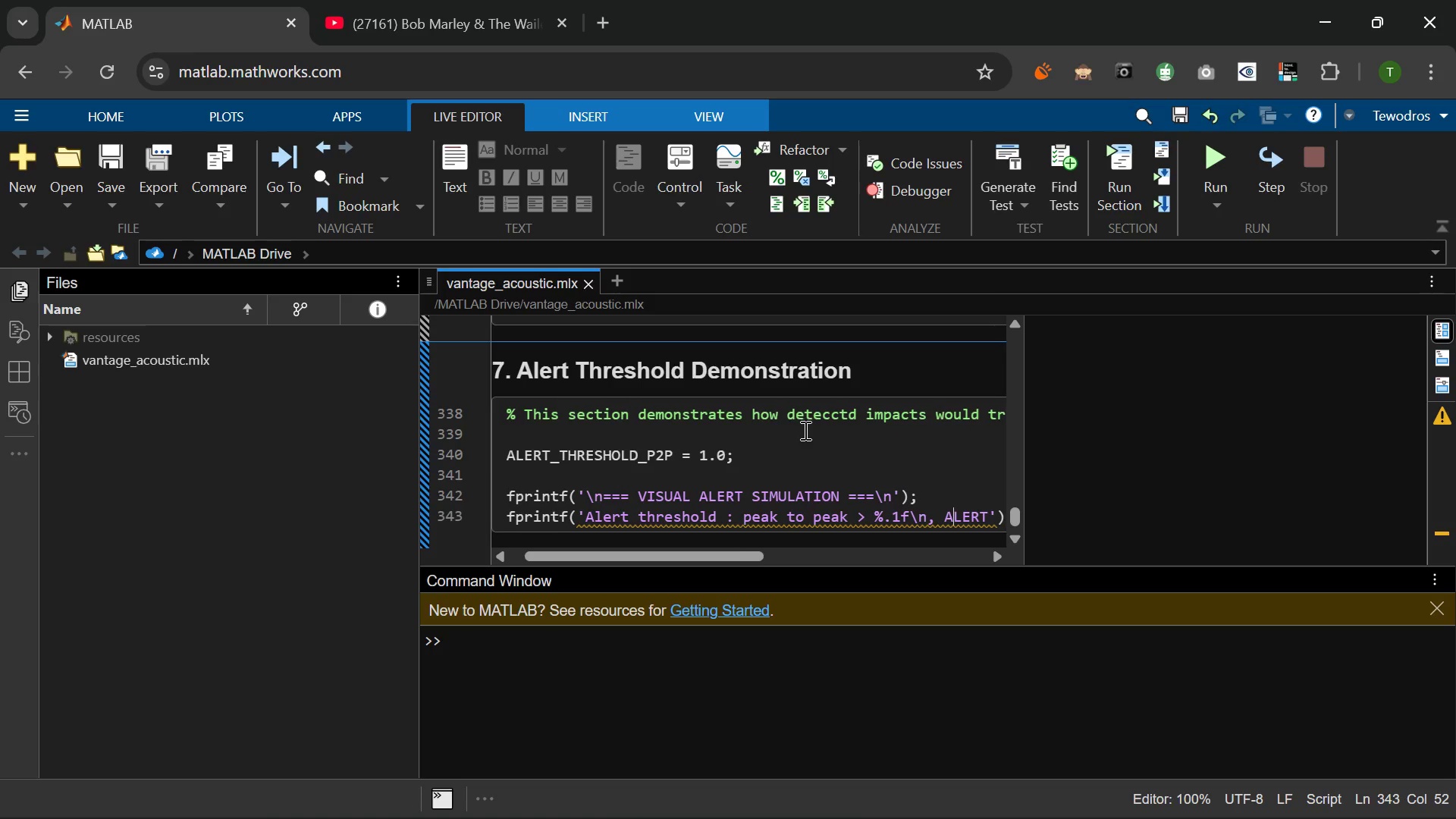 
left_click([942, 521])
 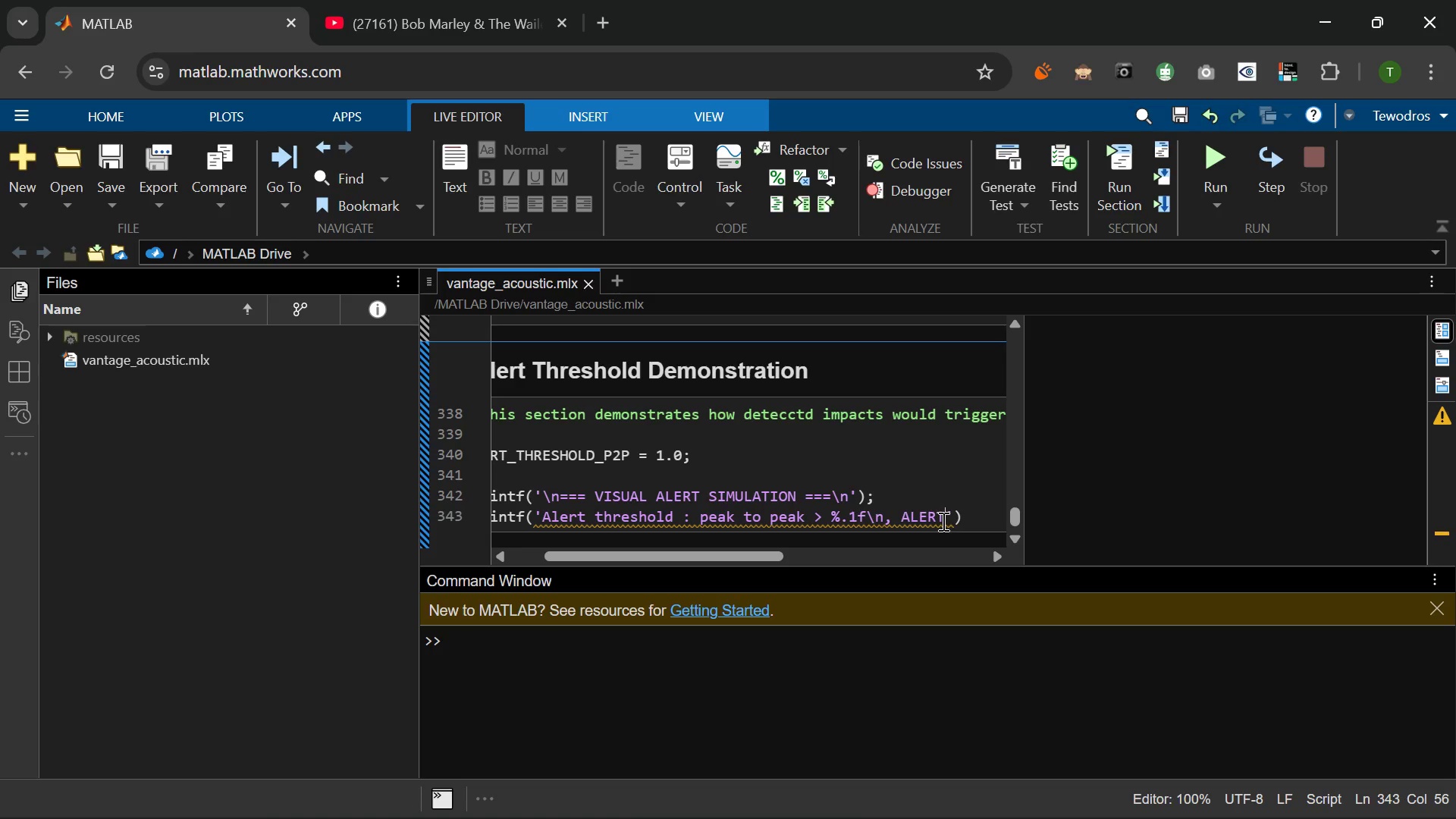 
type(_THRESHOLD-P2P)
 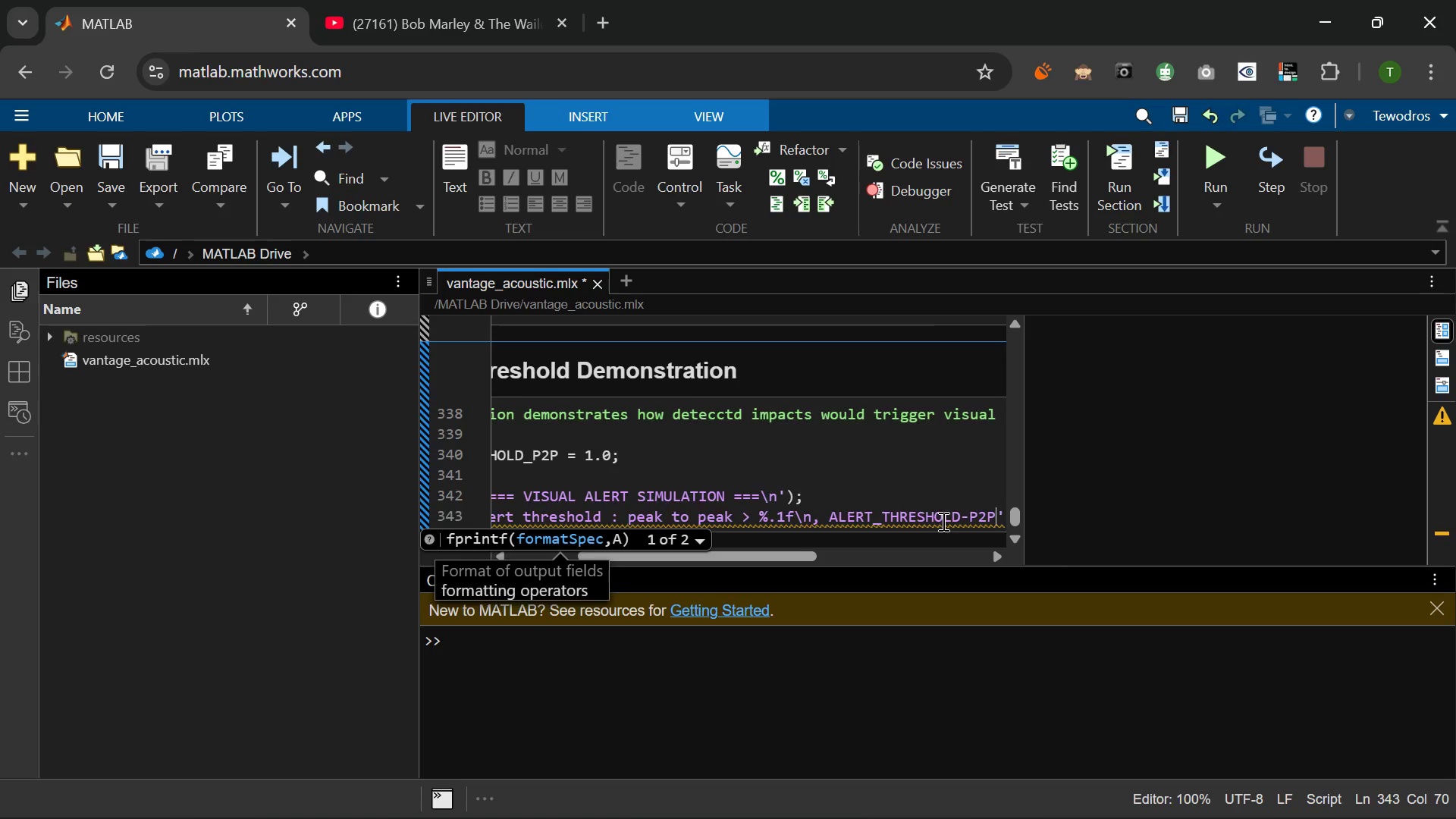 
wait(5.34)
 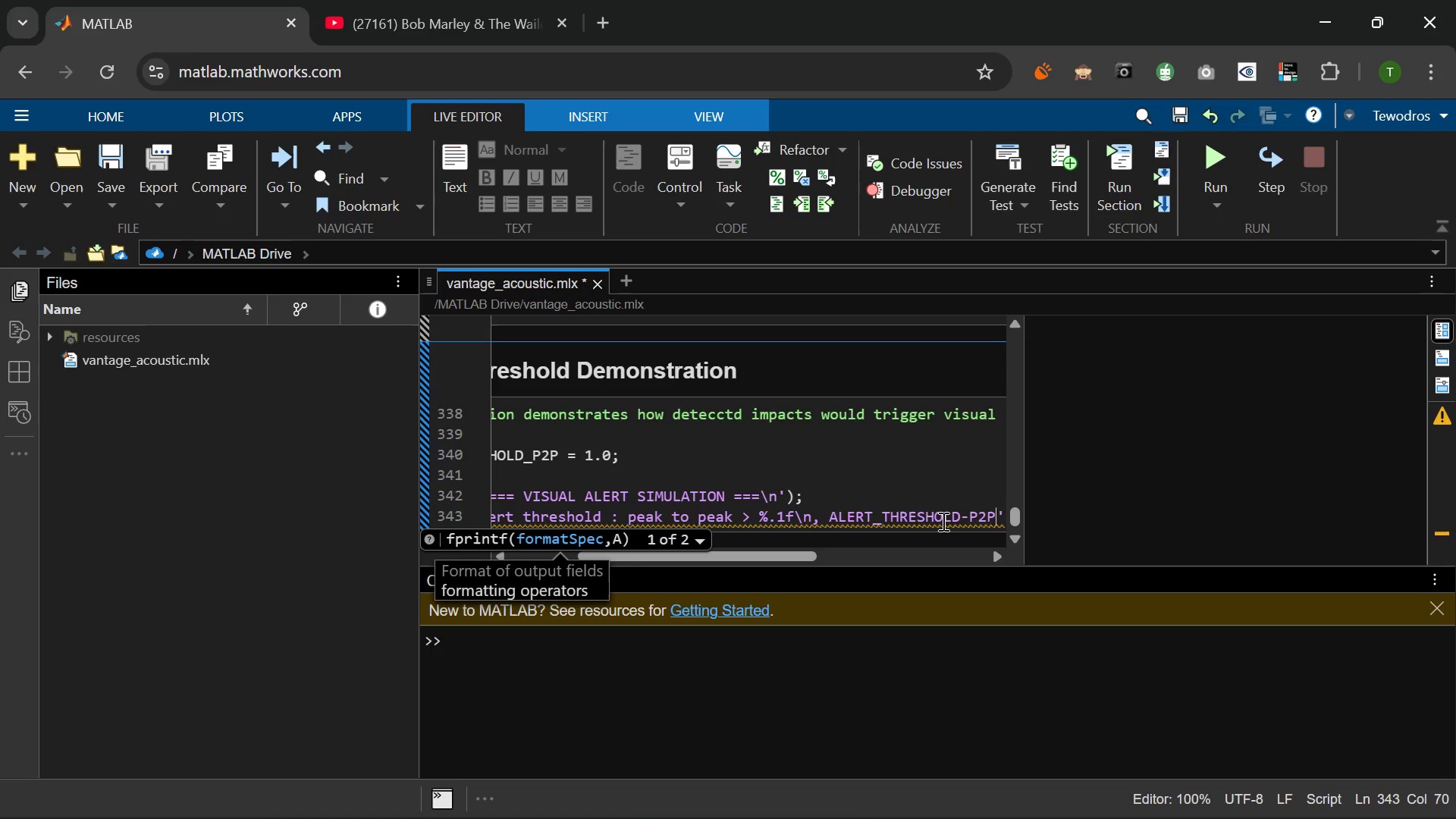 
key(ArrowRight)
 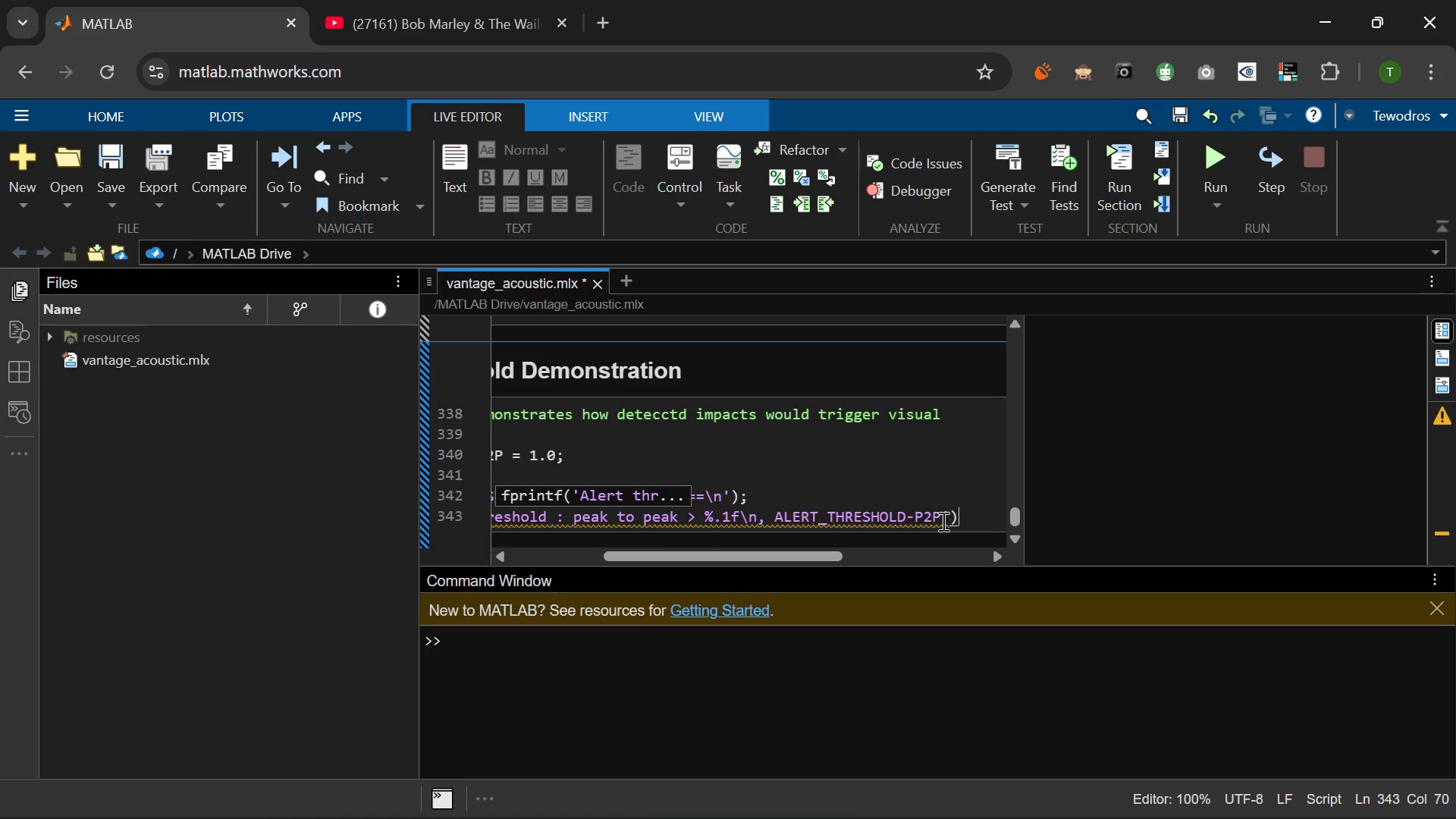 
key(ArrowRight)
 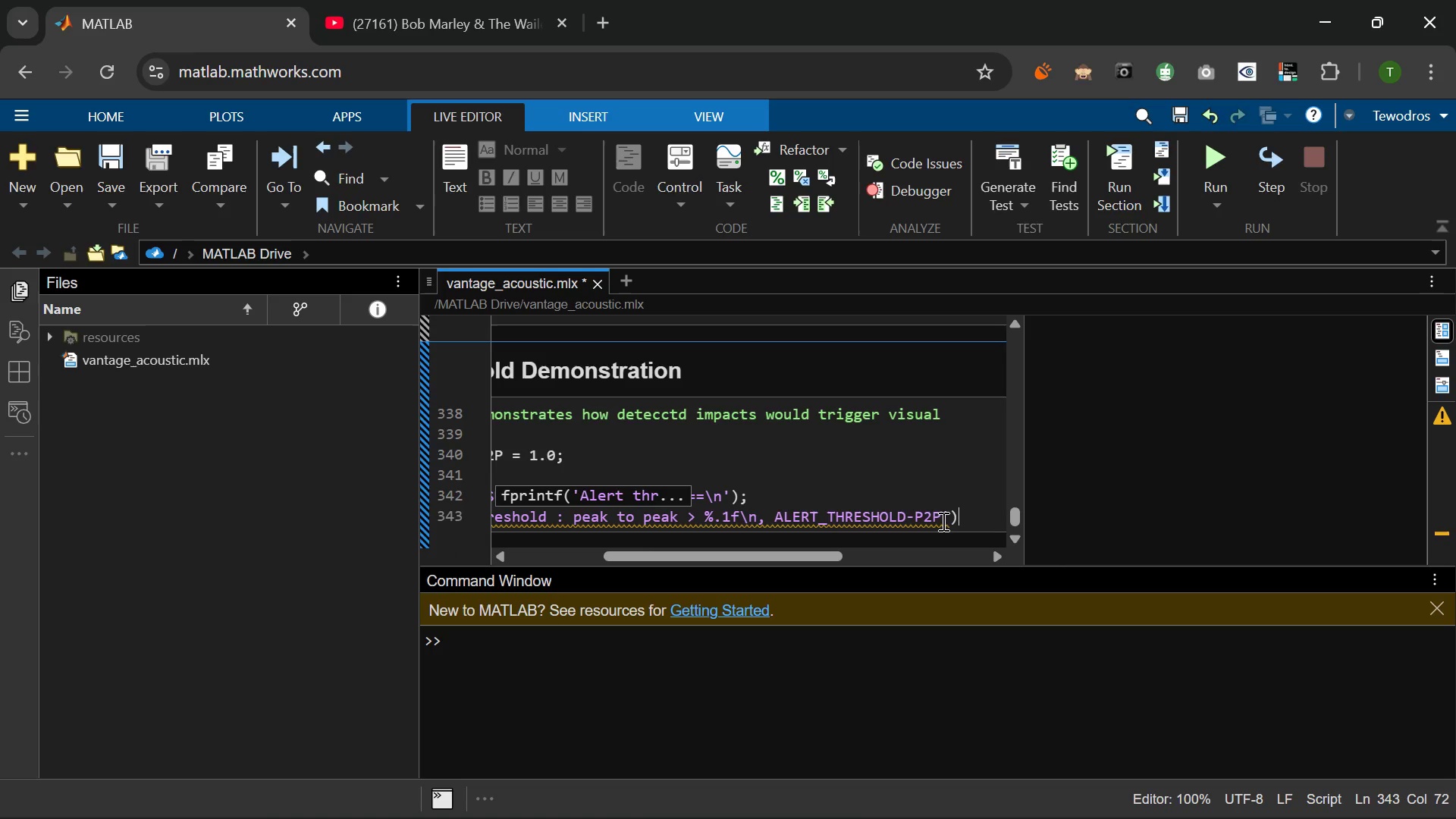 
key(Semicolon)
 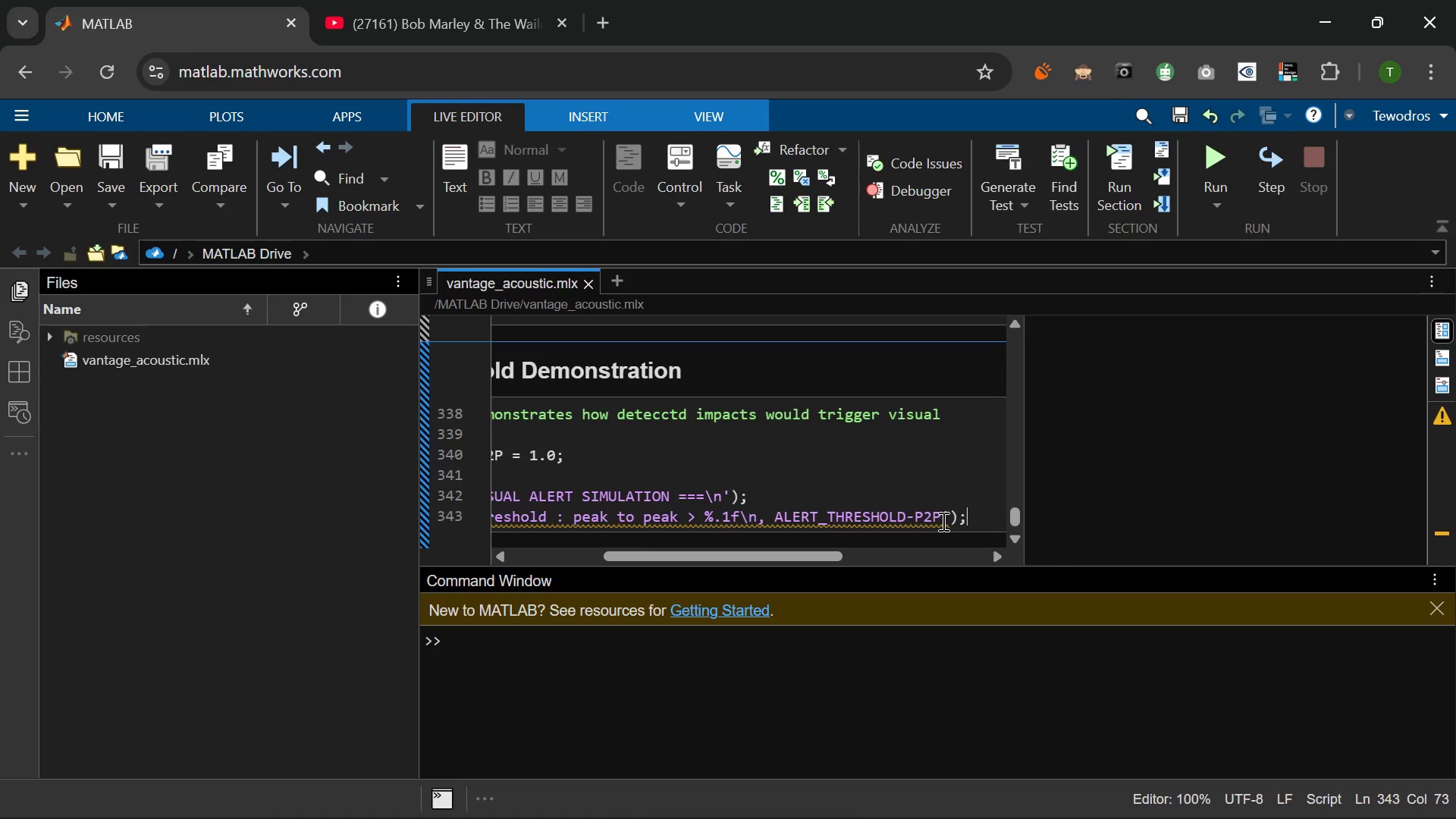 
key(Enter)
 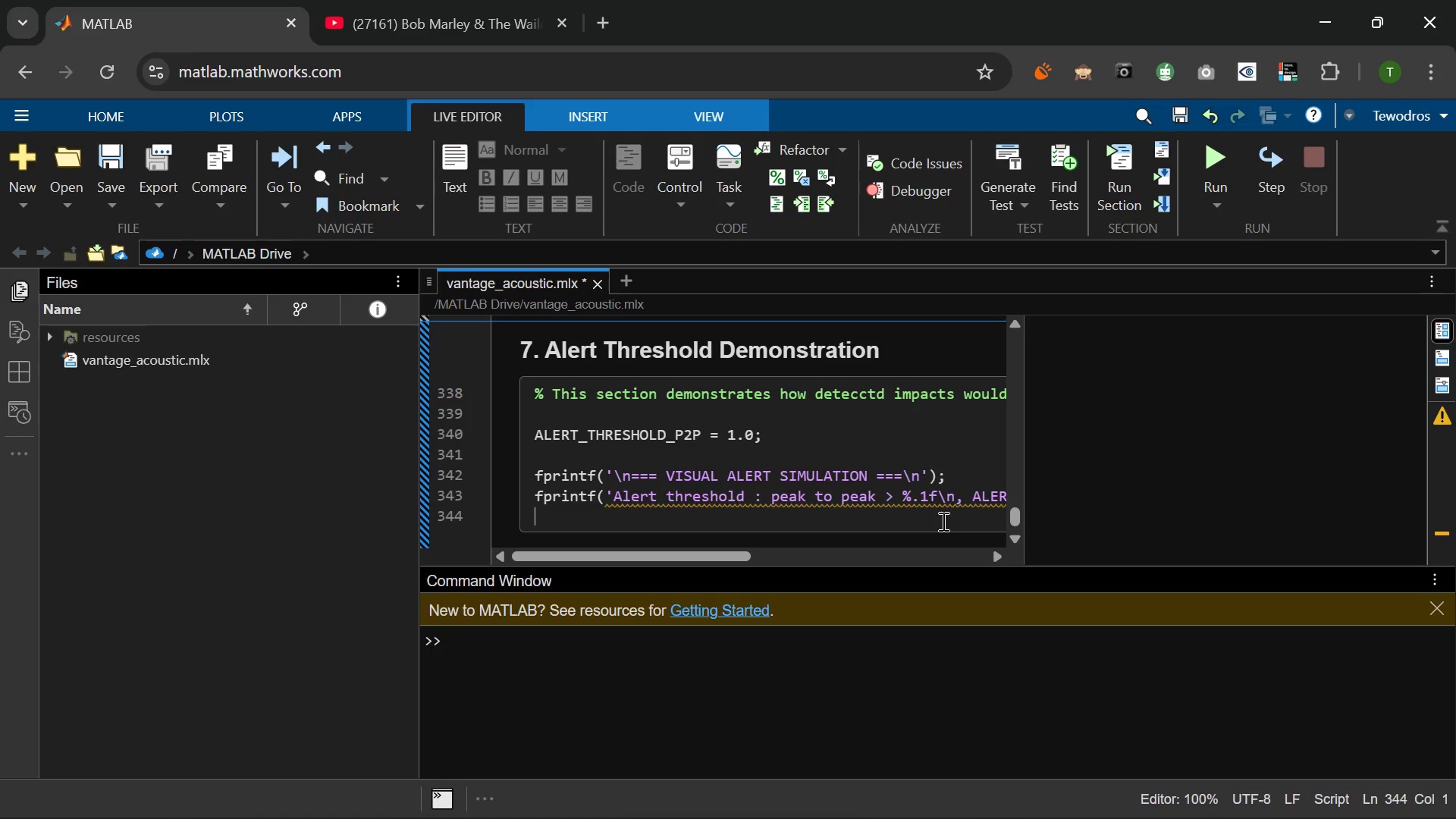 
type(FPRI)
key(Backspace)
key(Backspace)
key(Backspace)
key(Backspace)
type(fprintf('%s\n, repmat()
 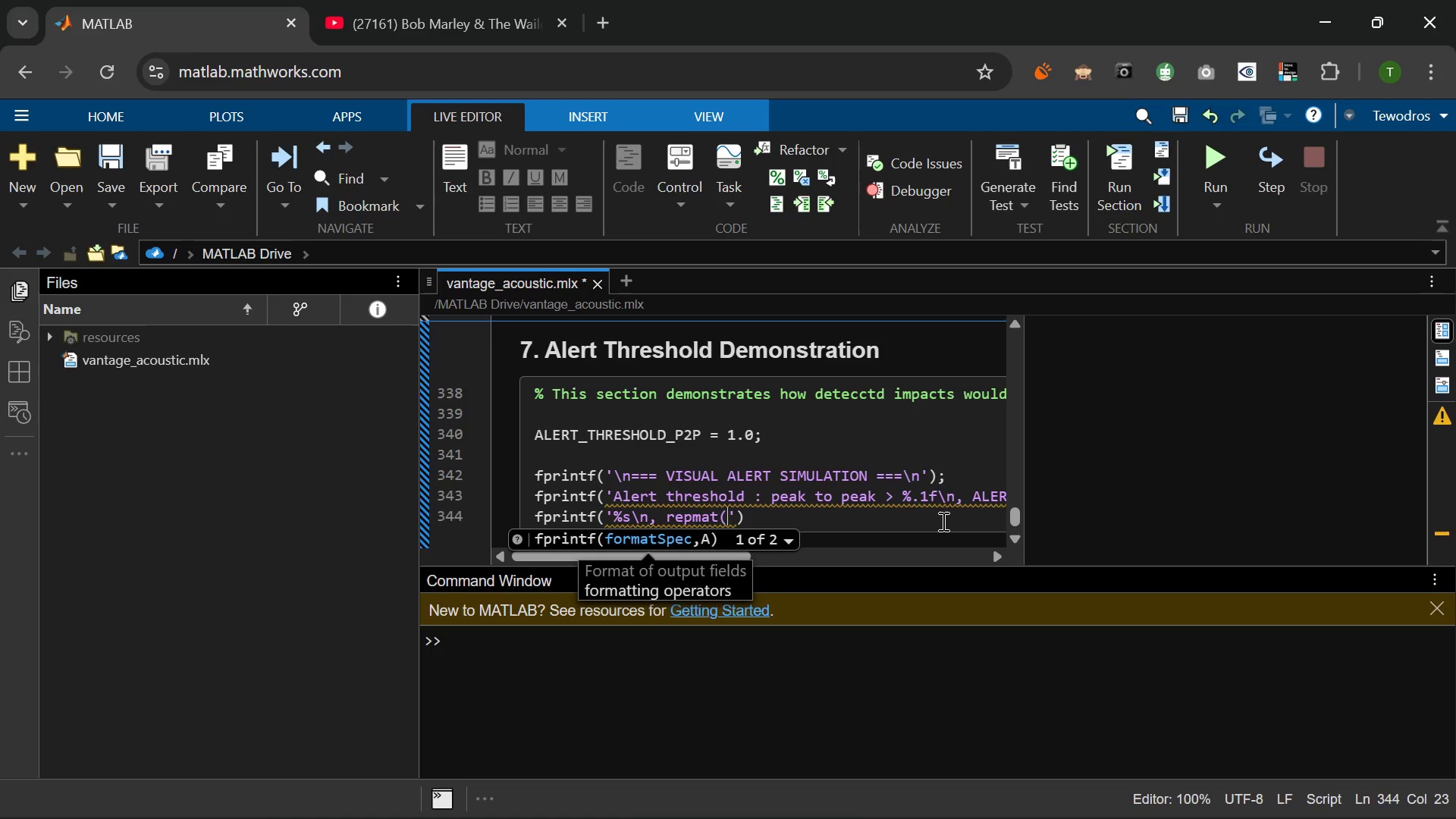 
key(Quote)
 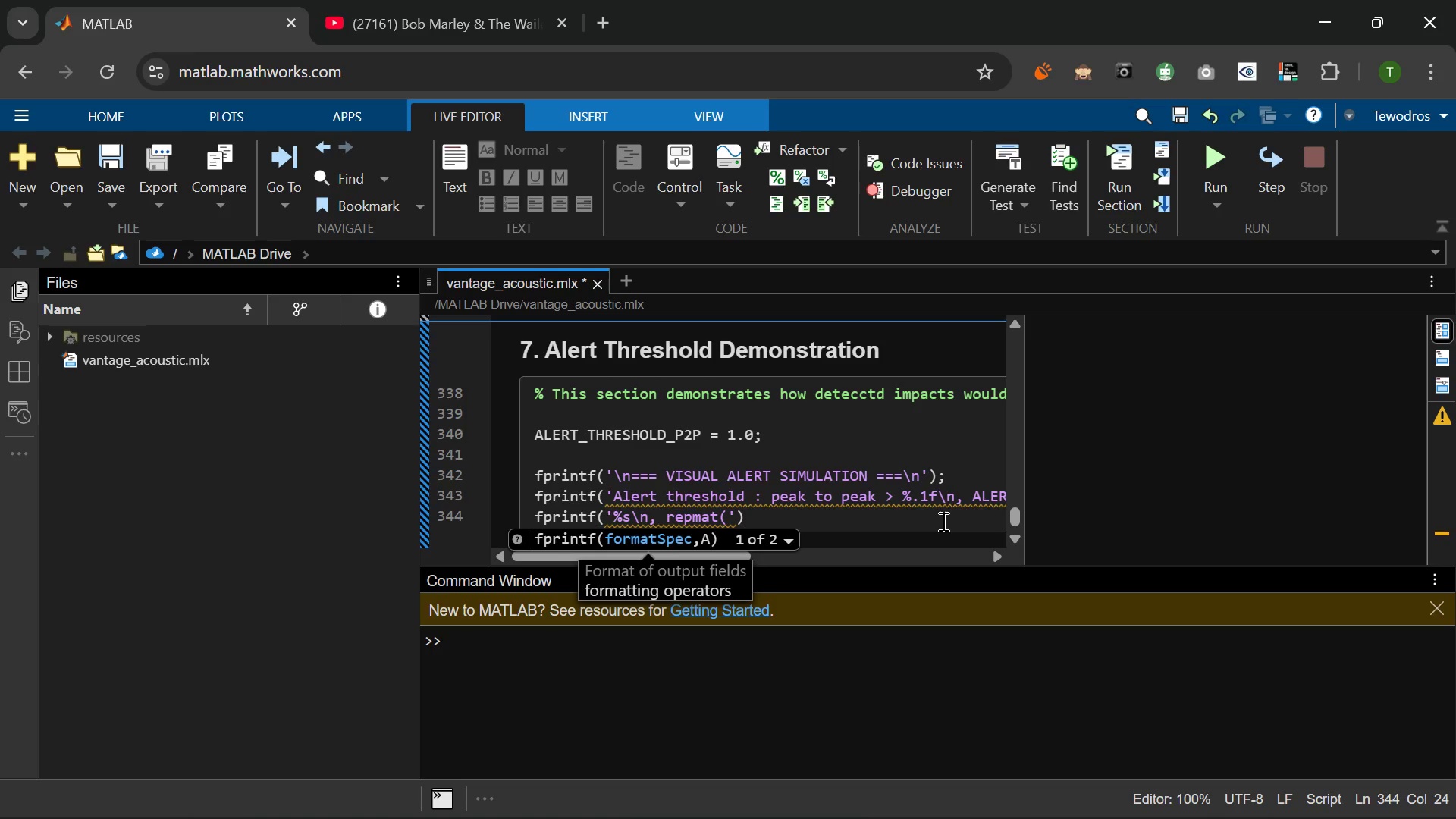 
key(Minus)
 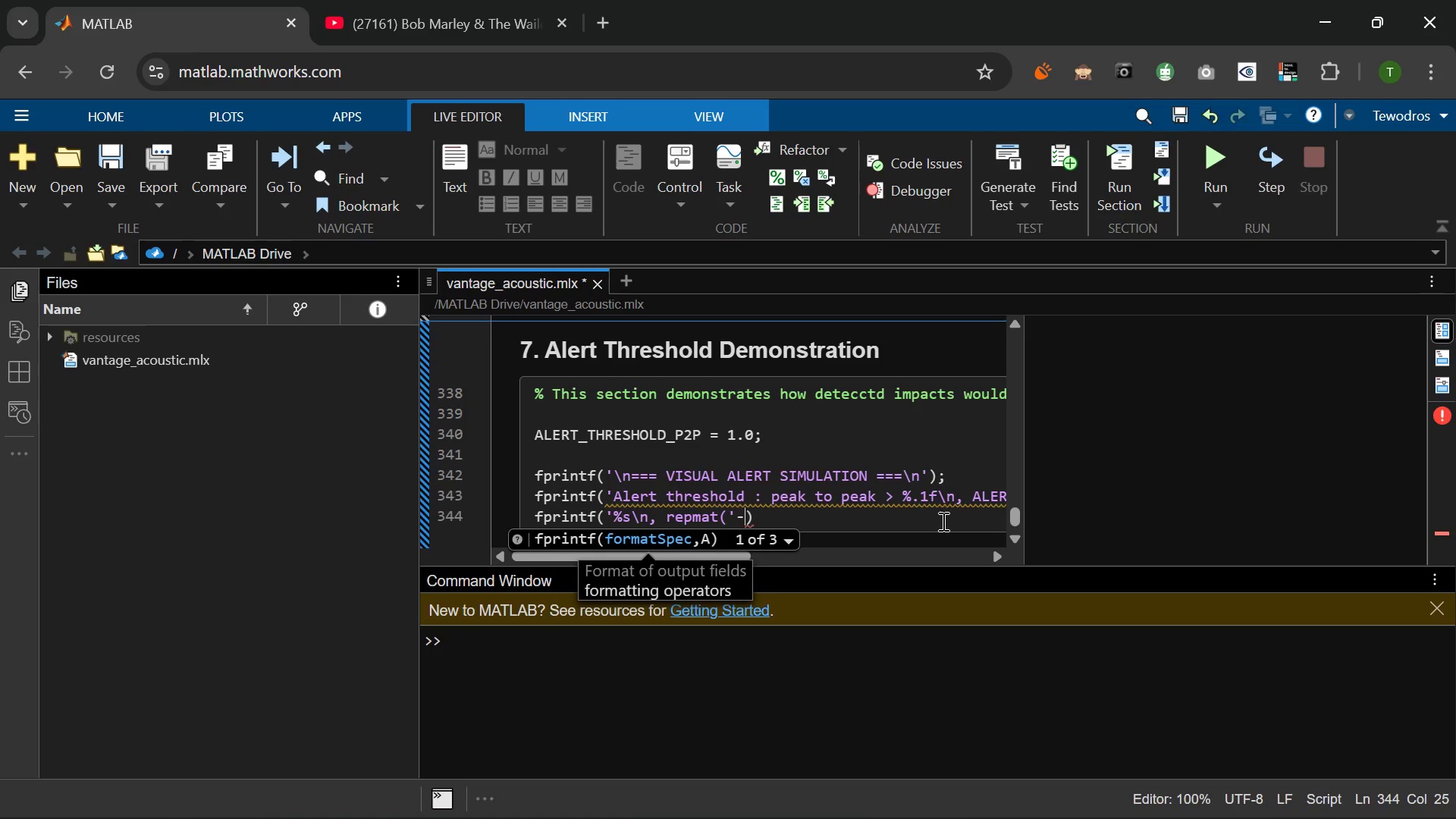 
type(,1,45)
 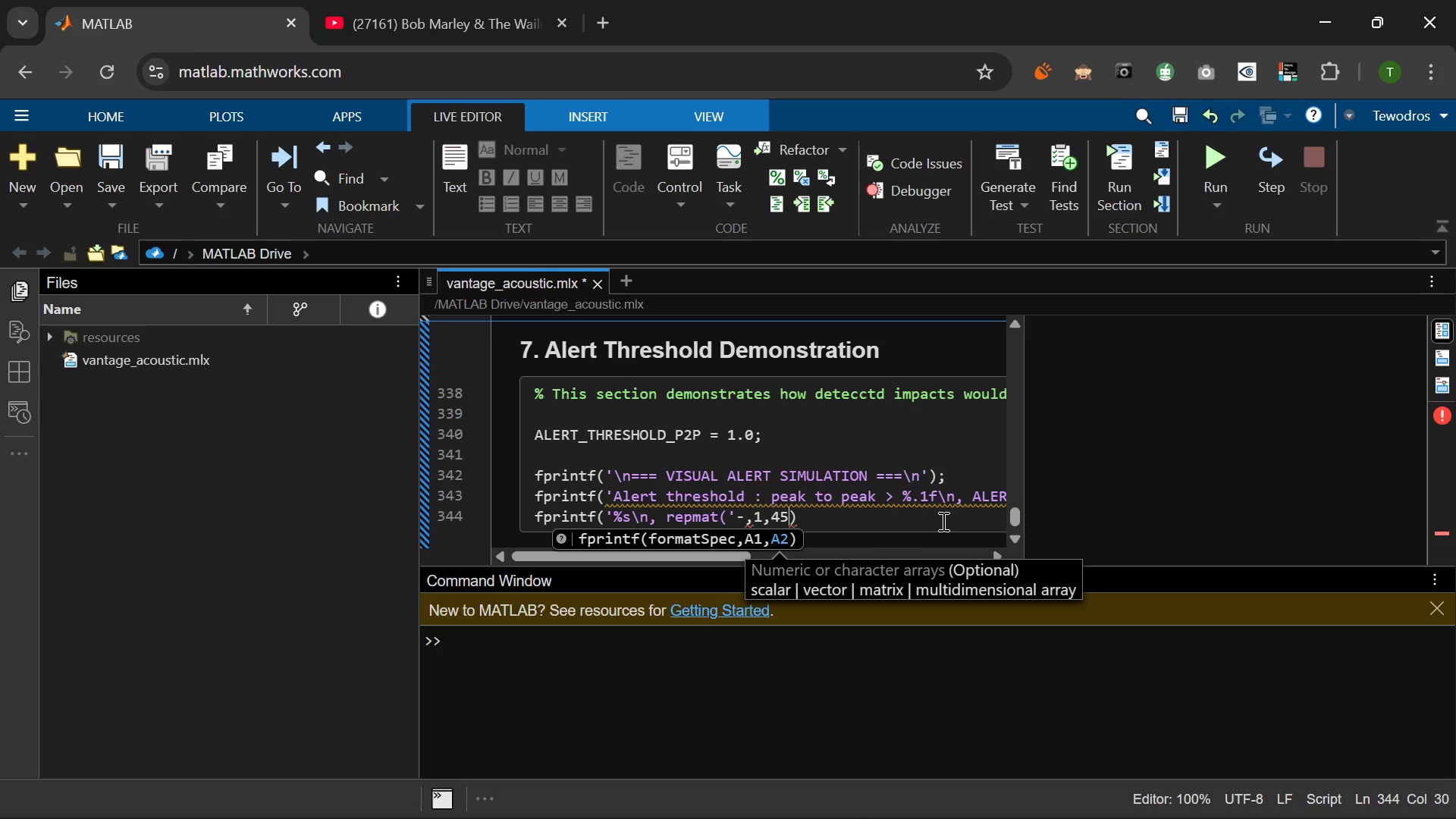 
key(ArrowRight)
 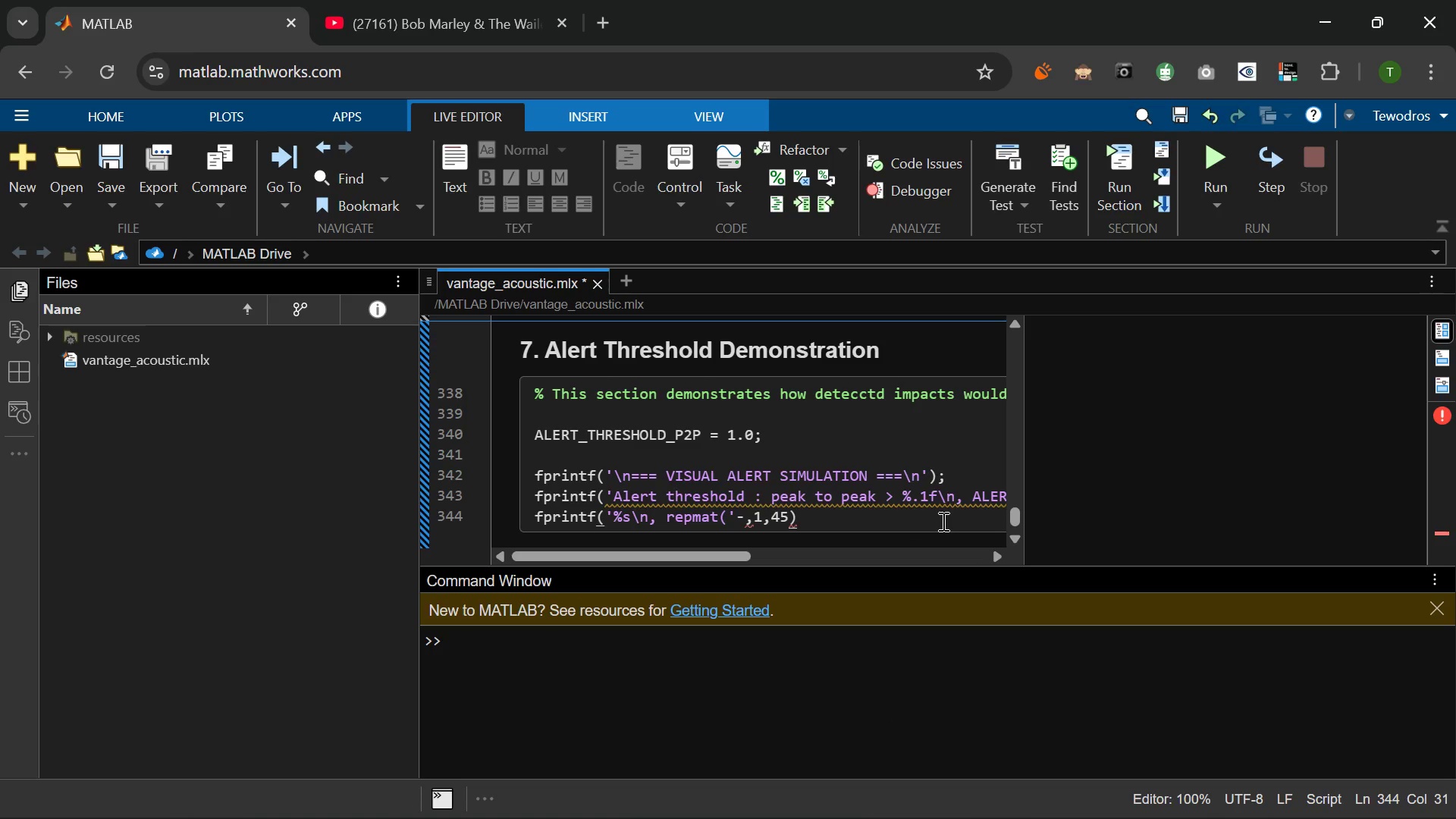 
key(Semicolon)
 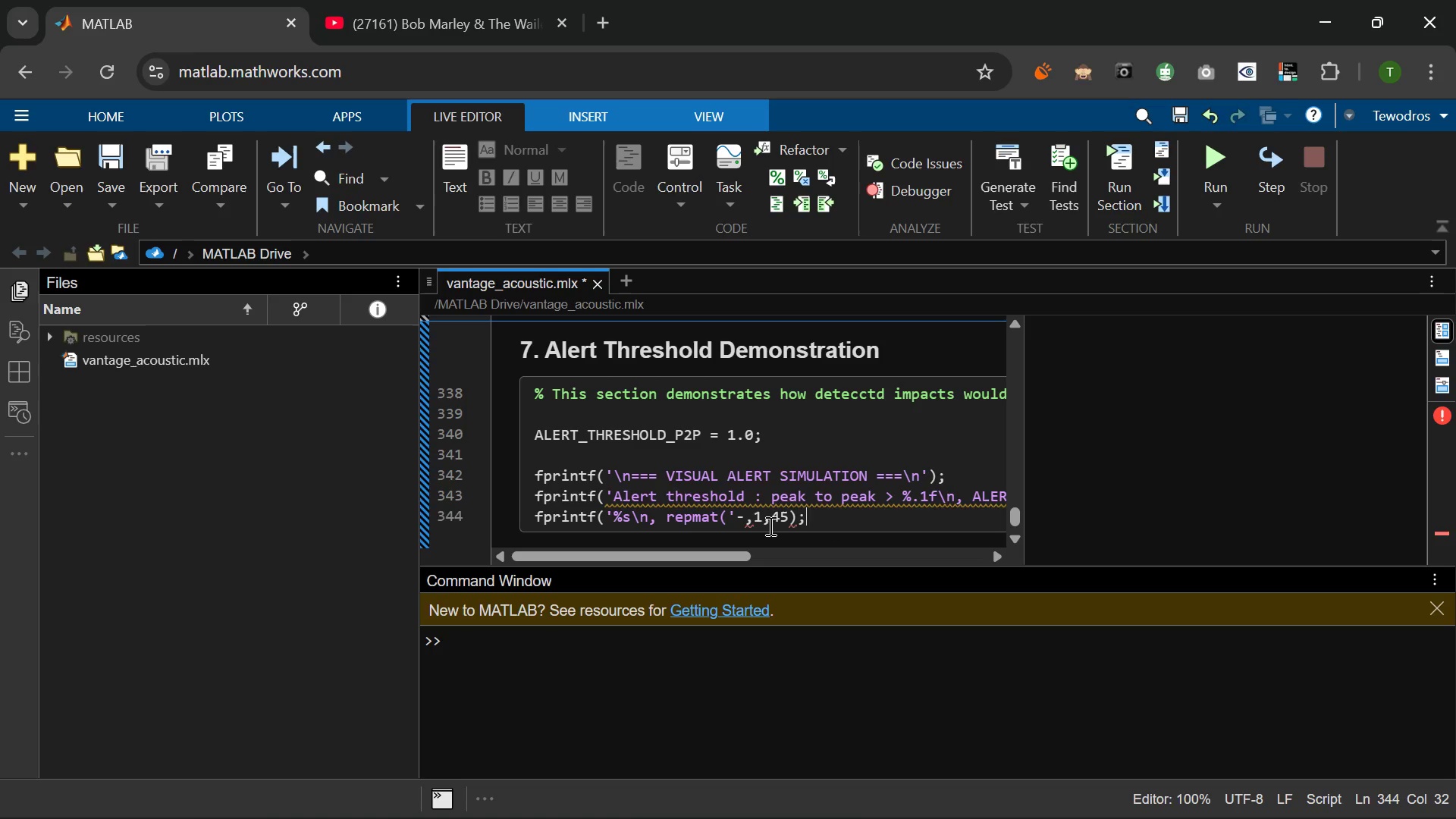 
left_click([741, 516])
 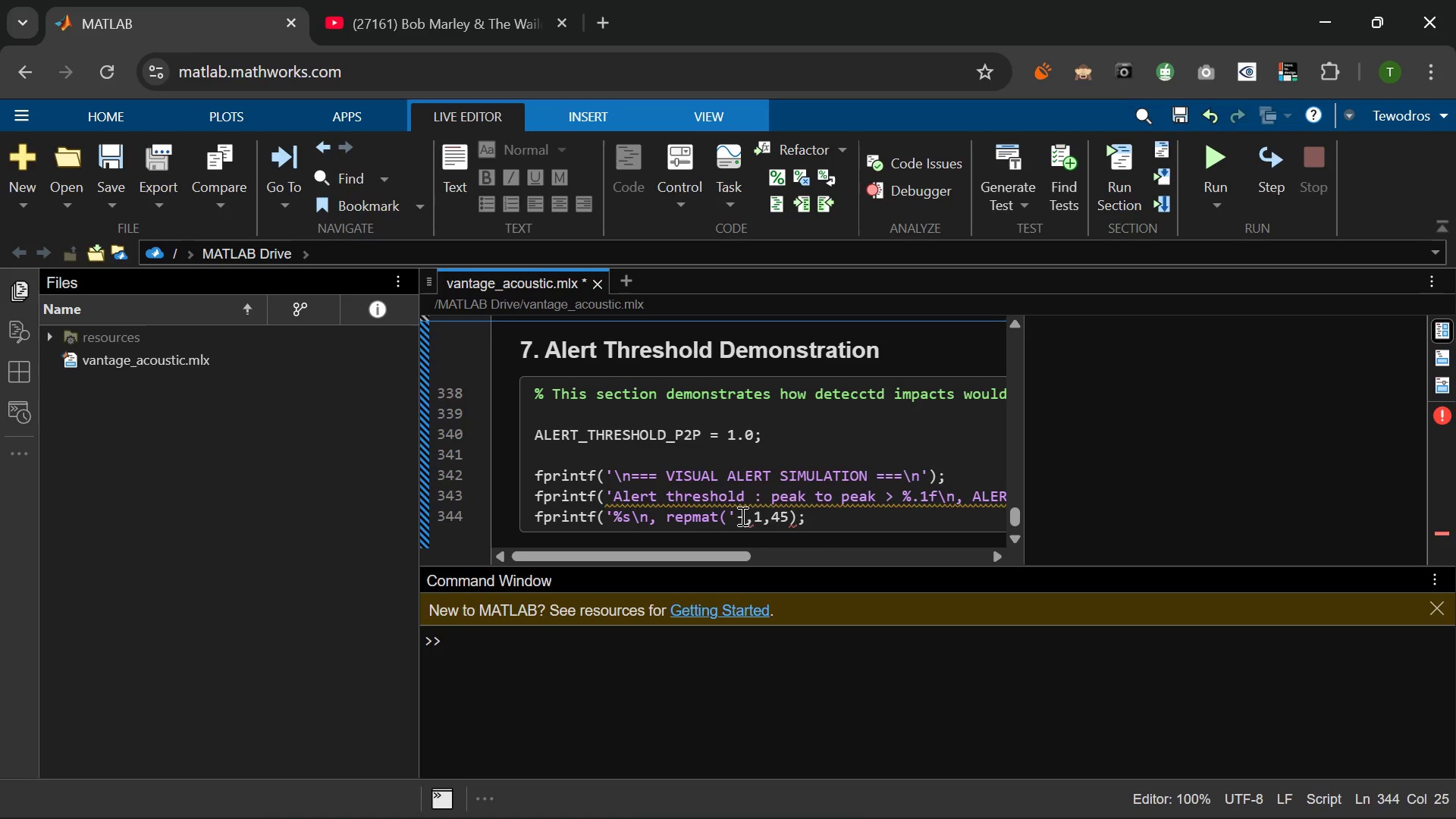 
key(Quote)
 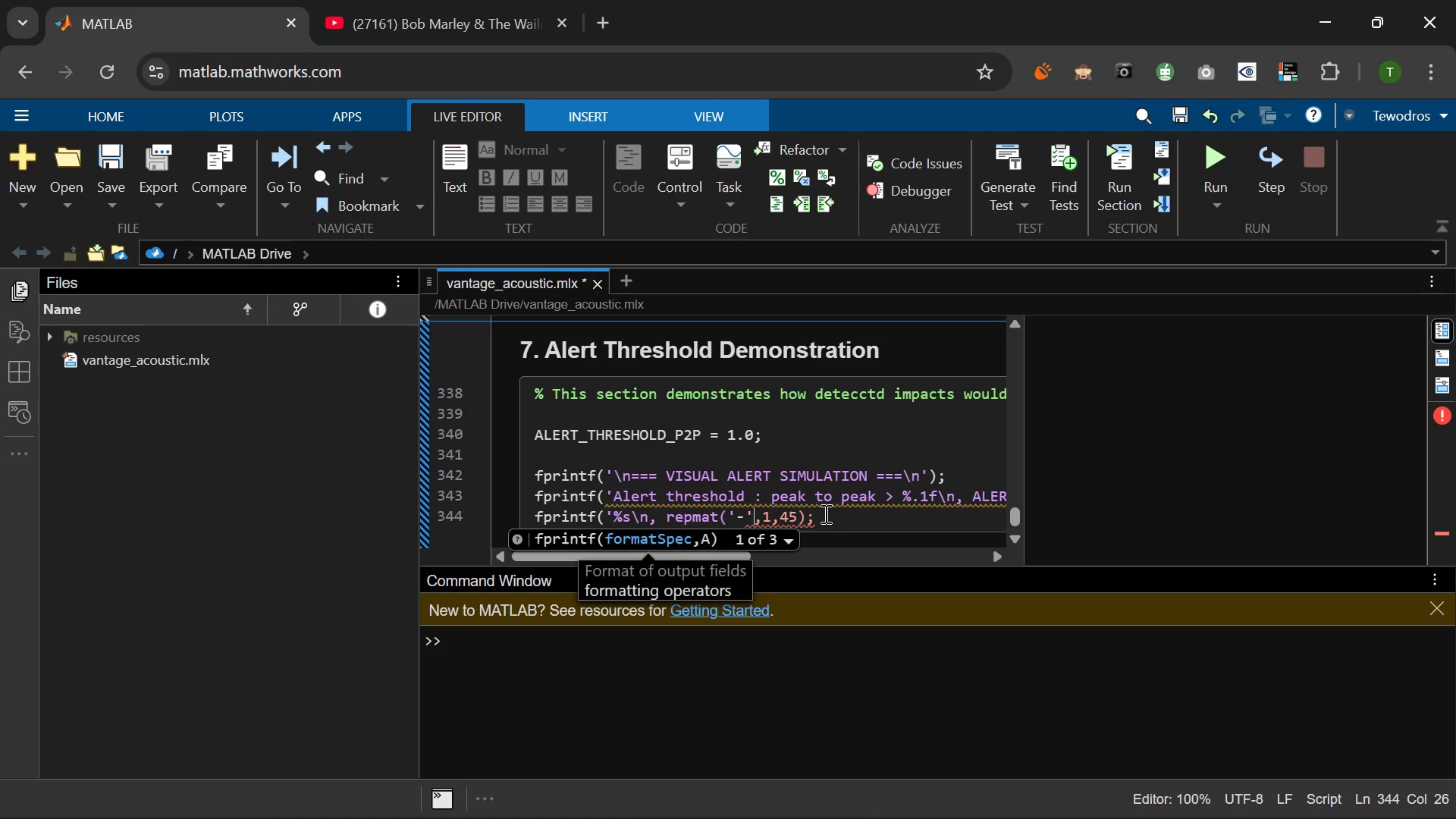 
left_click([808, 513])
 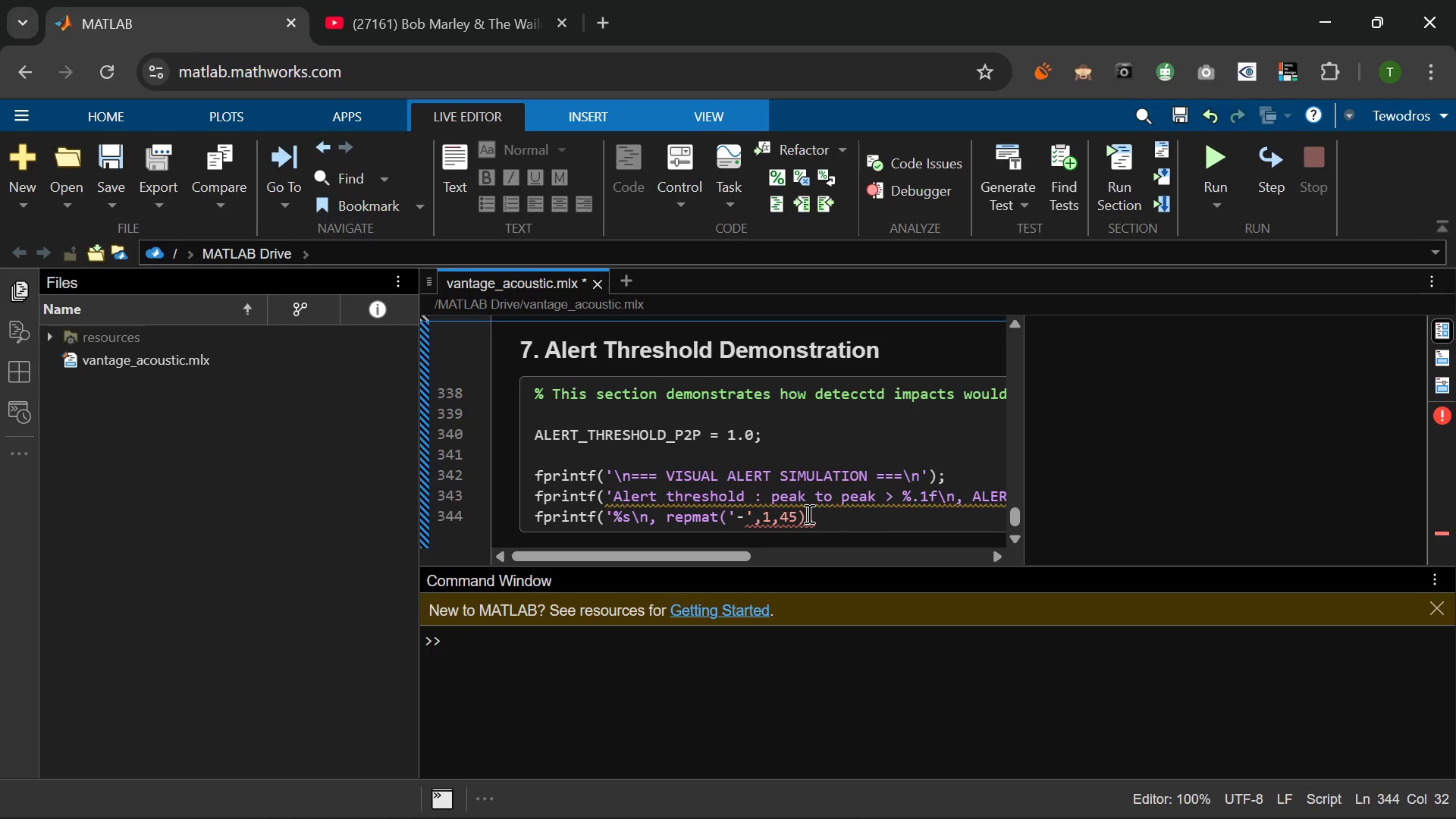 
key(Quote)
 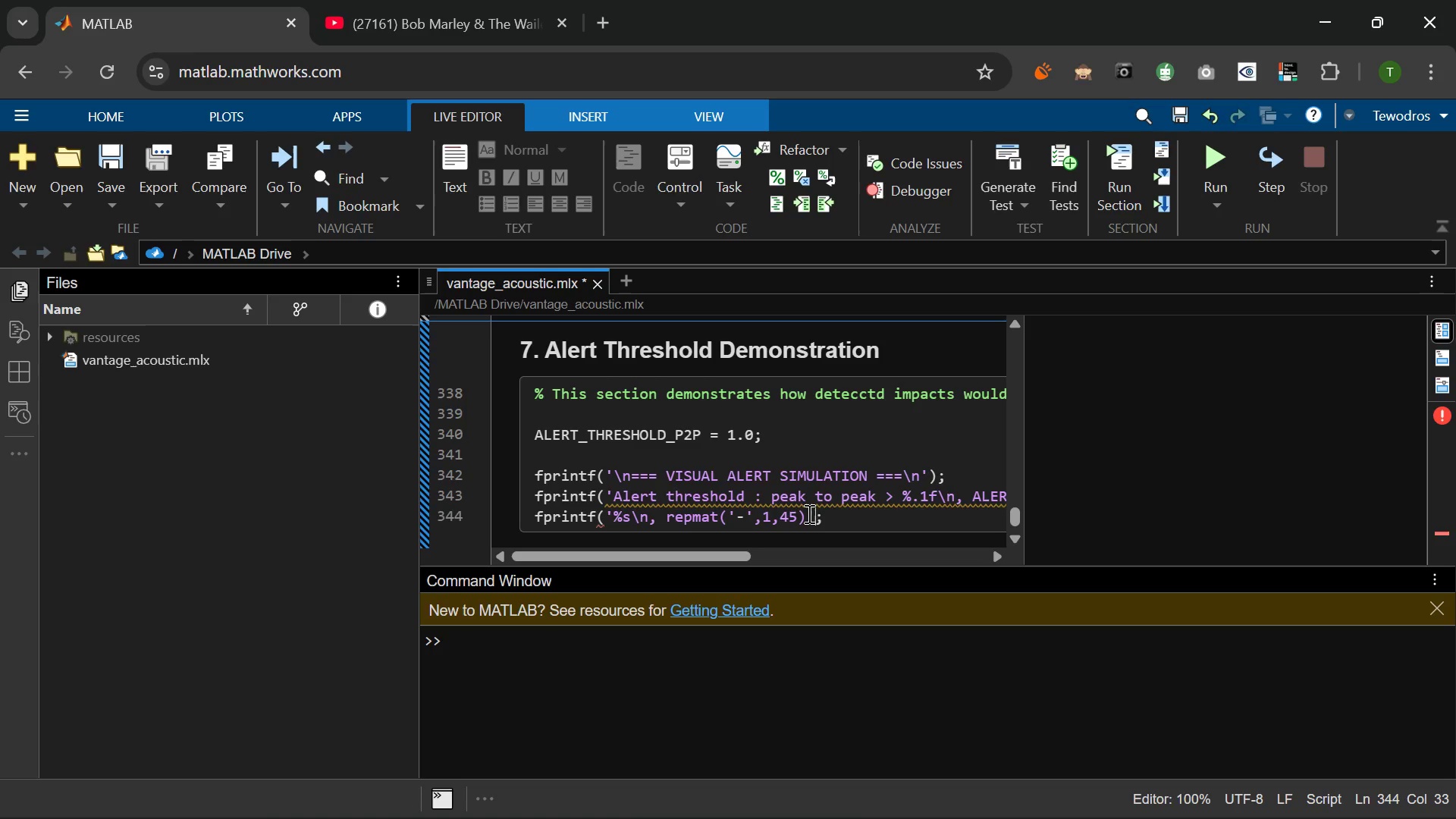 
wait(10.2)
 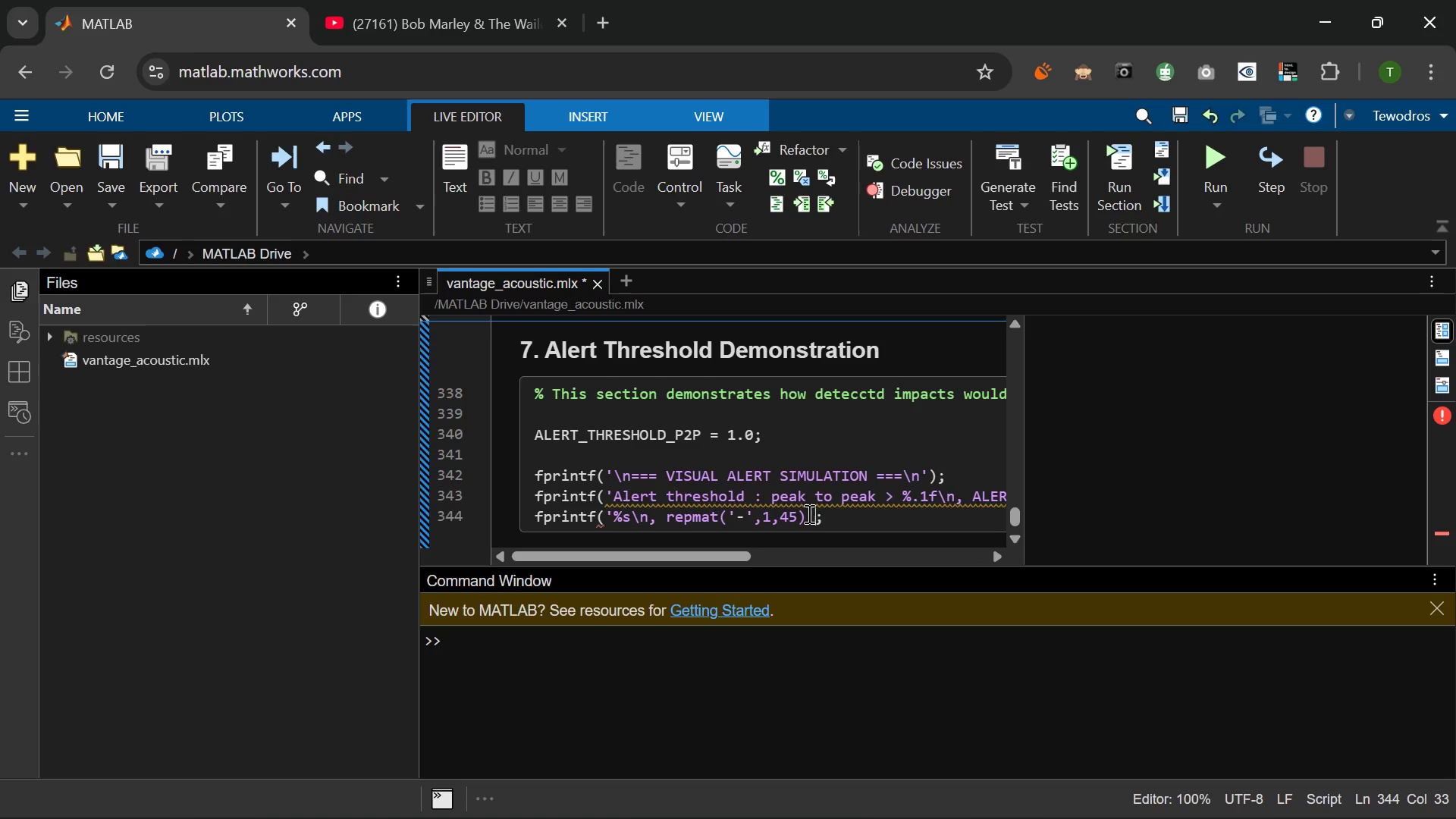 
left_click([646, 516])
 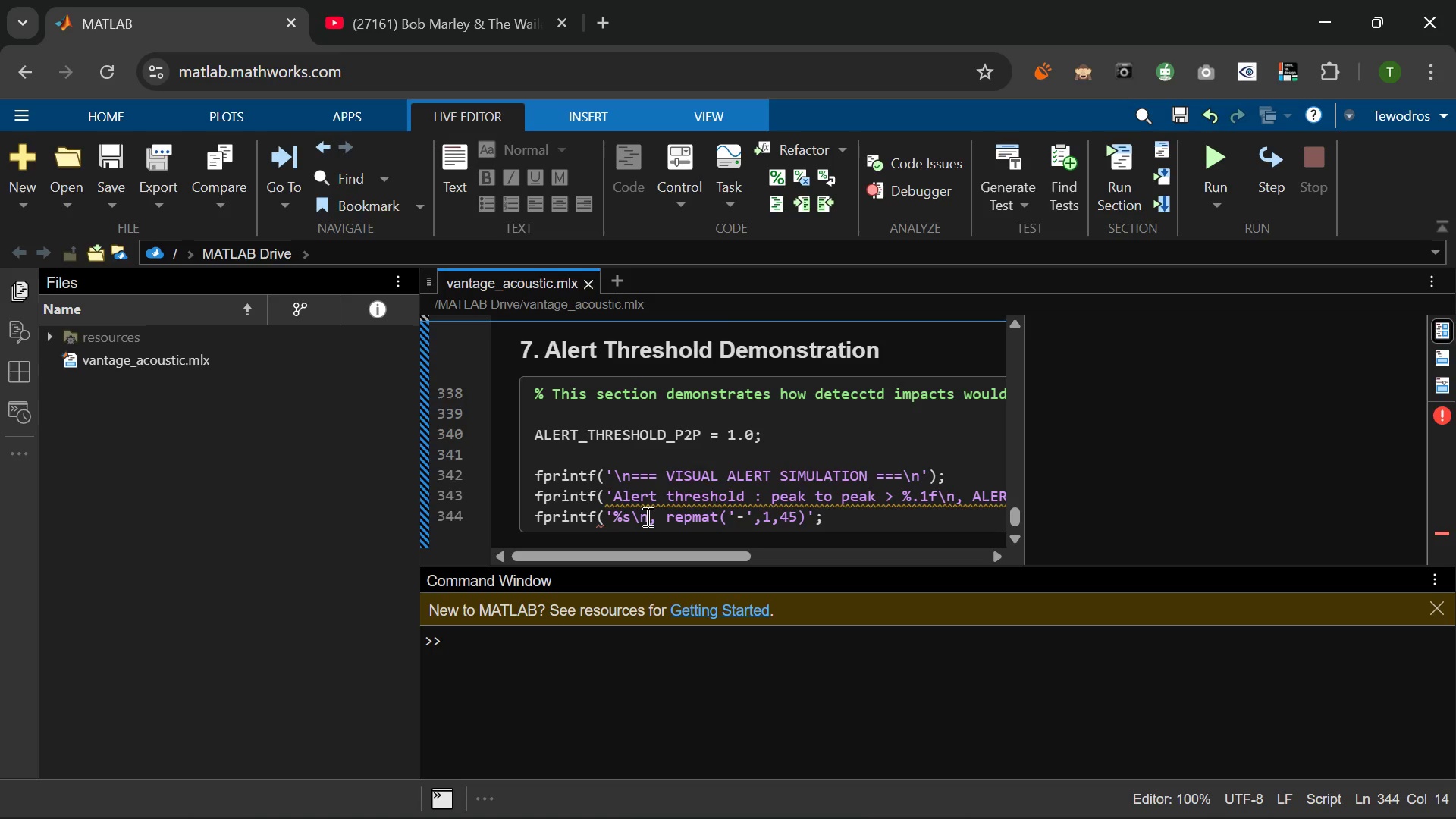 
key(Quote)
 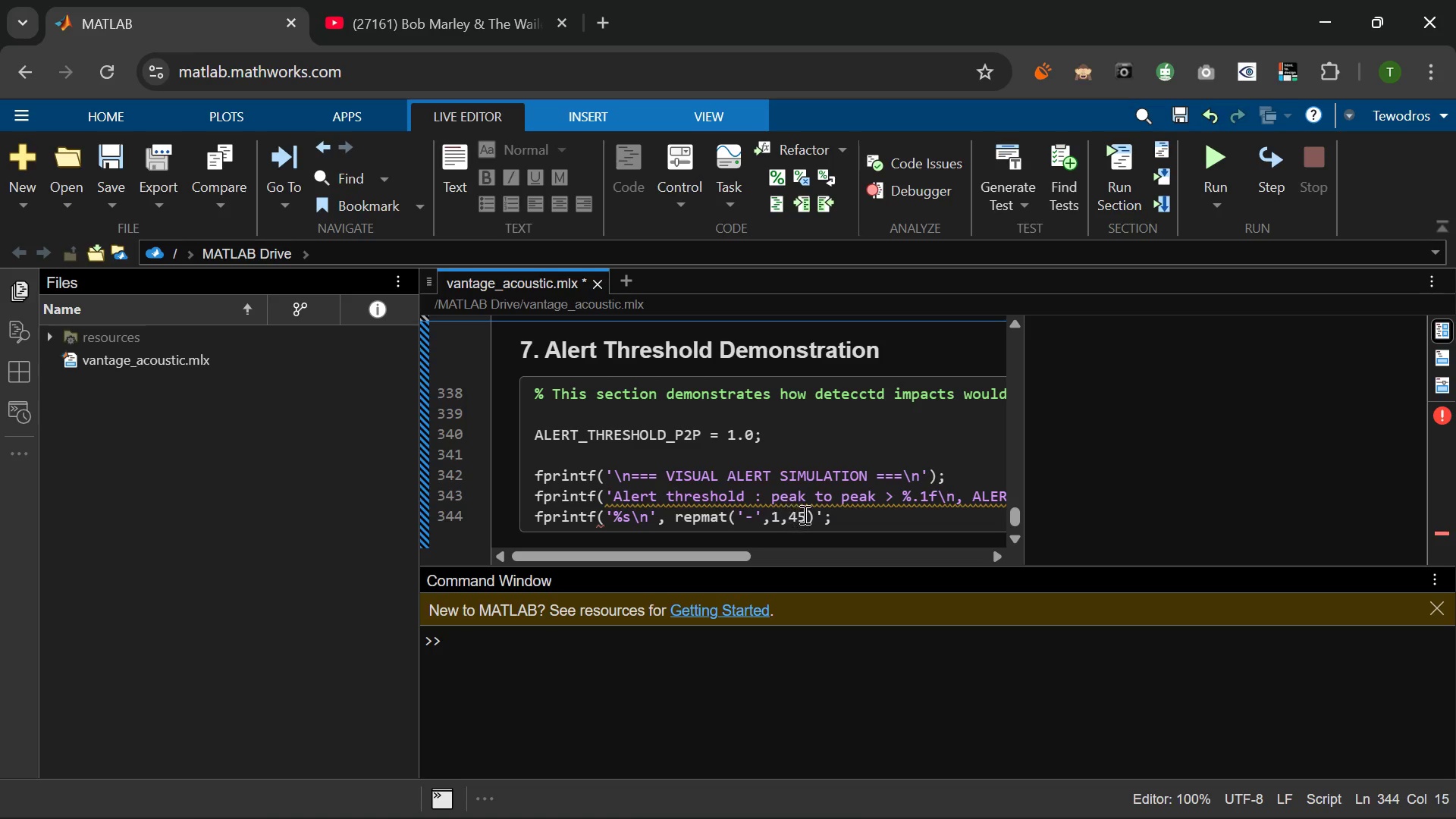 
left_click([824, 510])
 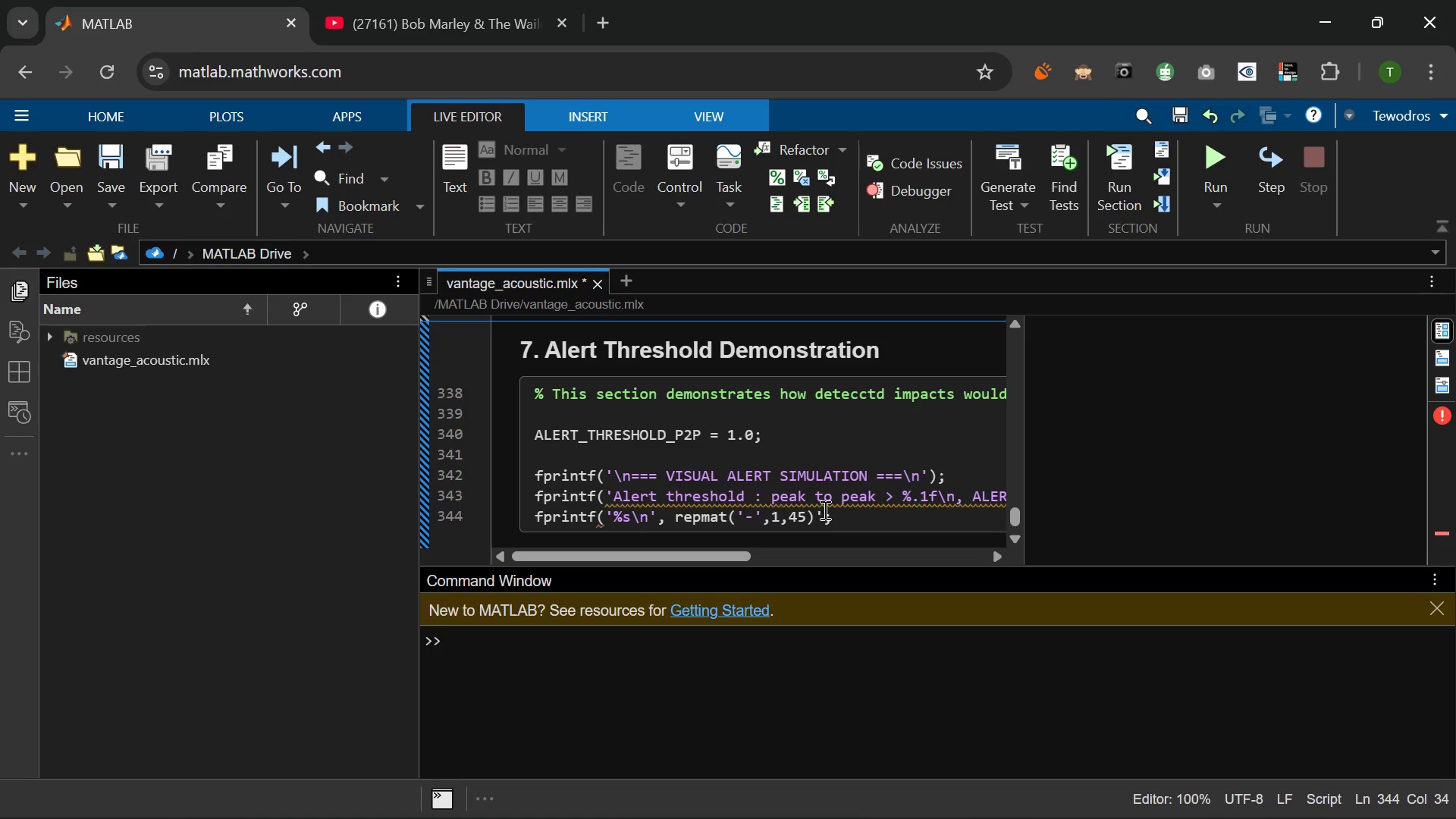 
key(Backspace)
 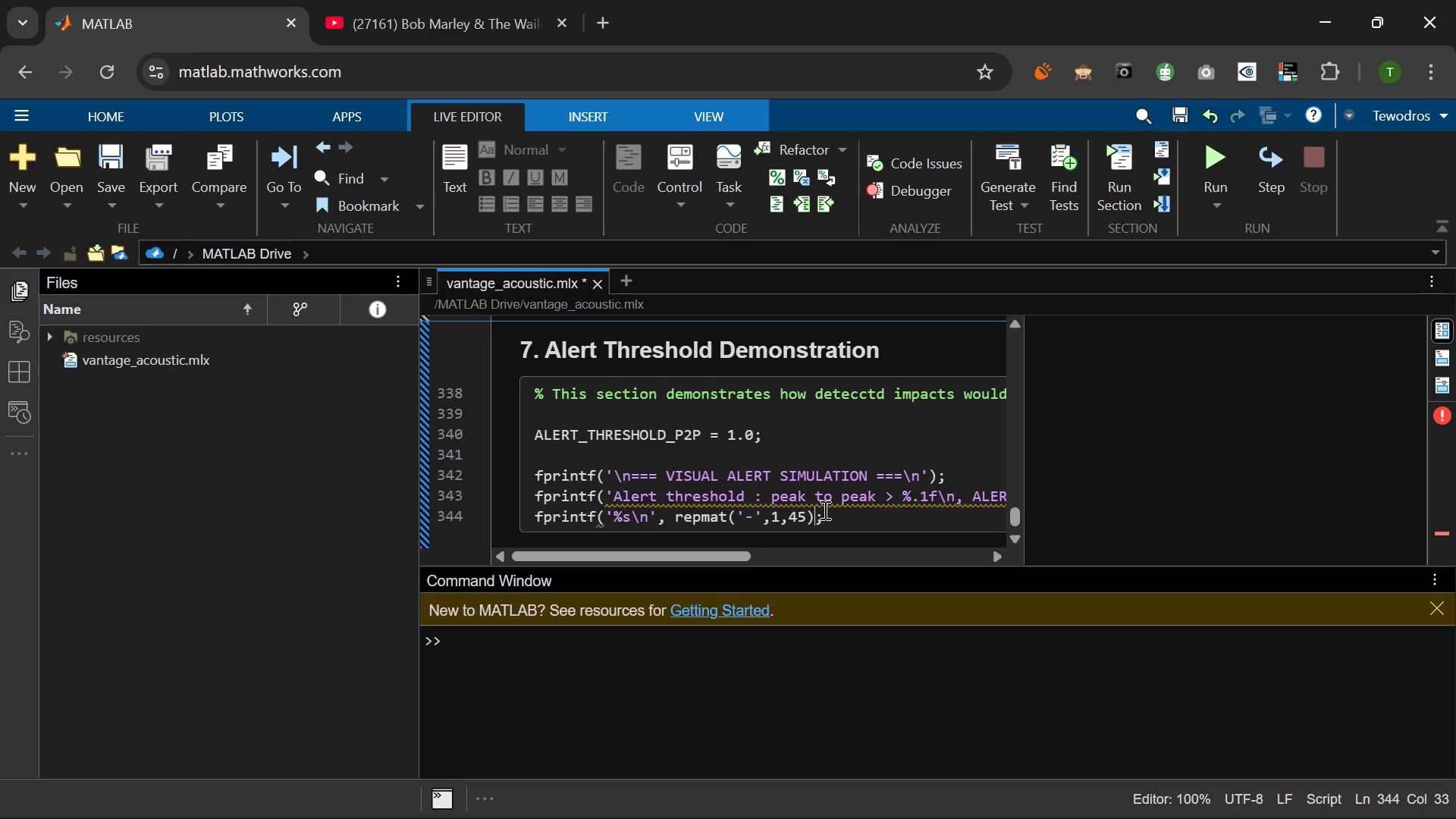 
wait(14.33)
 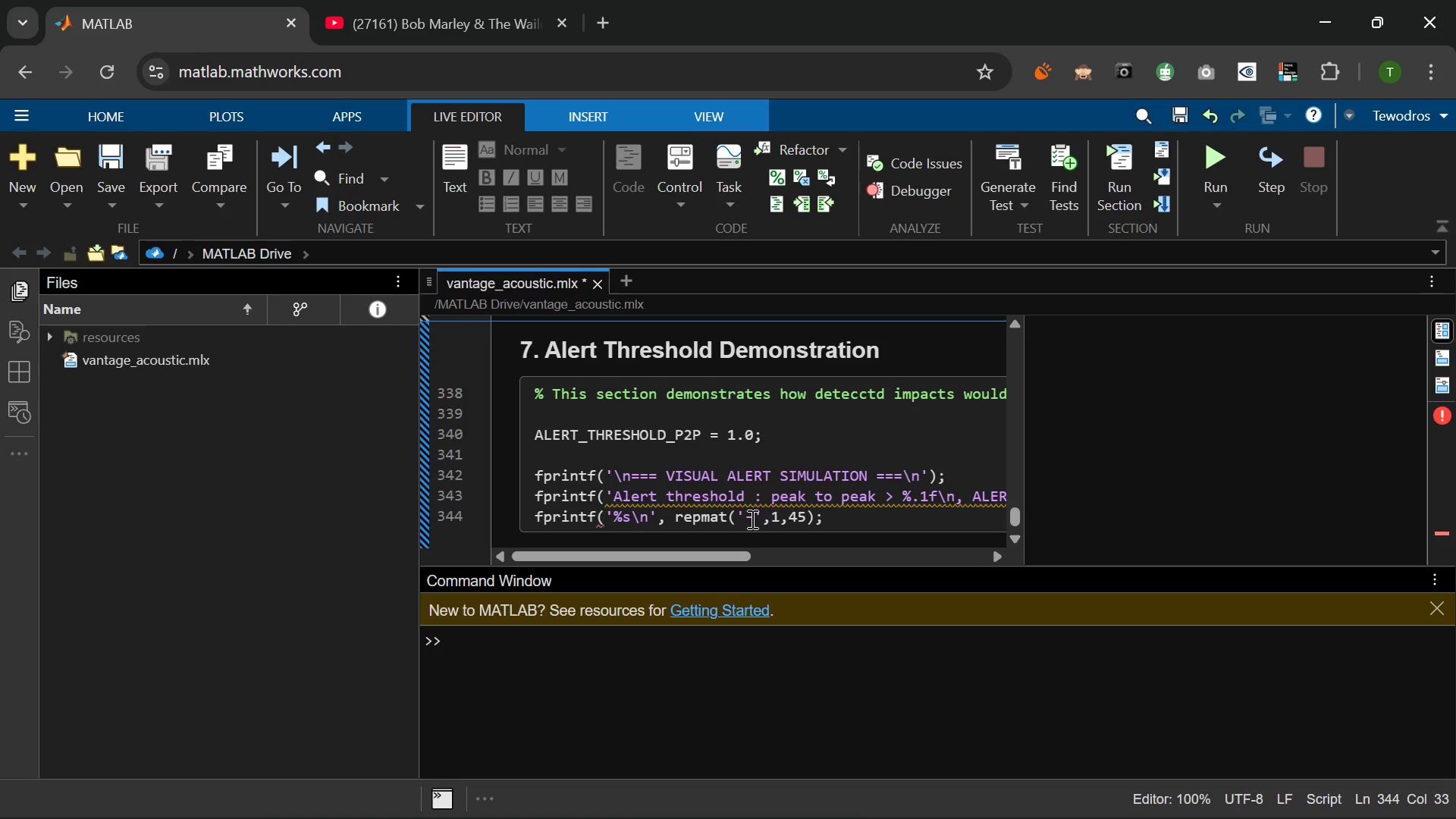 
key(Shift+0)
 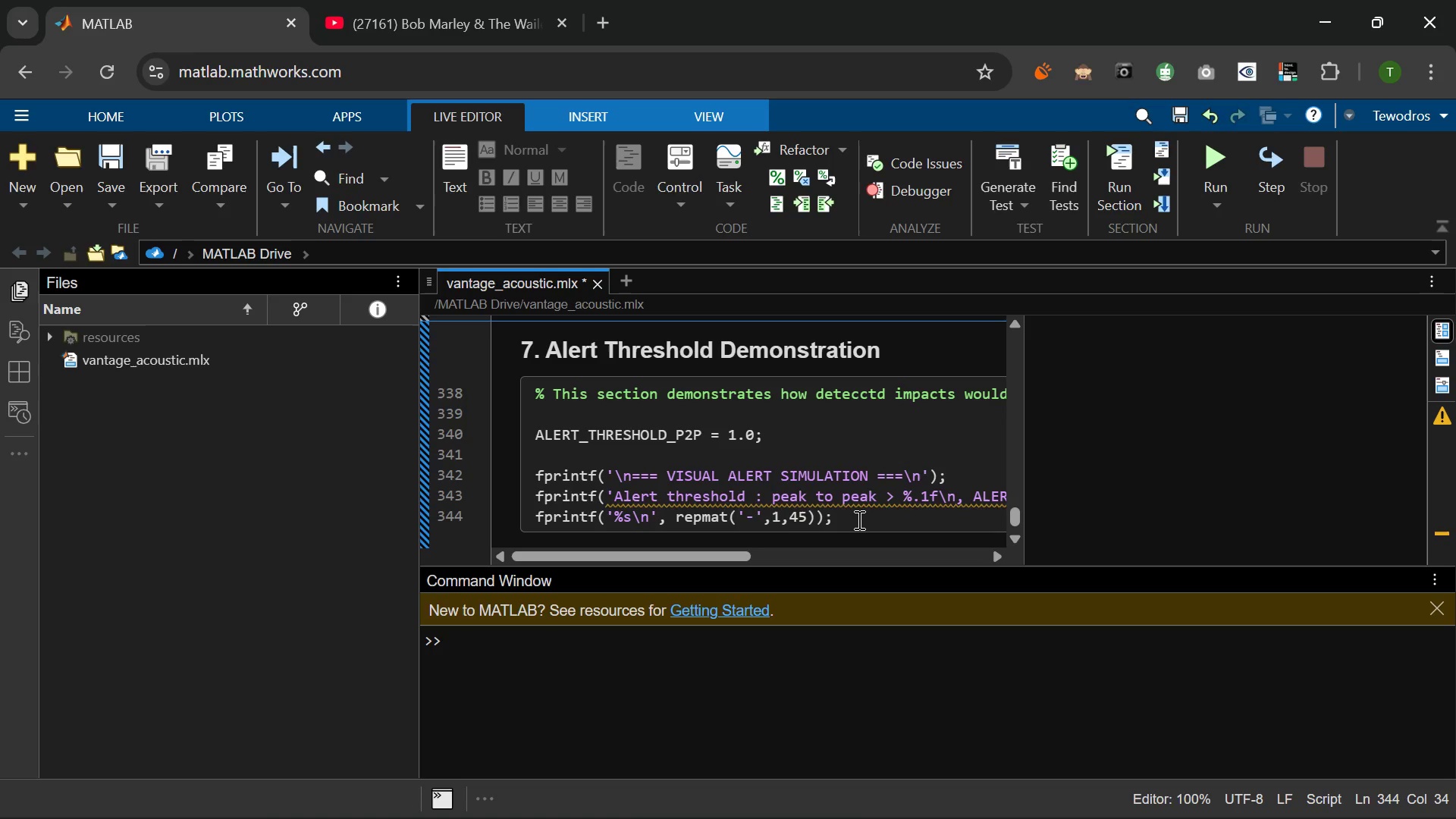 
wait(5.49)
 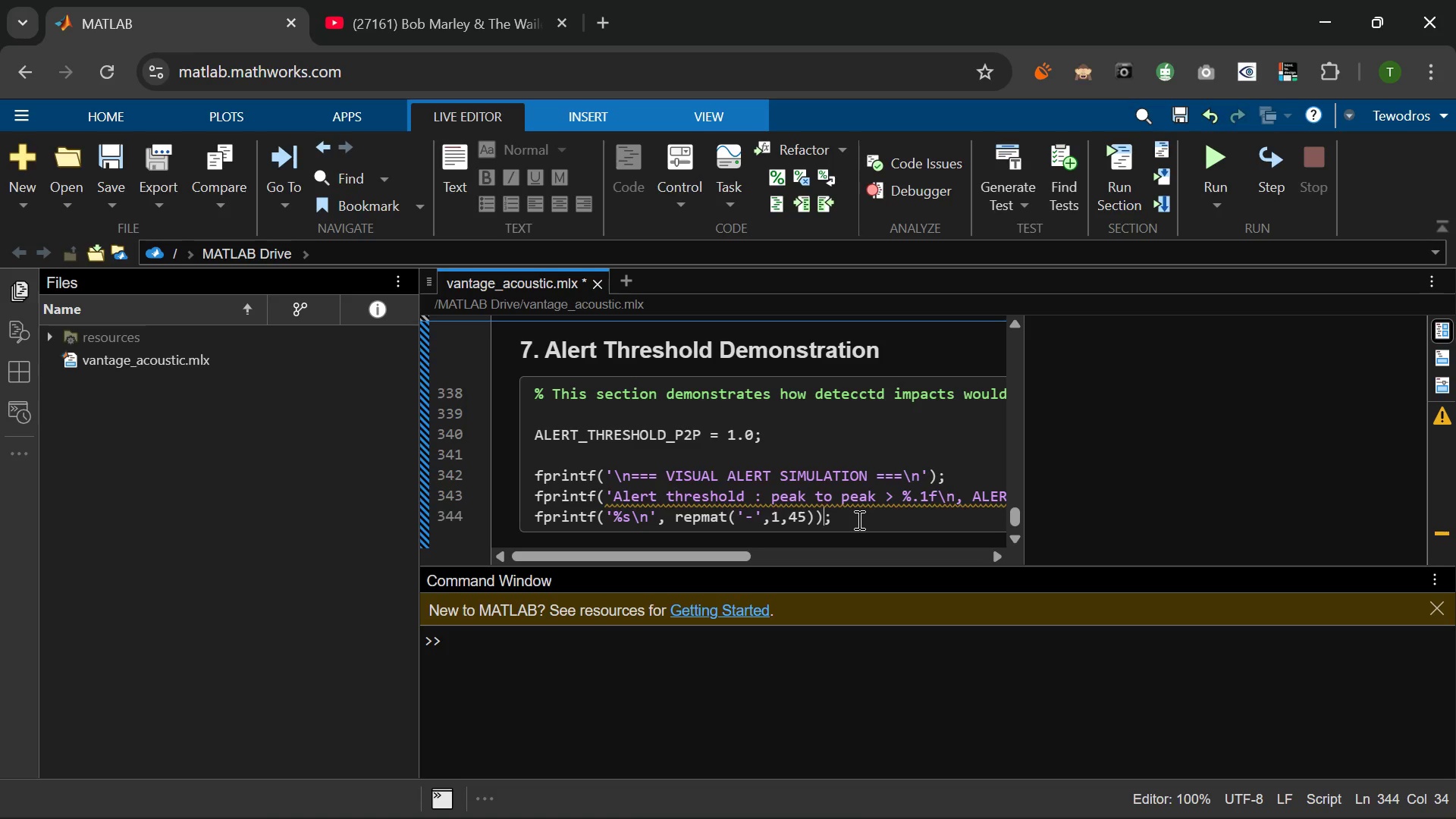 
key(Enter)
 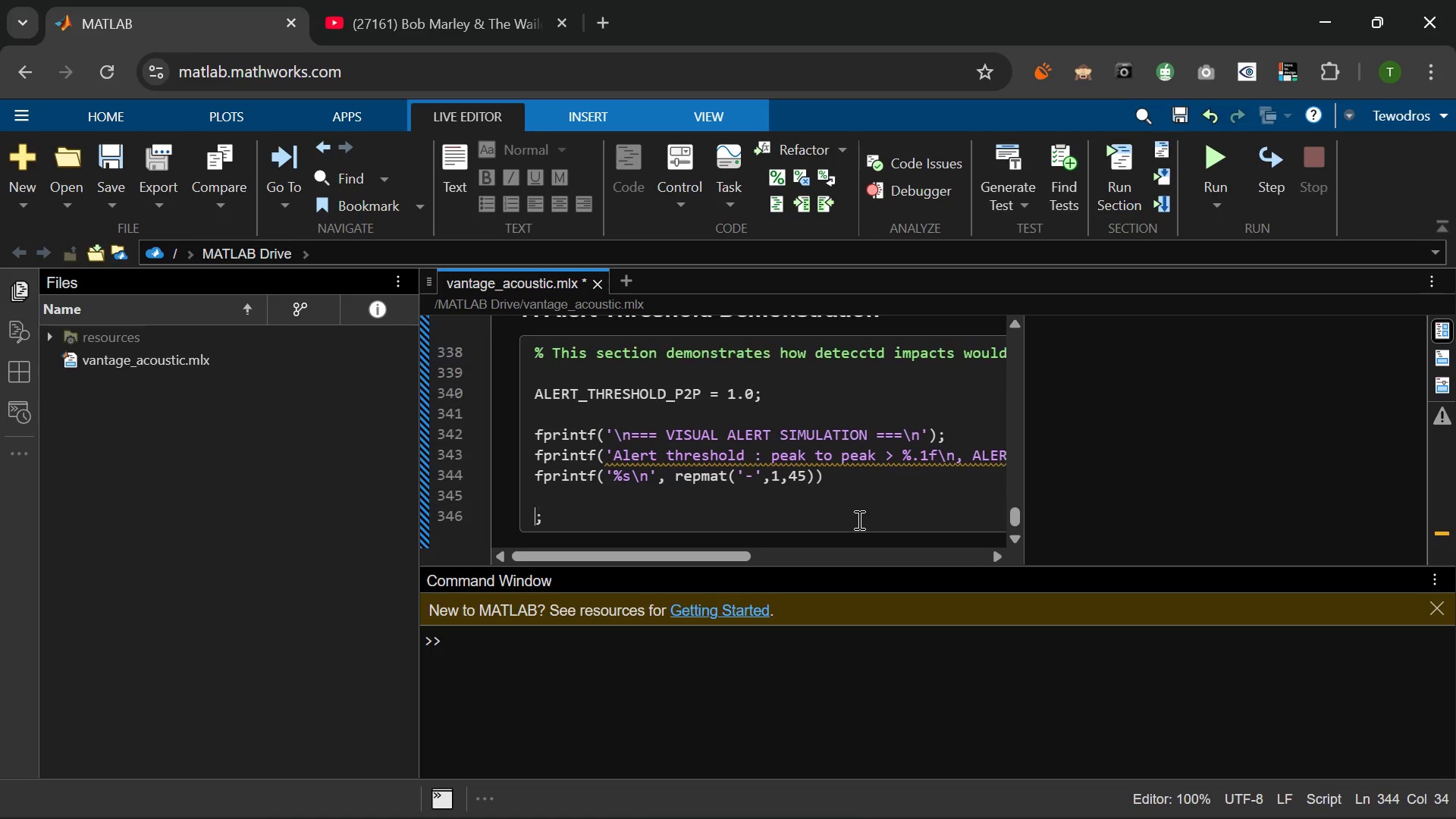 
key(Enter)
 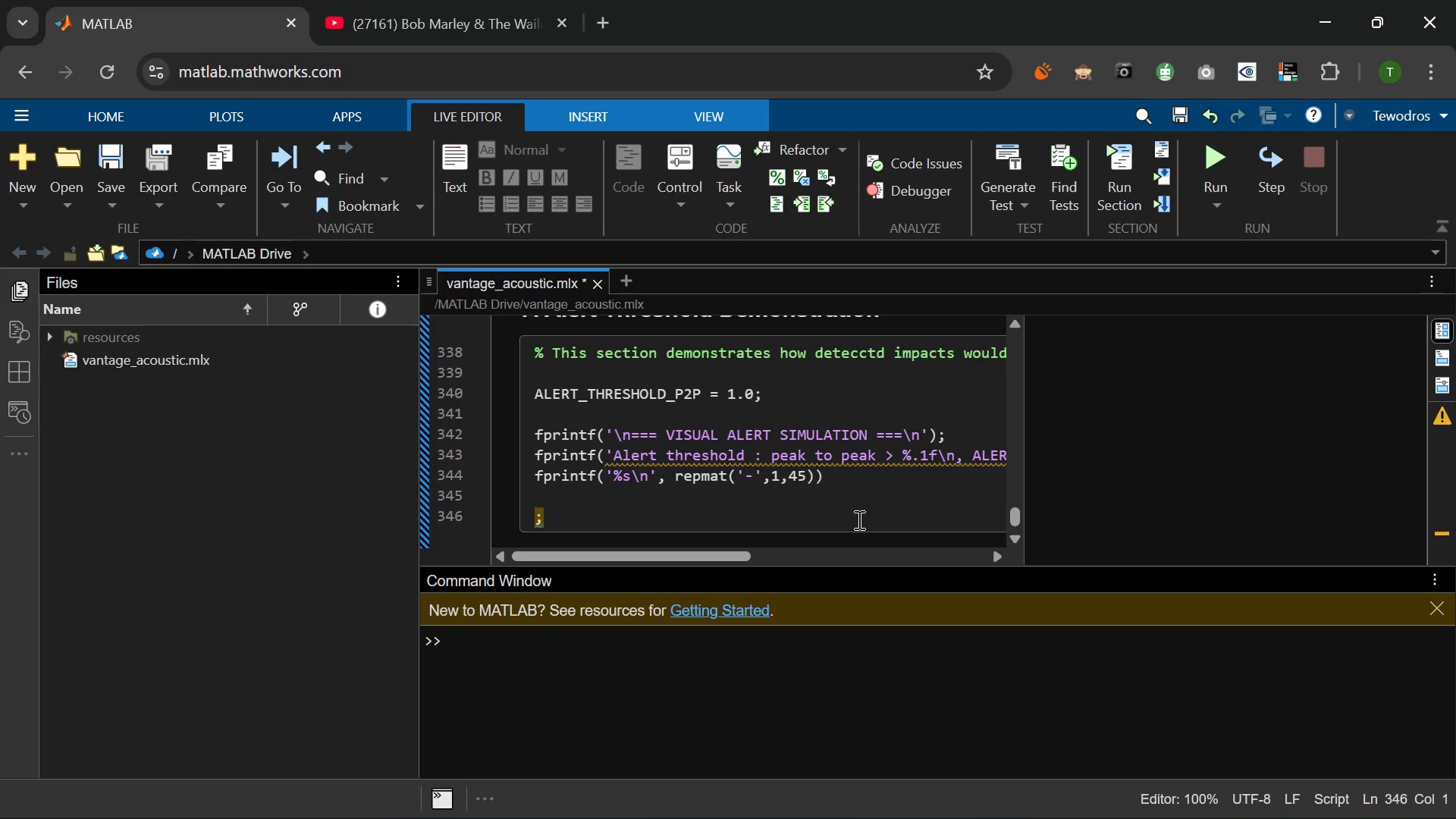 
key(Backspace)
 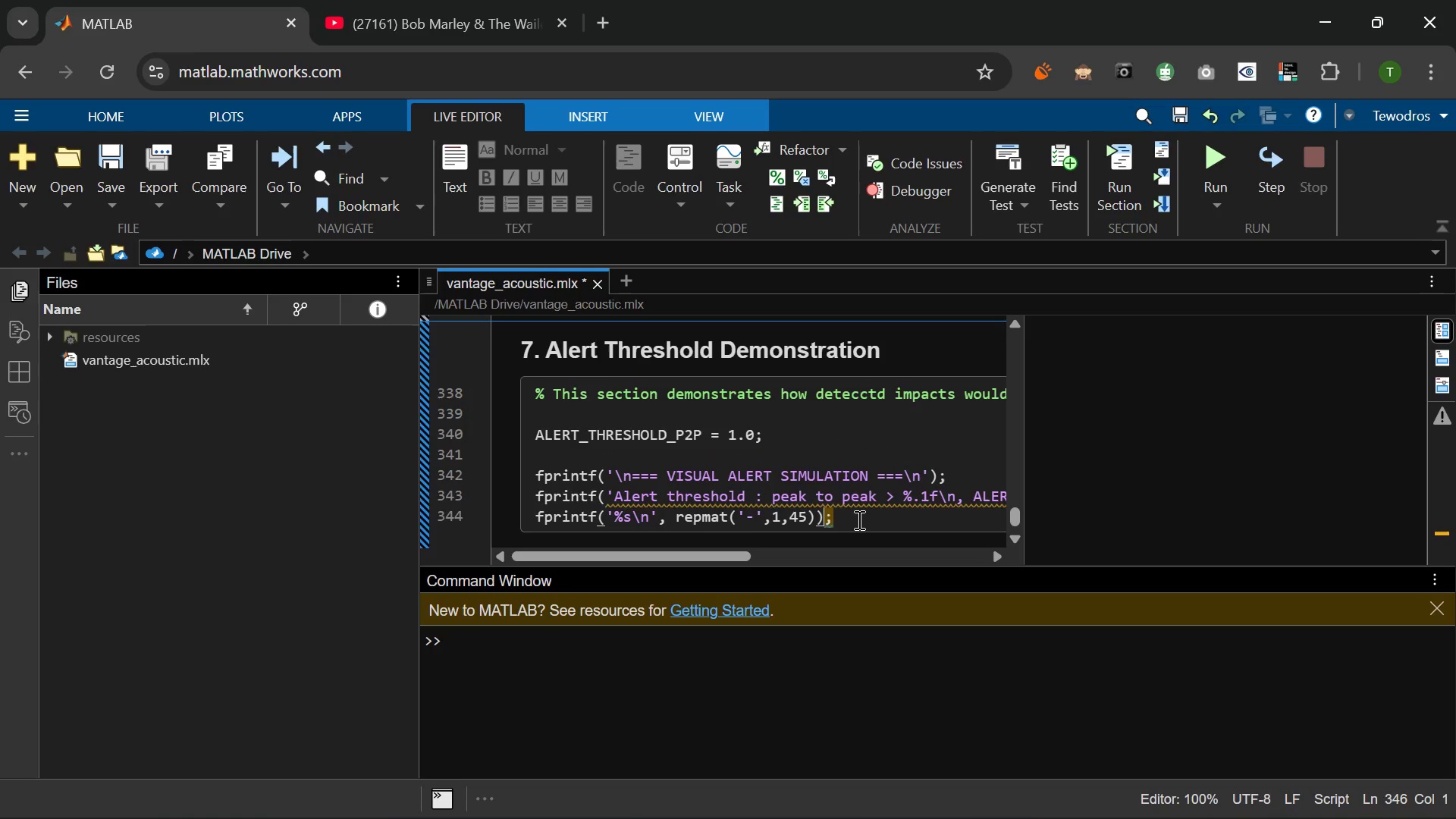 
key(Backspace)
 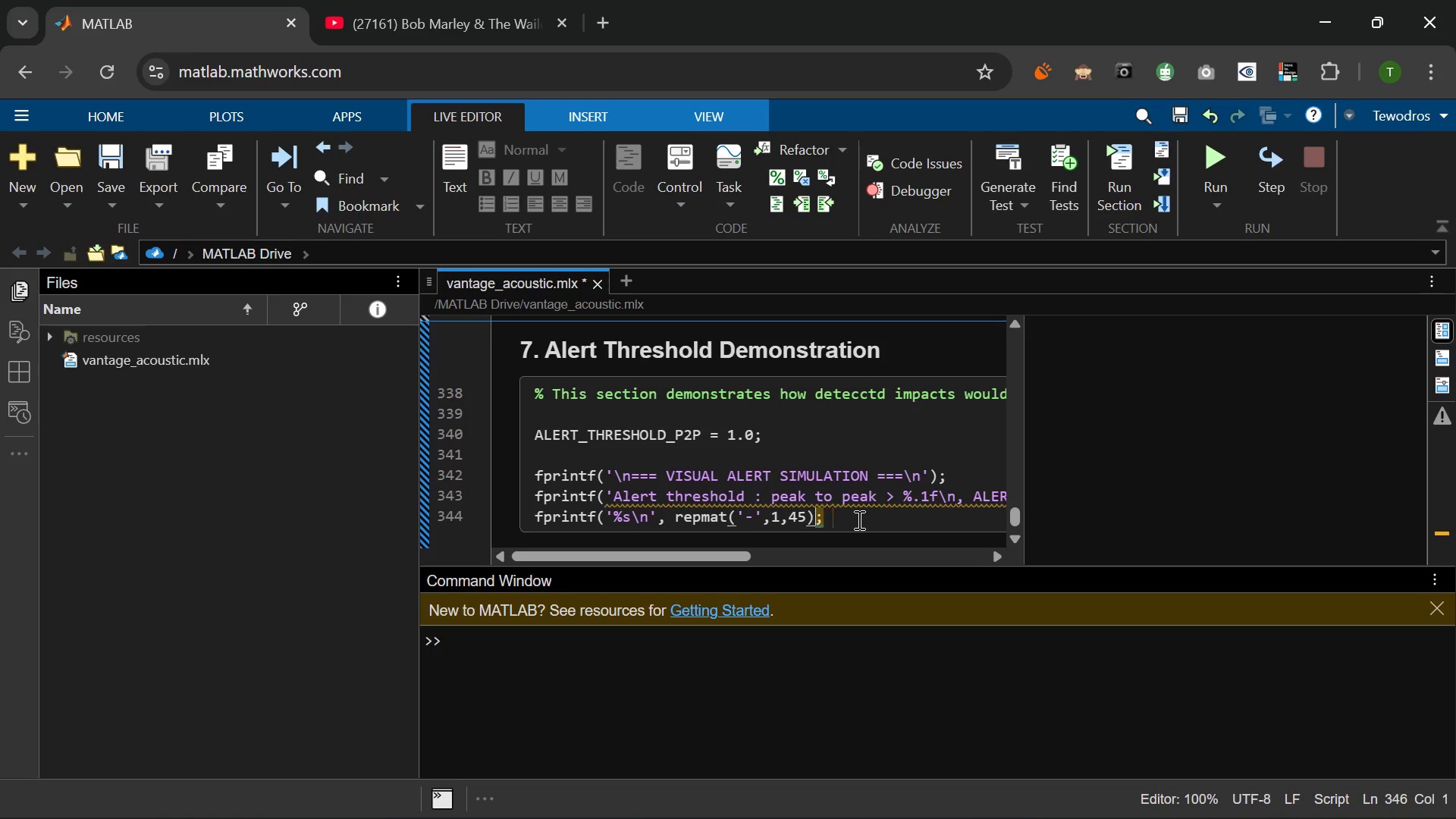 
key(Backspace)
 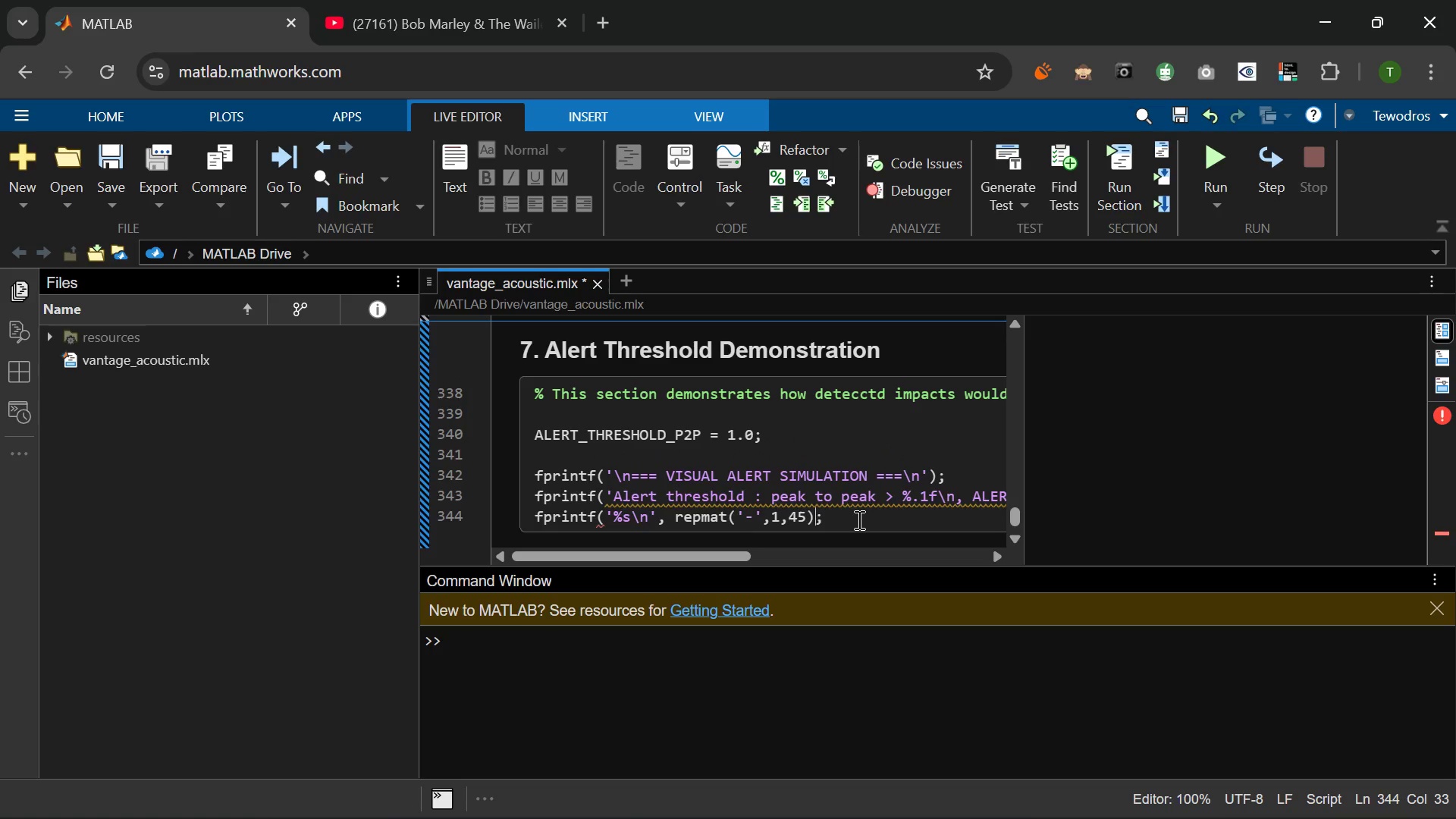 
key(Shift+0)
 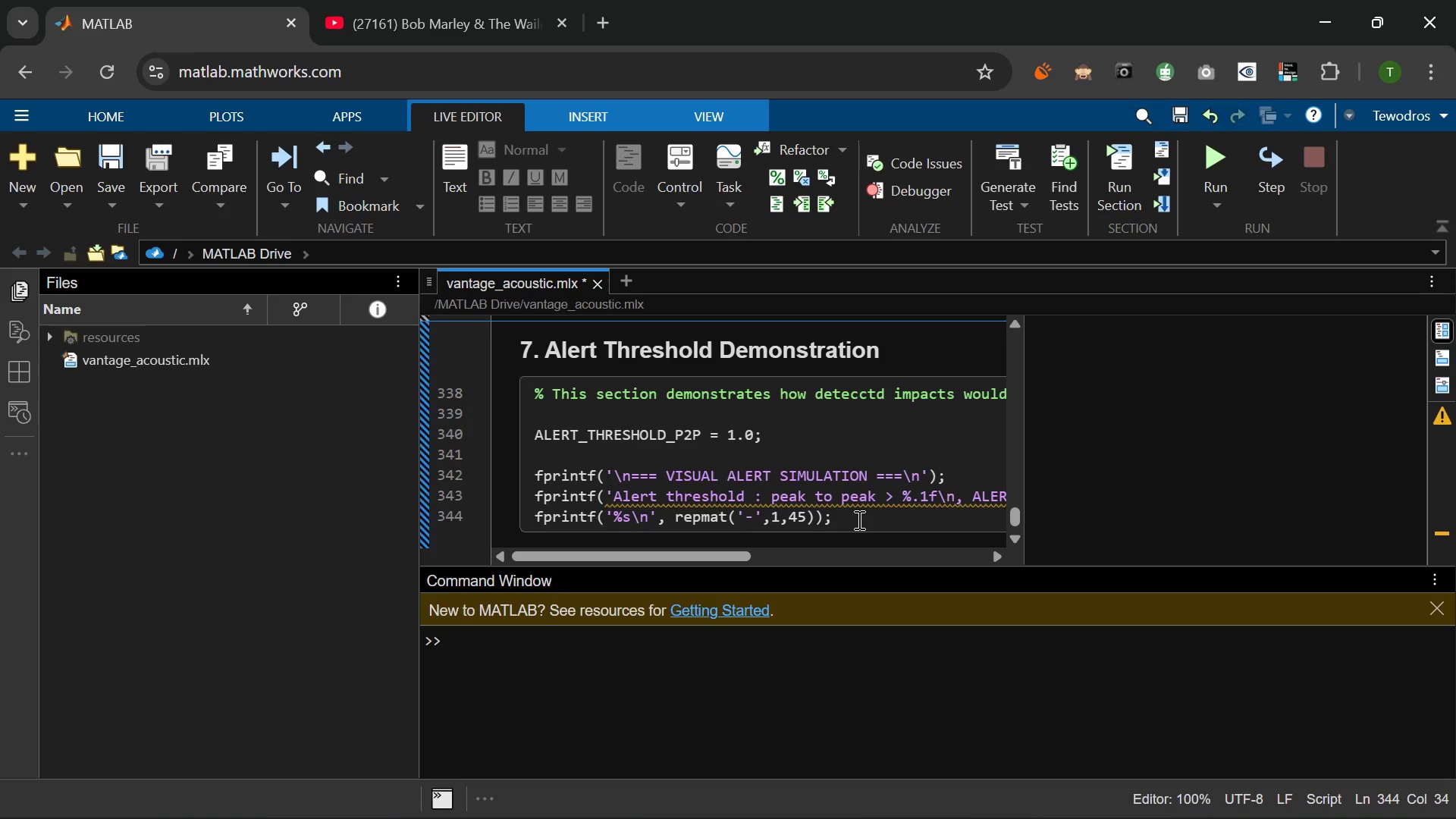 
key(ArrowRight)
 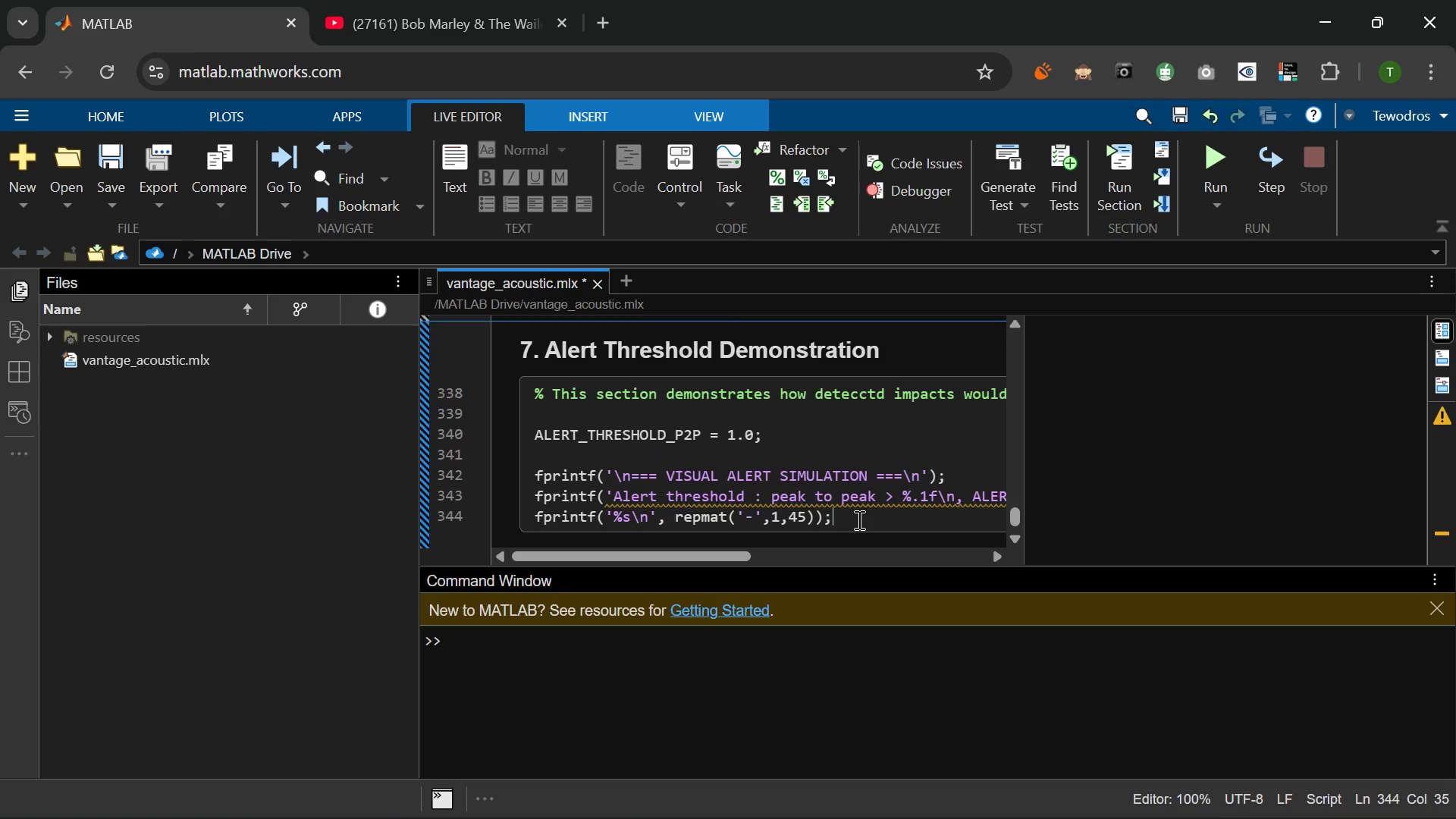 
key(Enter)
 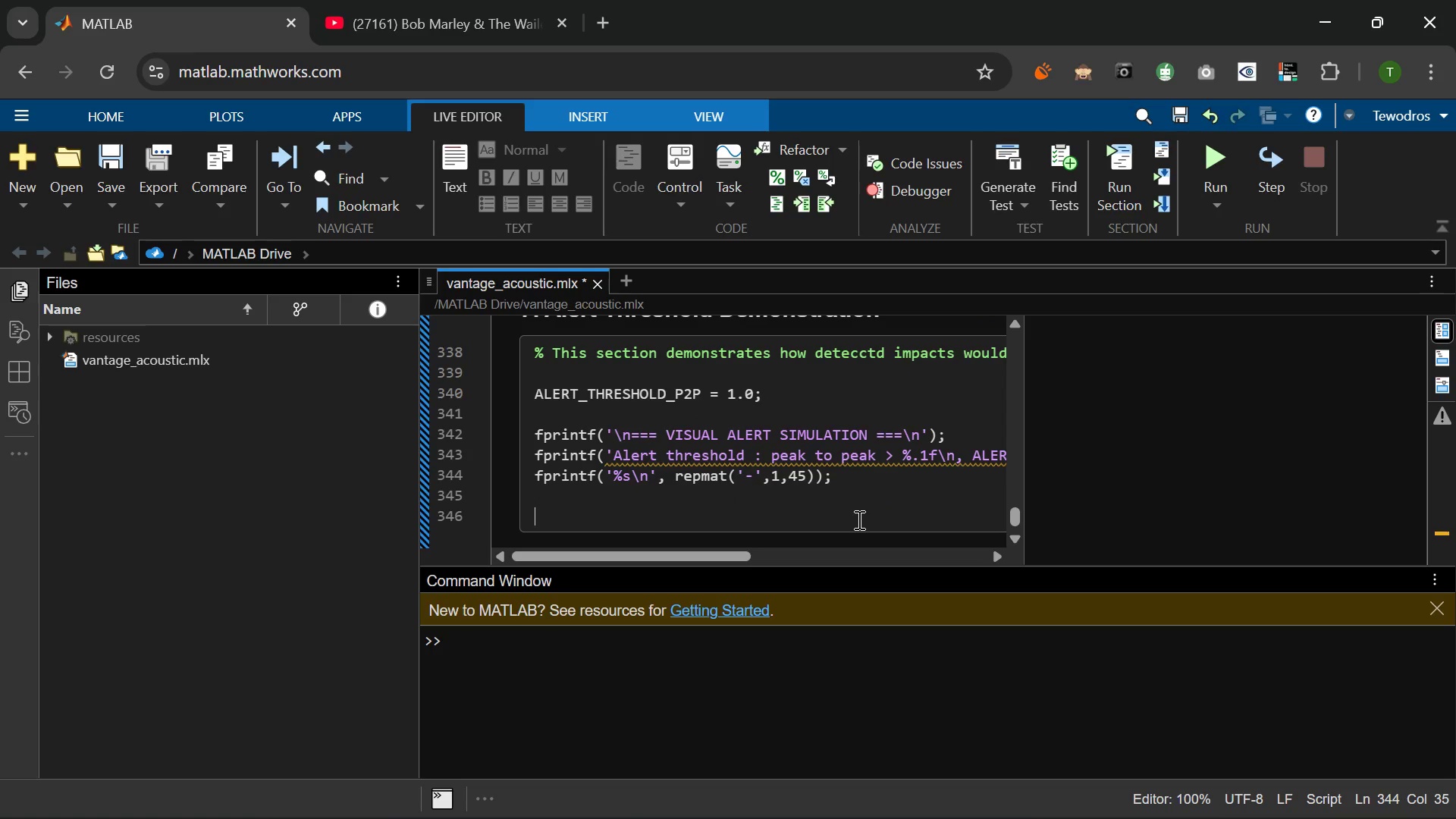 
key(Enter)
 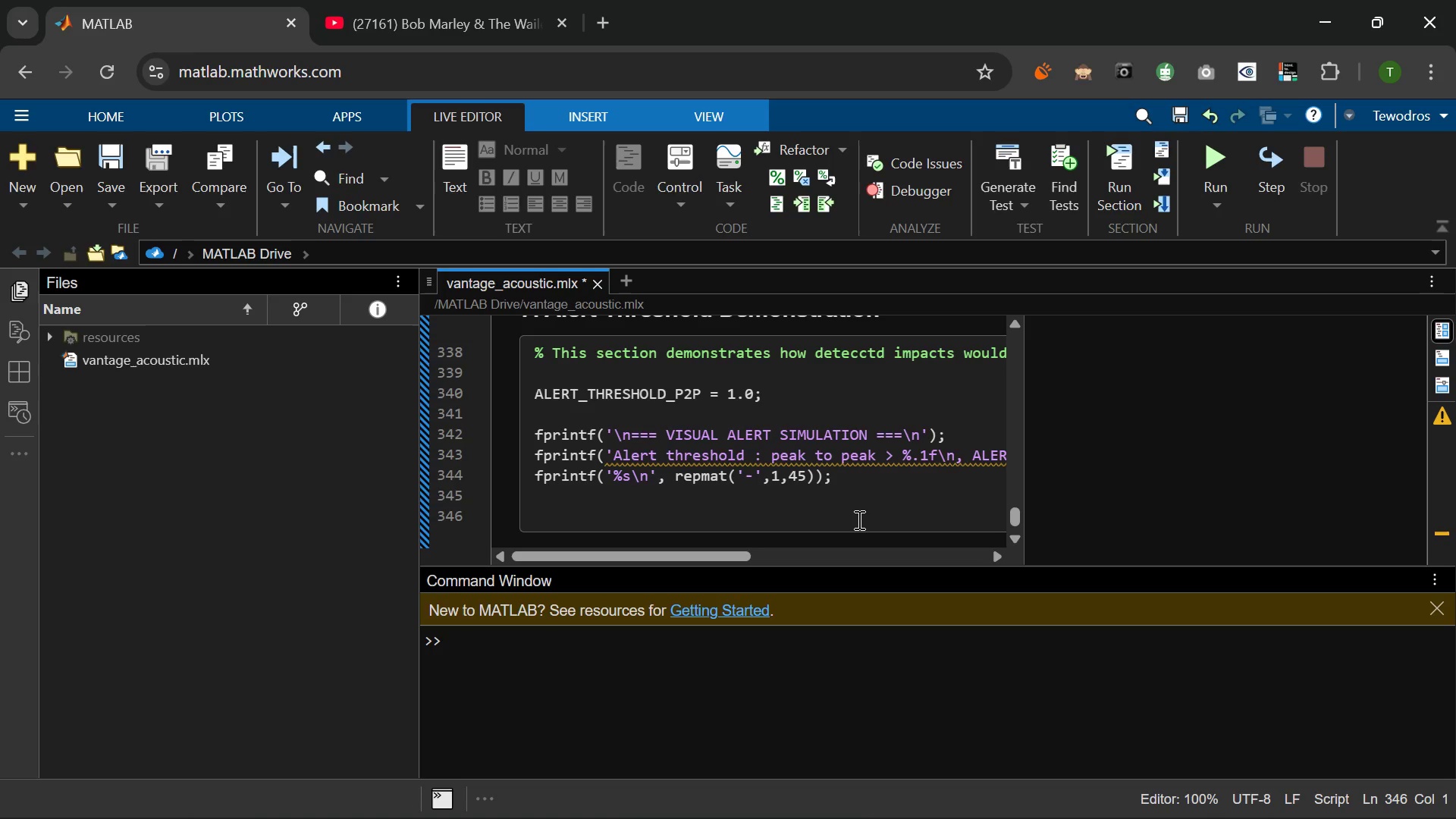 
key(N)
 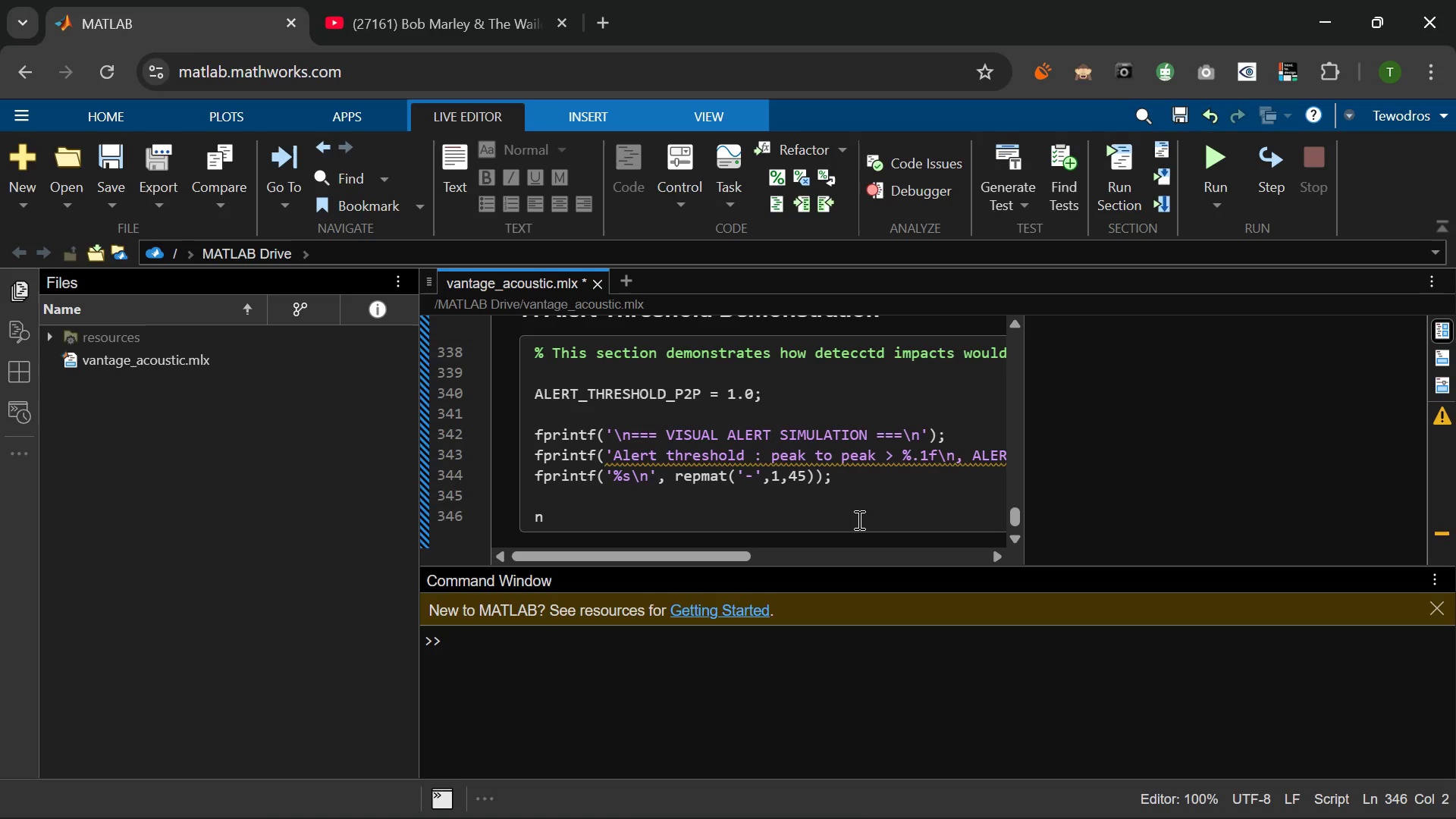 
key(Shift+Minus)
 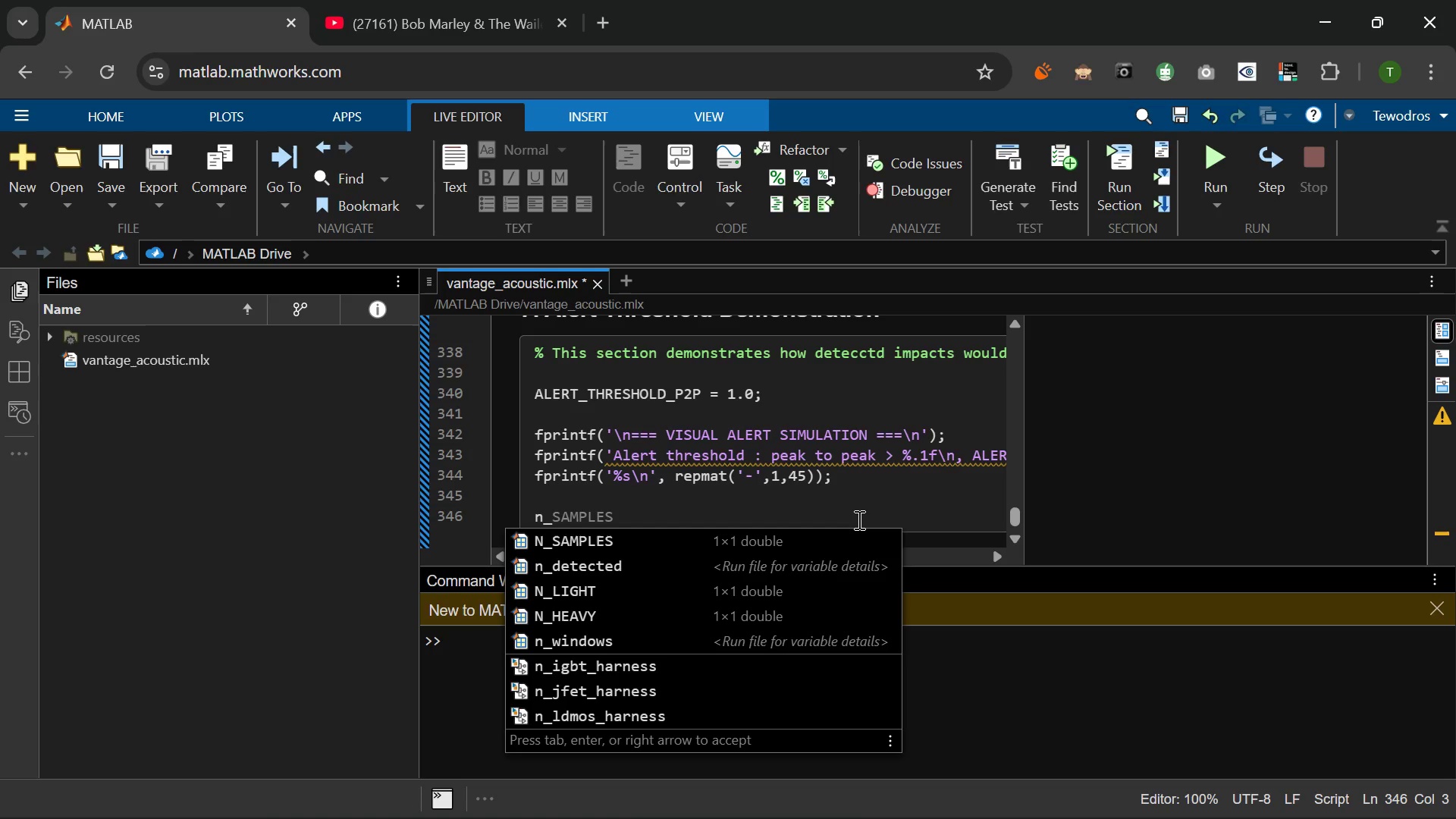 
wait(14.0)
 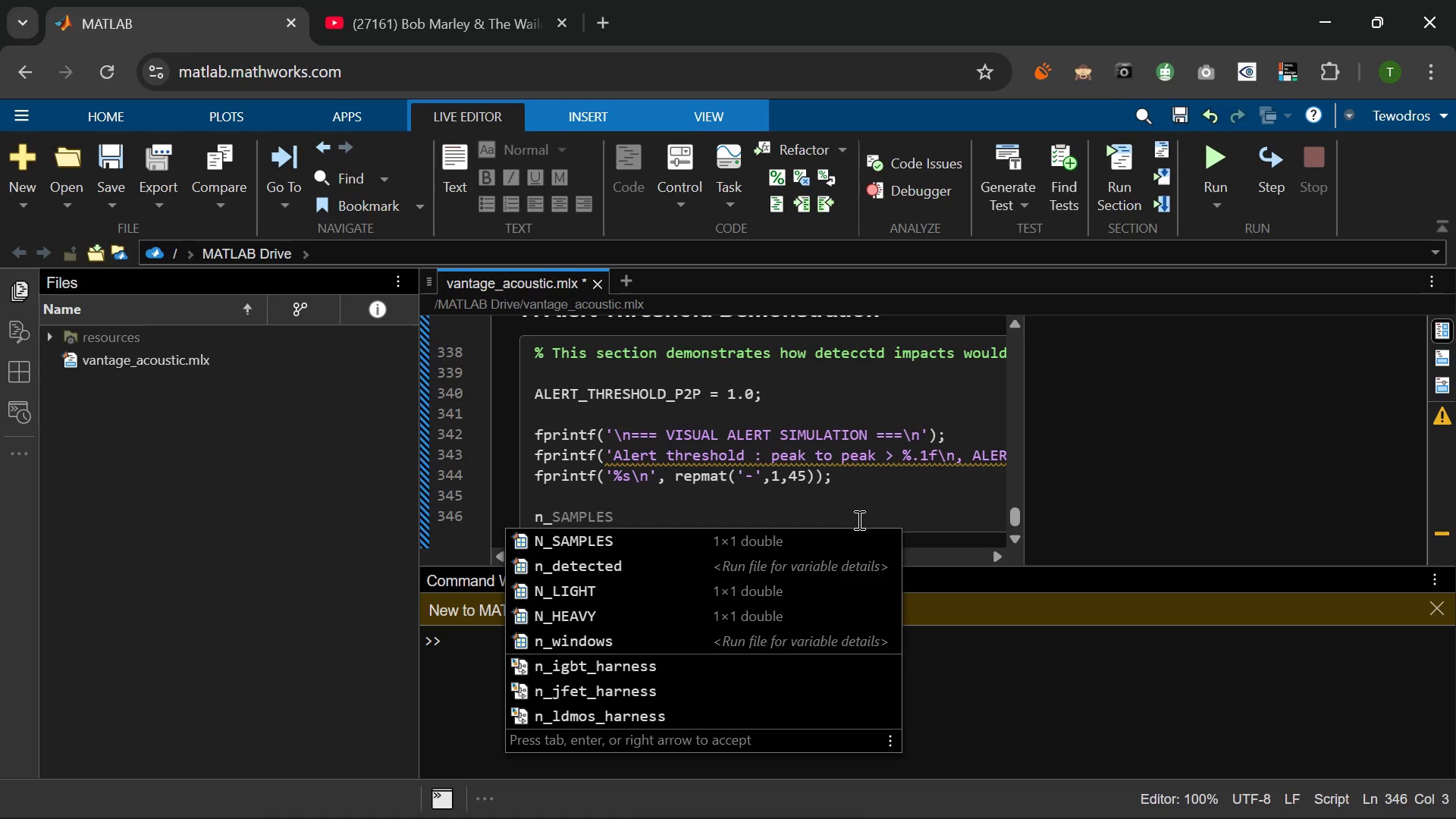 
type(alerts = 0;)
 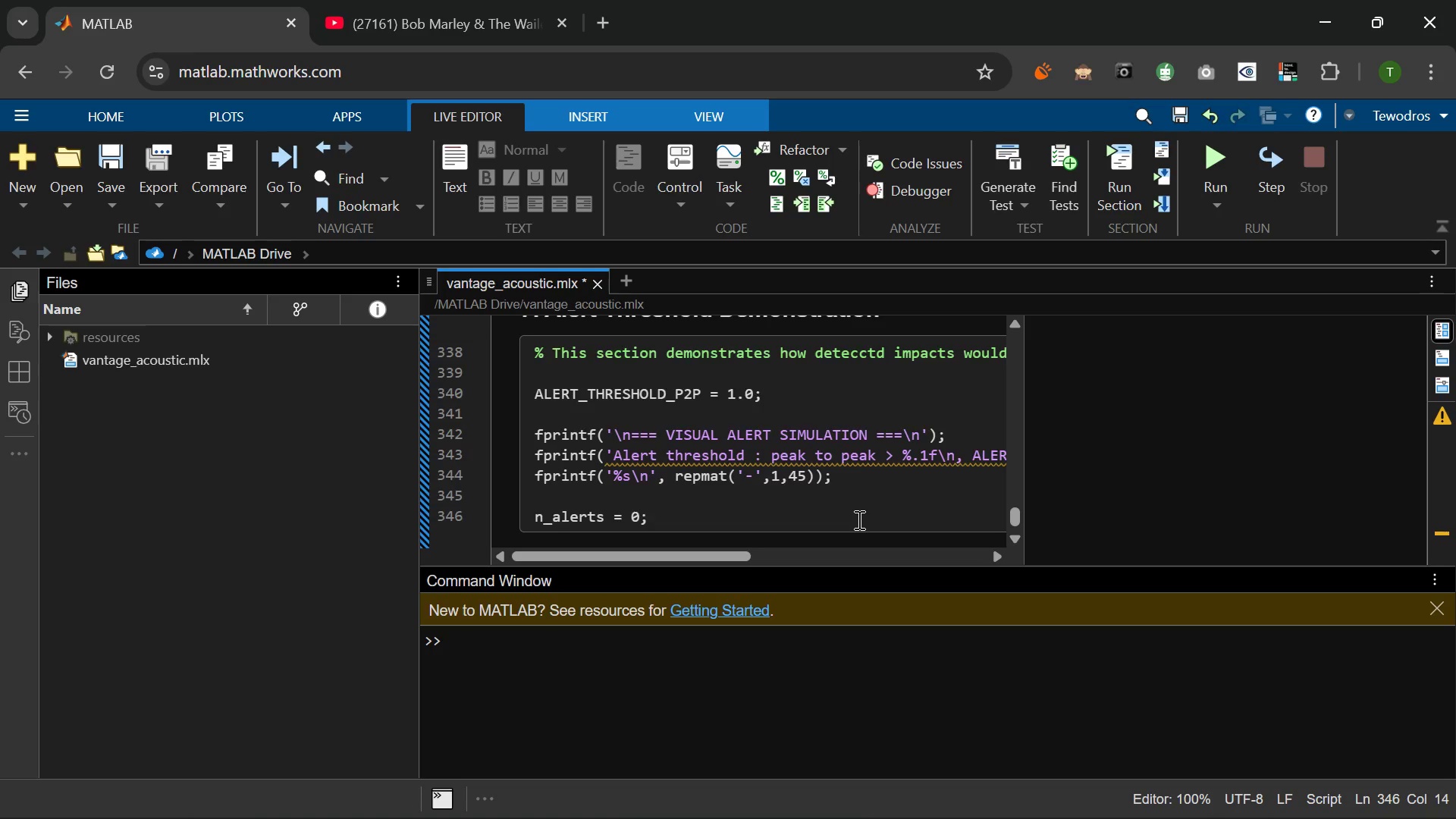 
key(Enter)
 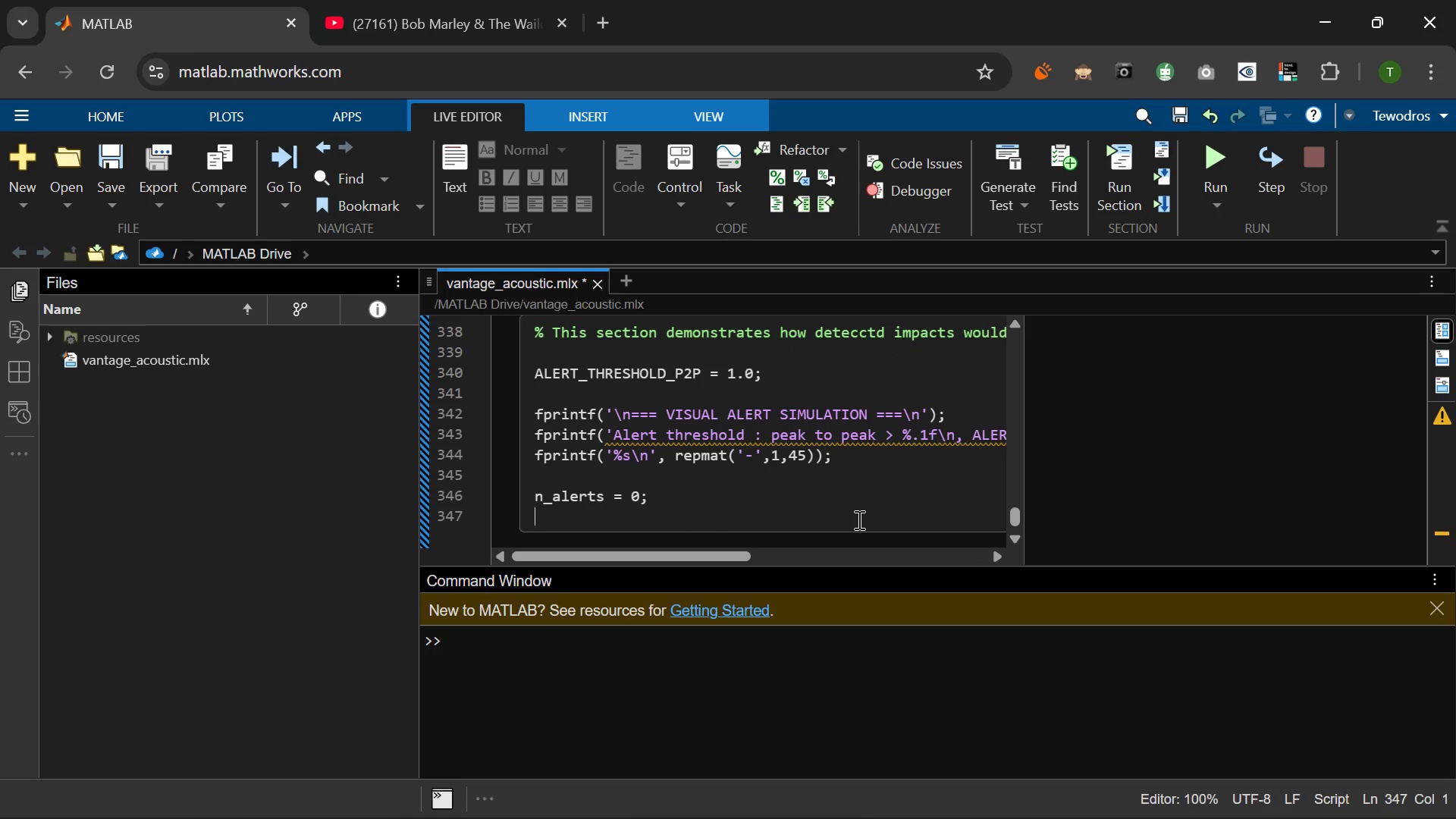 
type(for e = 1:event_count)
 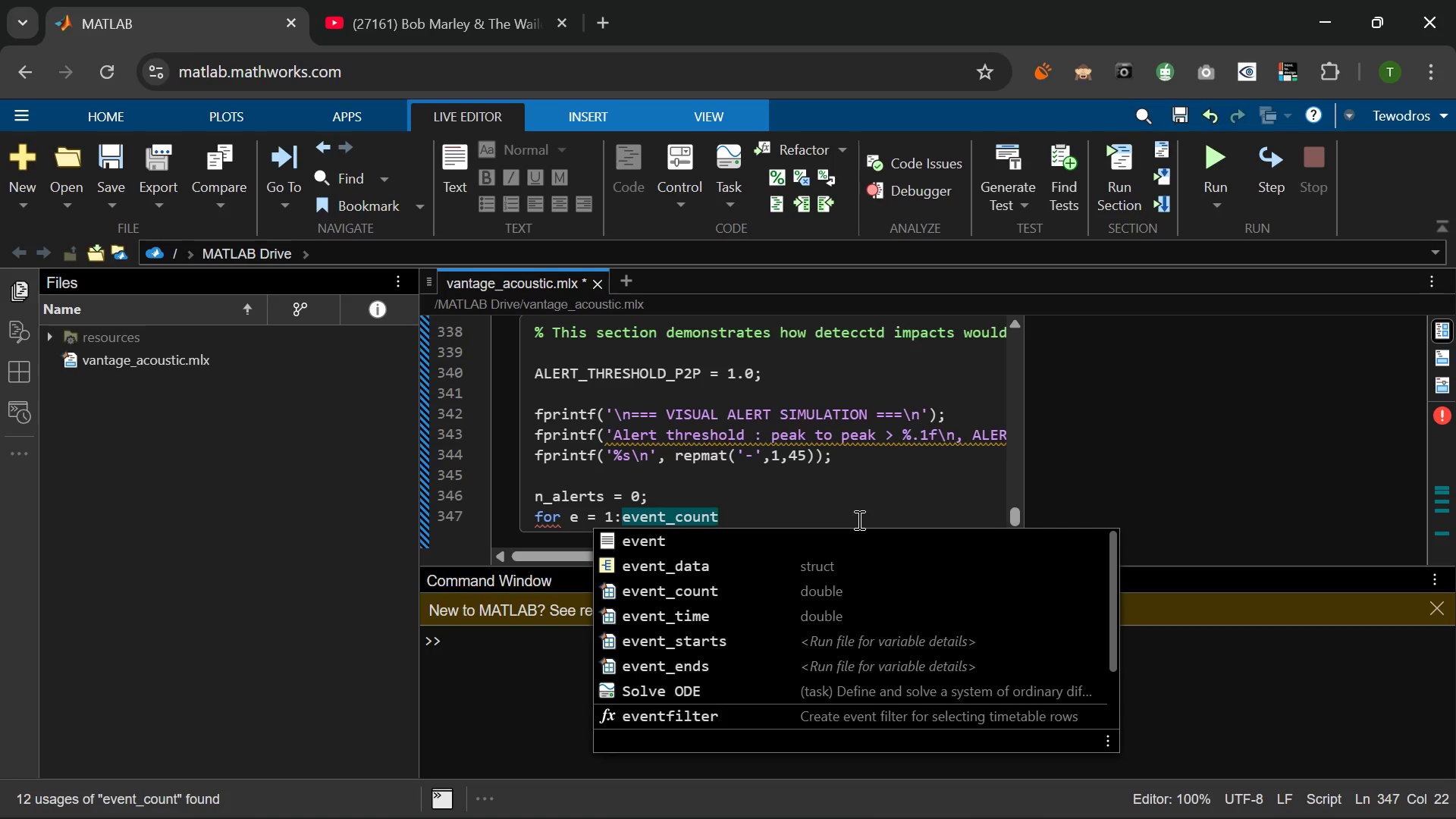 
key(Enter)
 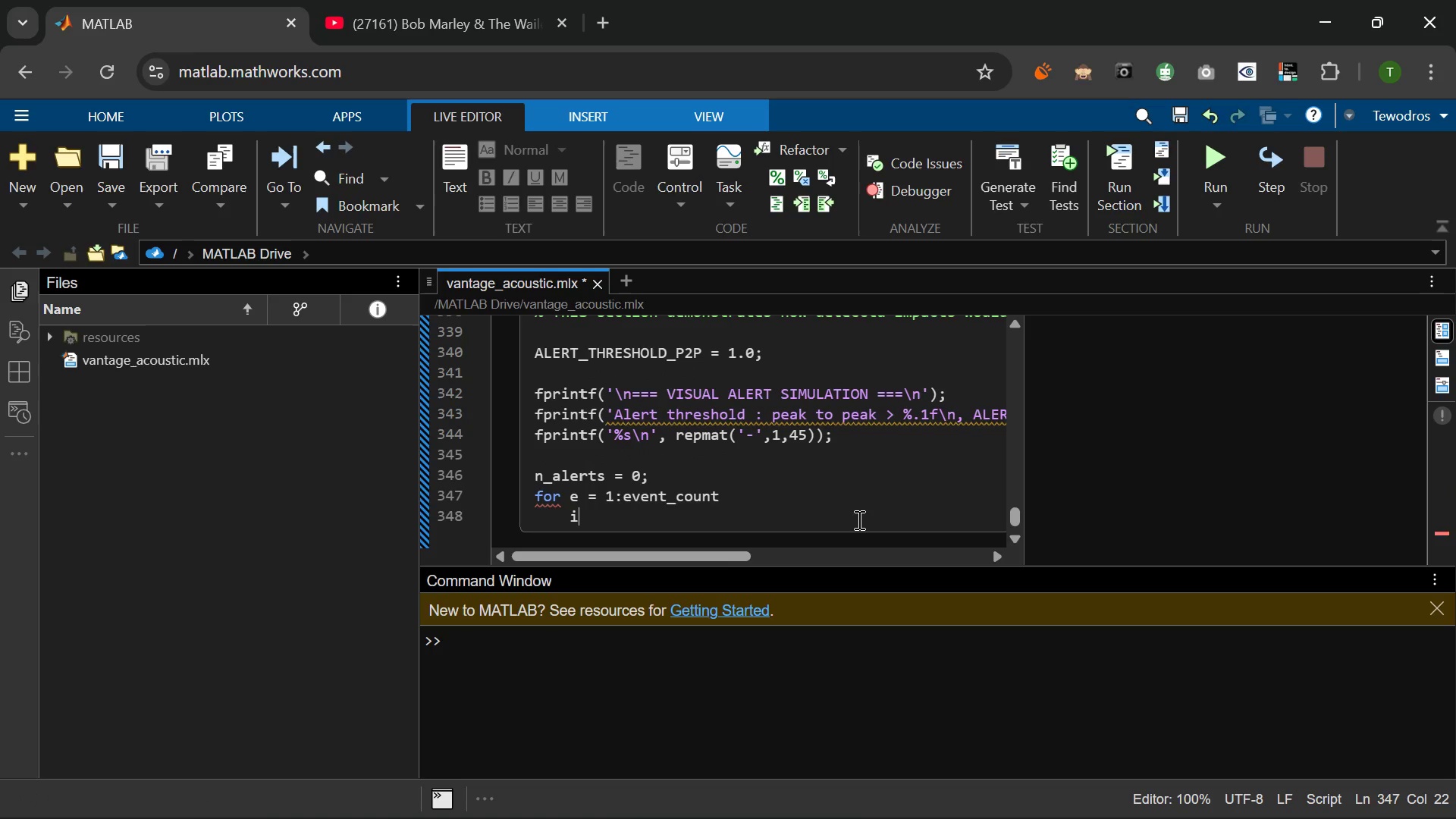 
type(if event_data(e)
 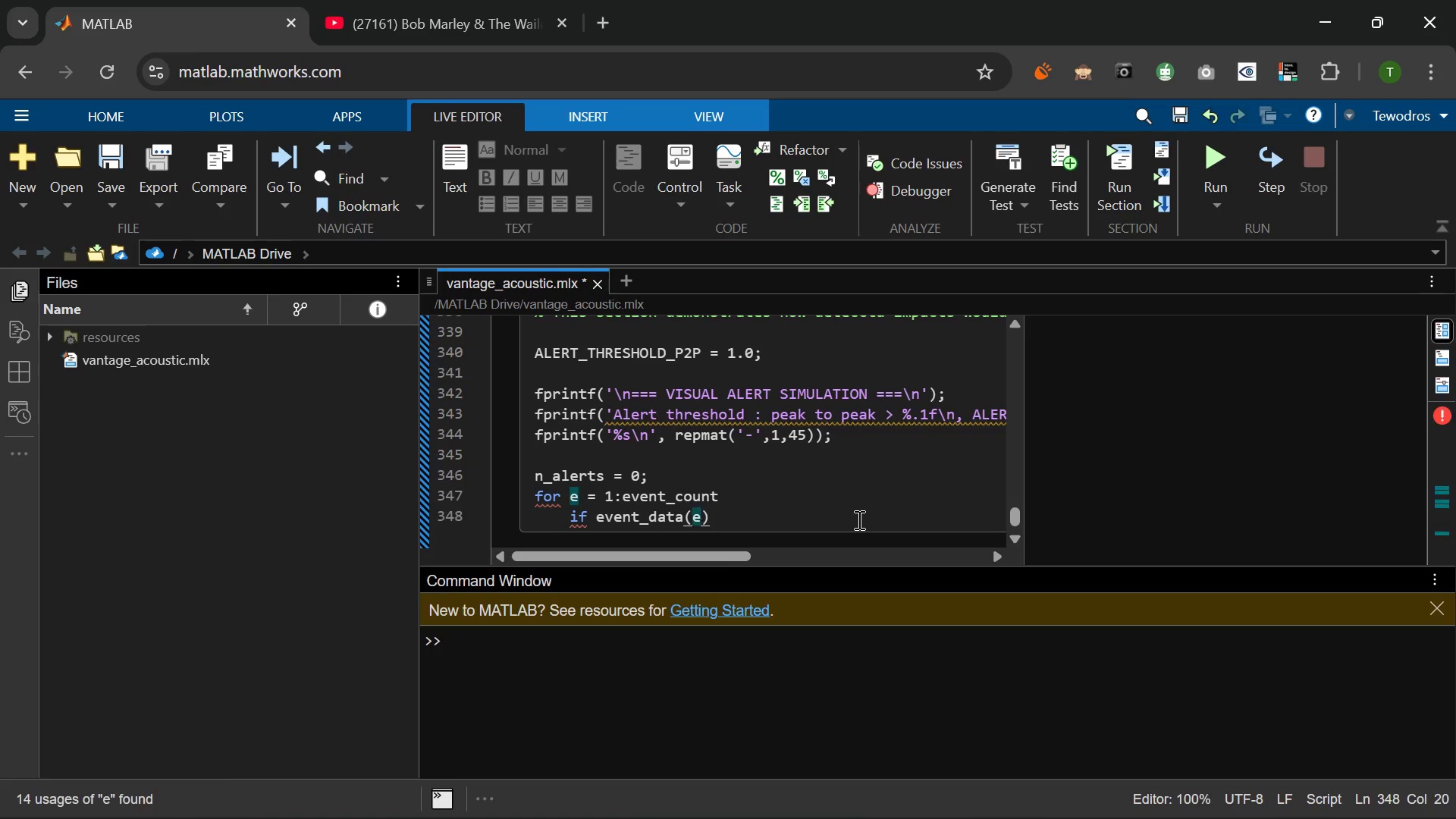 
key(ArrowRight)
 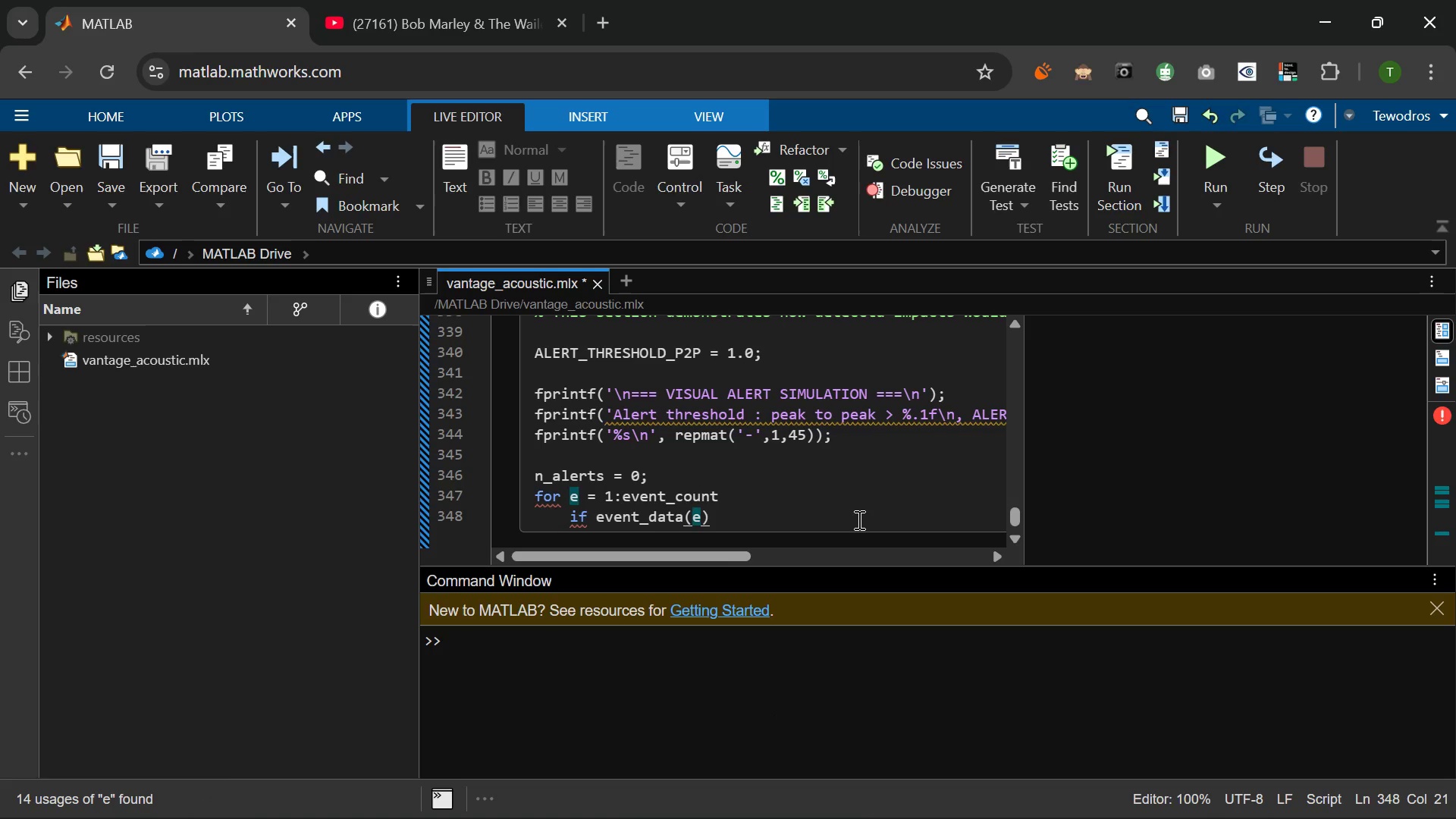 
type(.p2p > ALERT_TR)
key(Backspace)
key(Tab)
 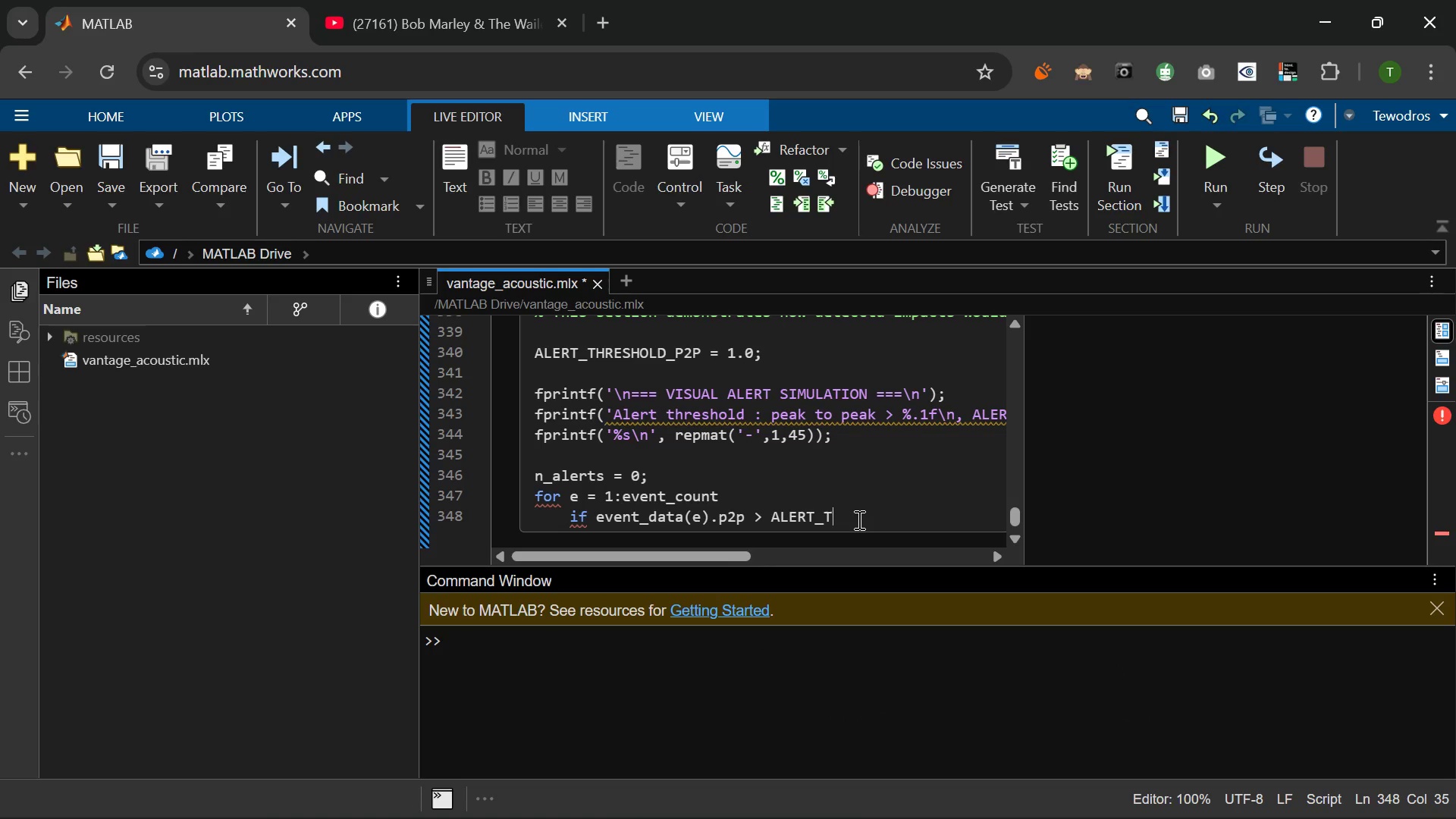 
key(Enter)
 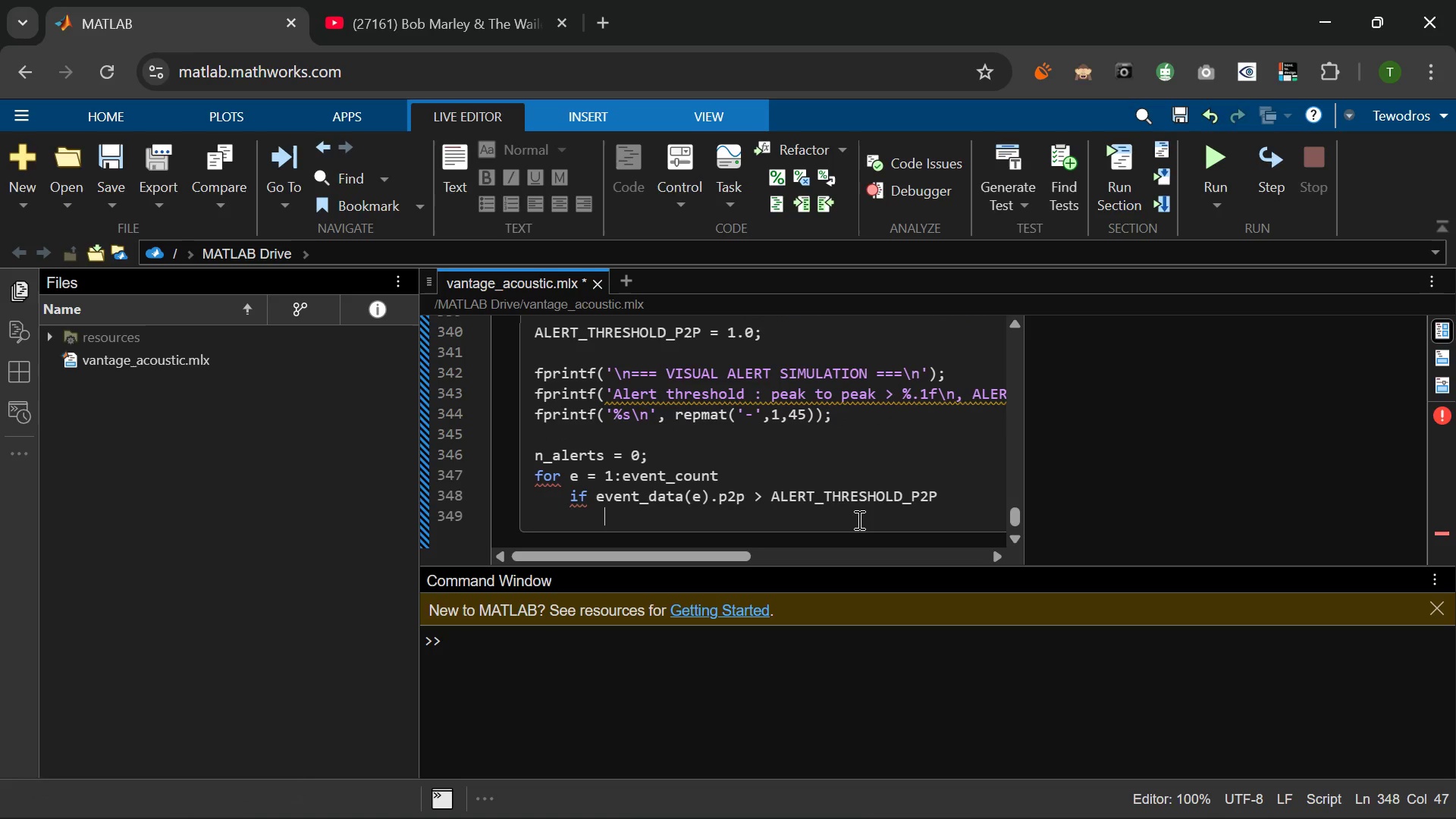 
type(FPRINTF(' [ALERT)
 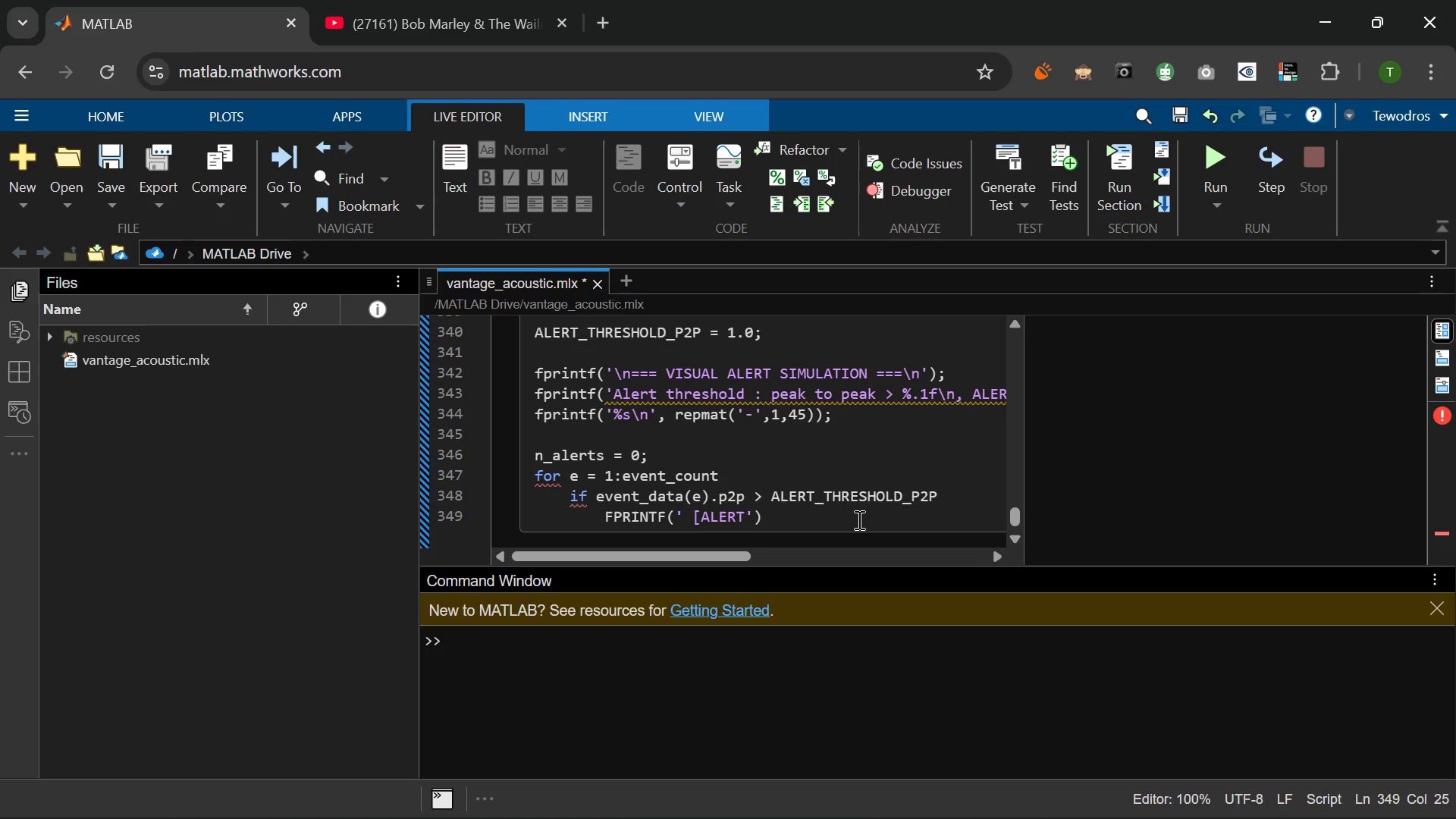 
key(ArrowRight)
 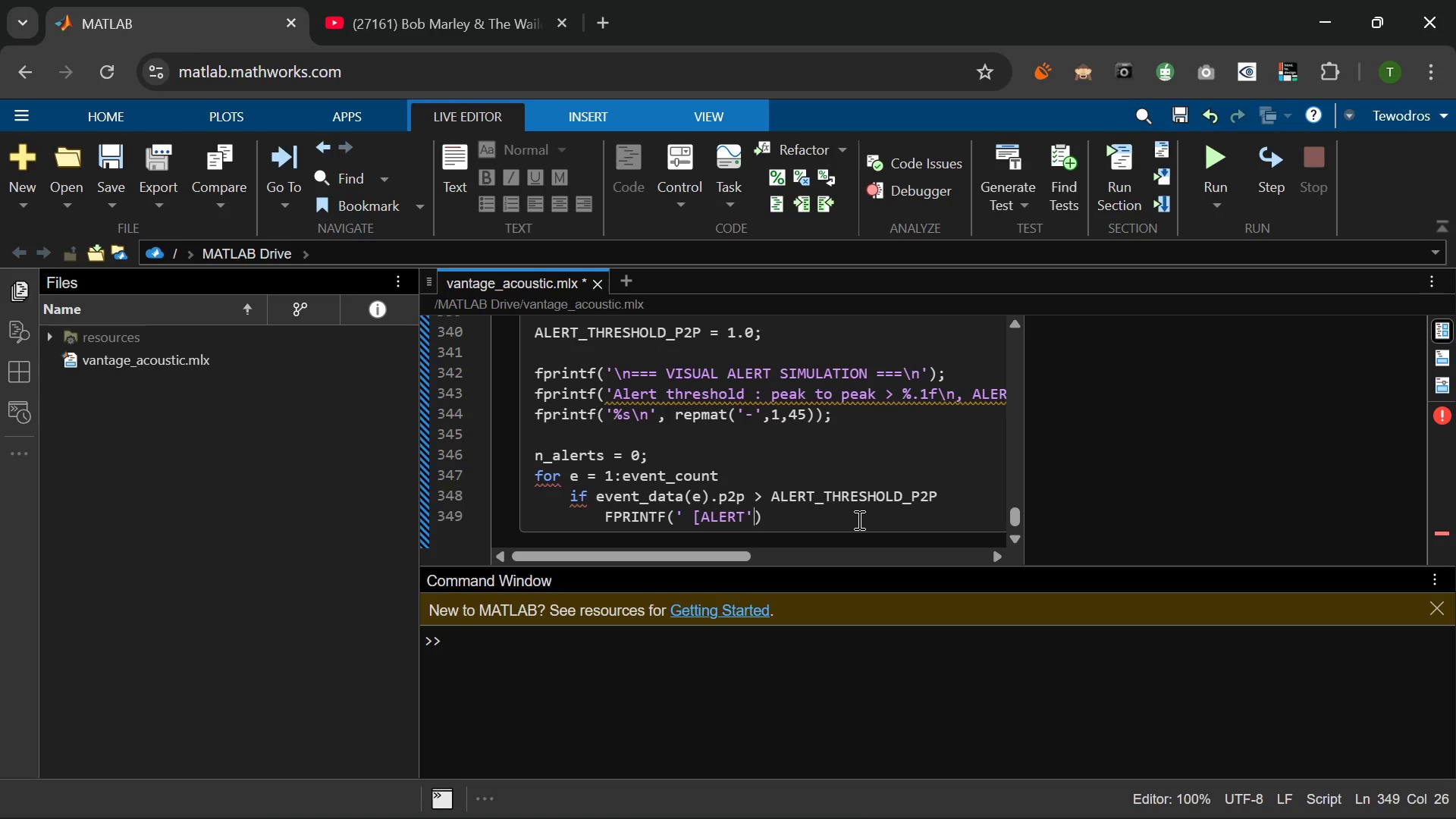 
key(Space)
 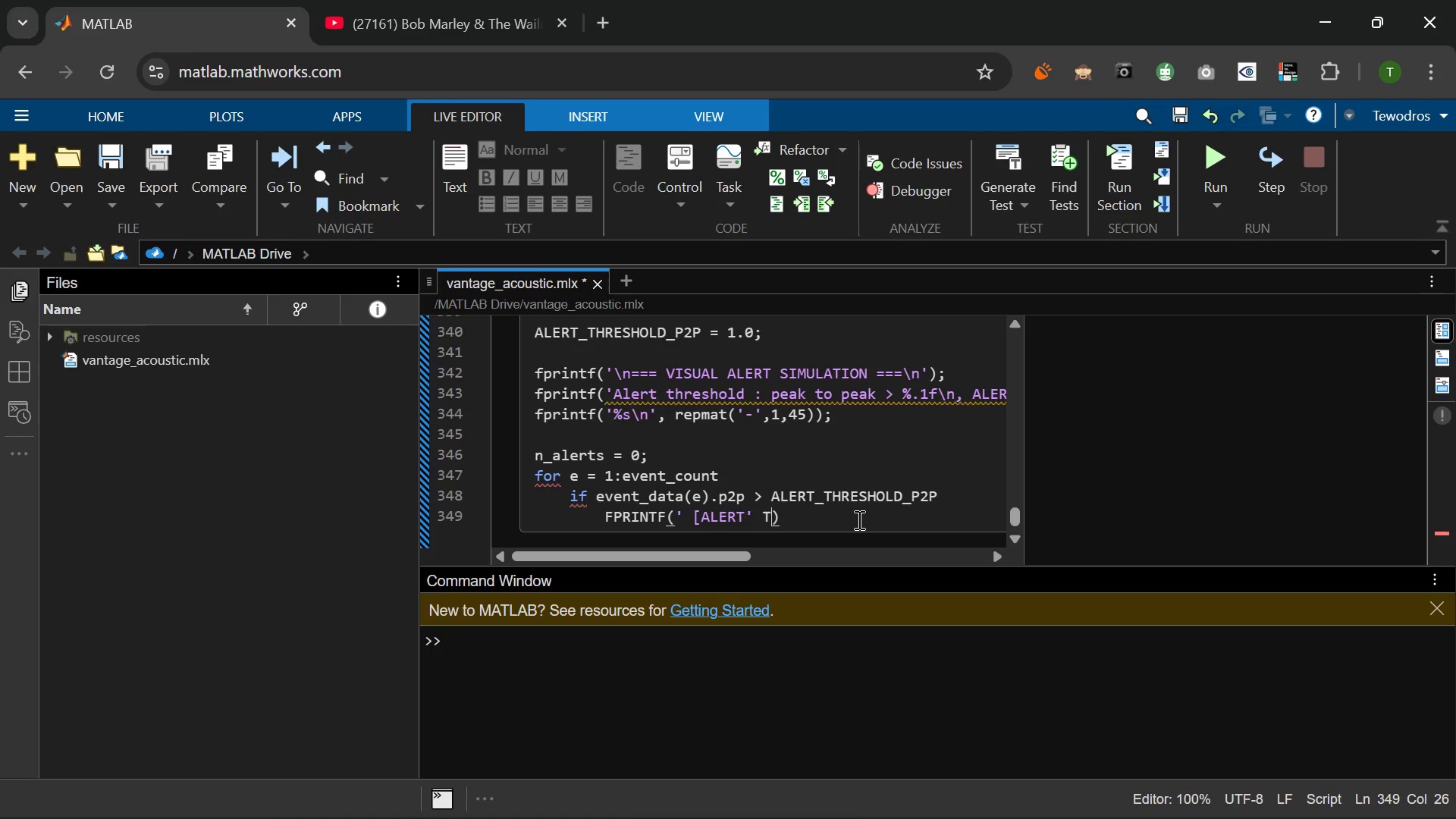 
key(T)
 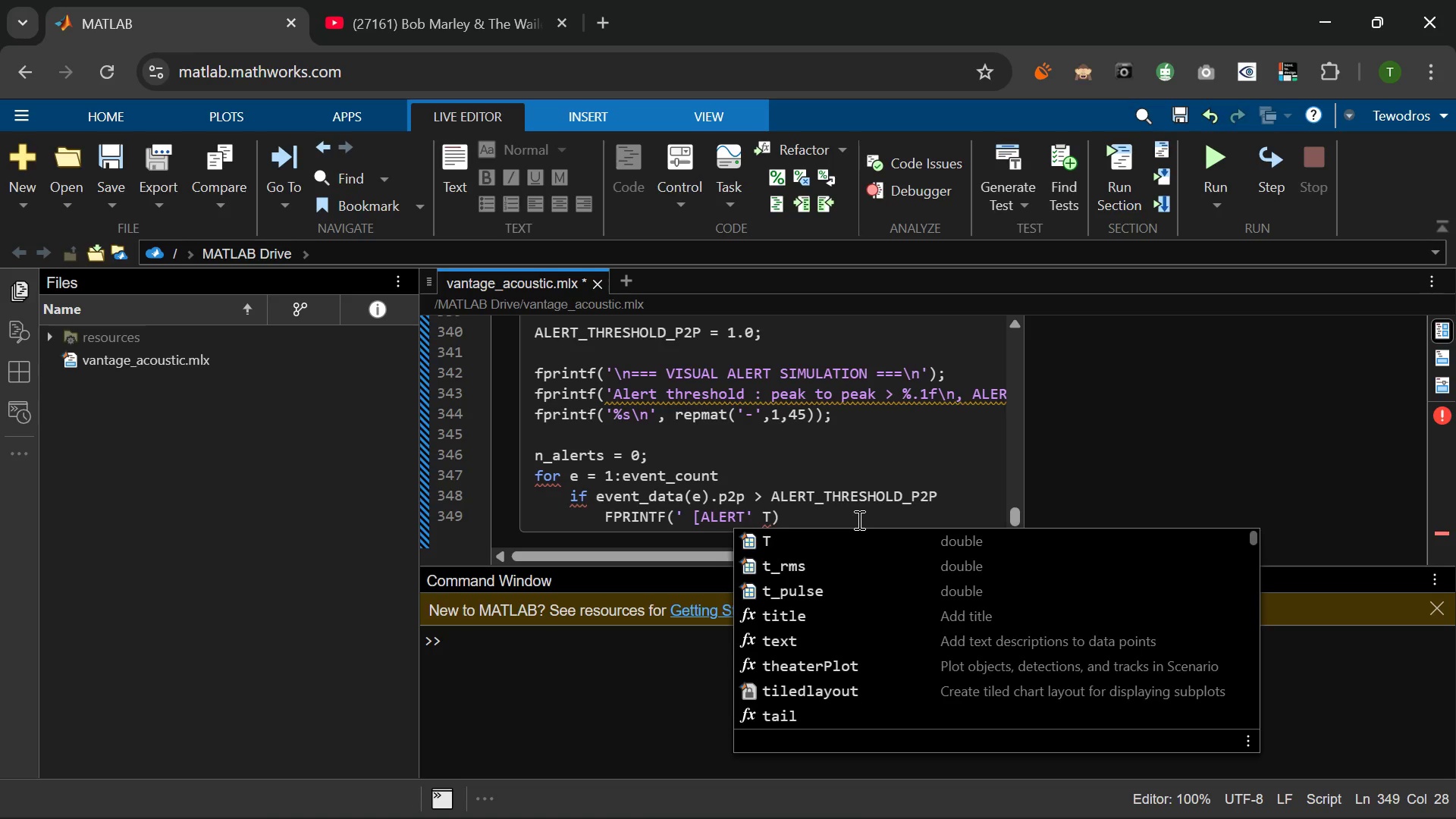 
key(Backspace)
 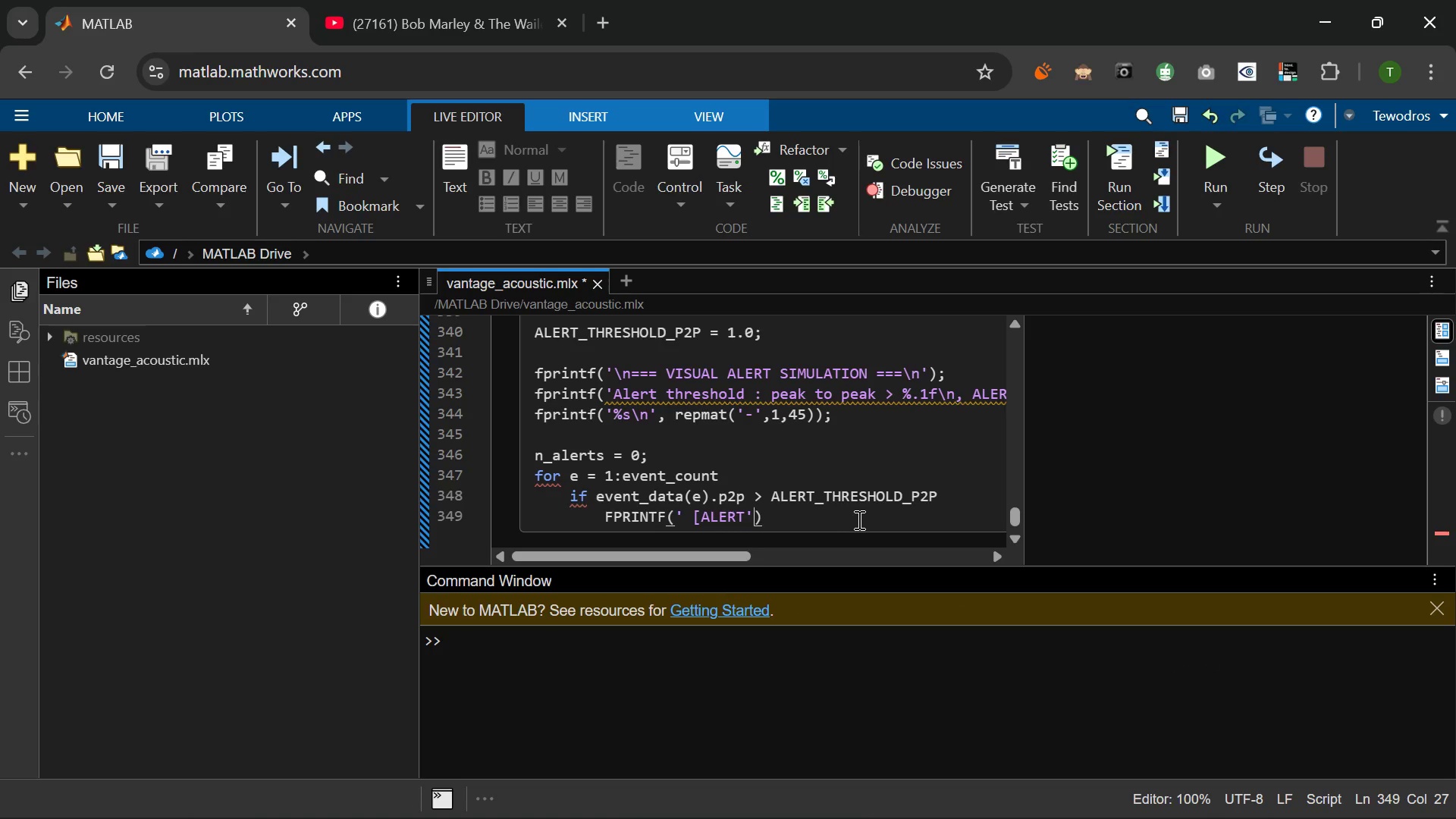 
key(Backspace)
 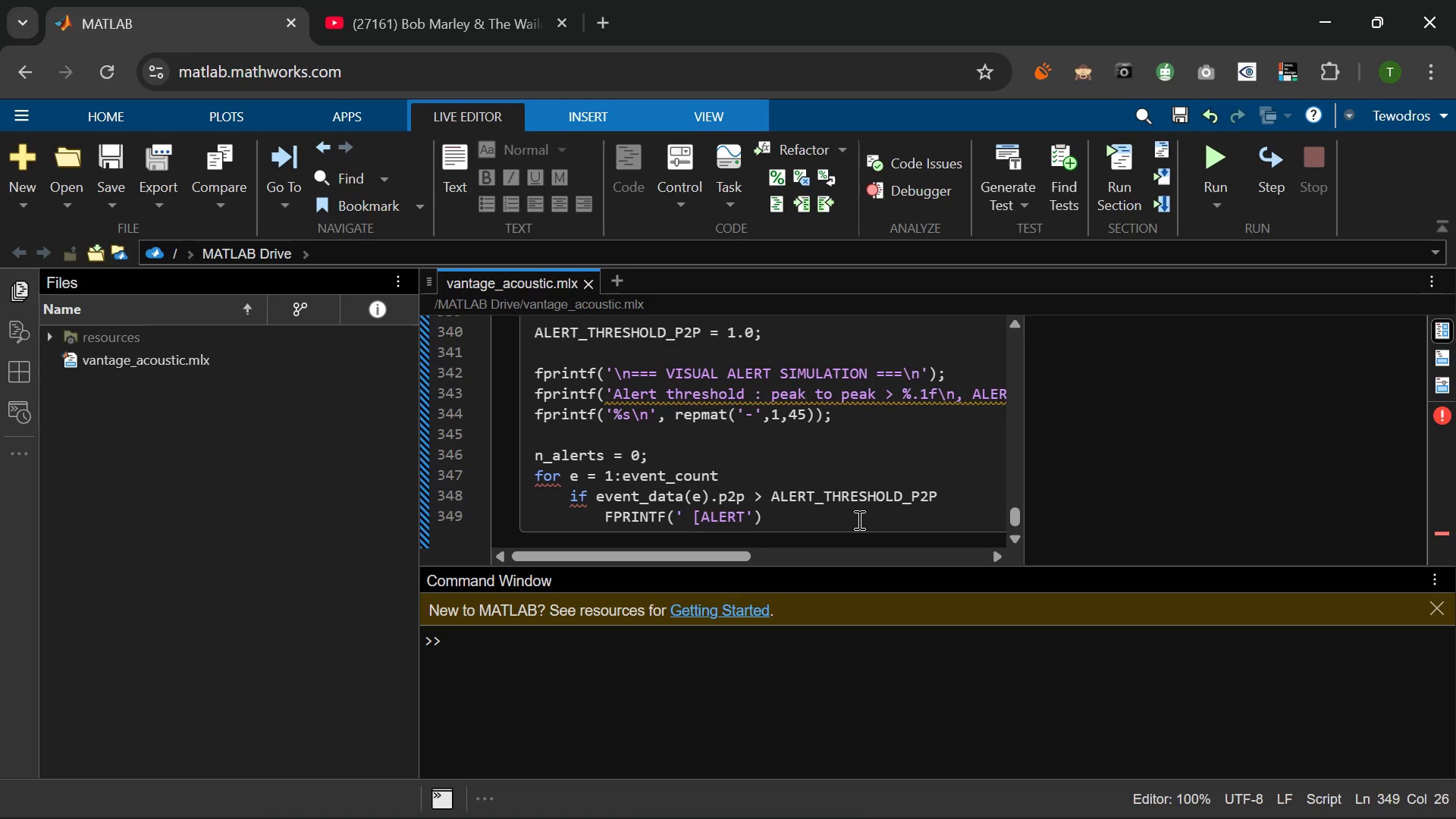 
wait(5.58)
 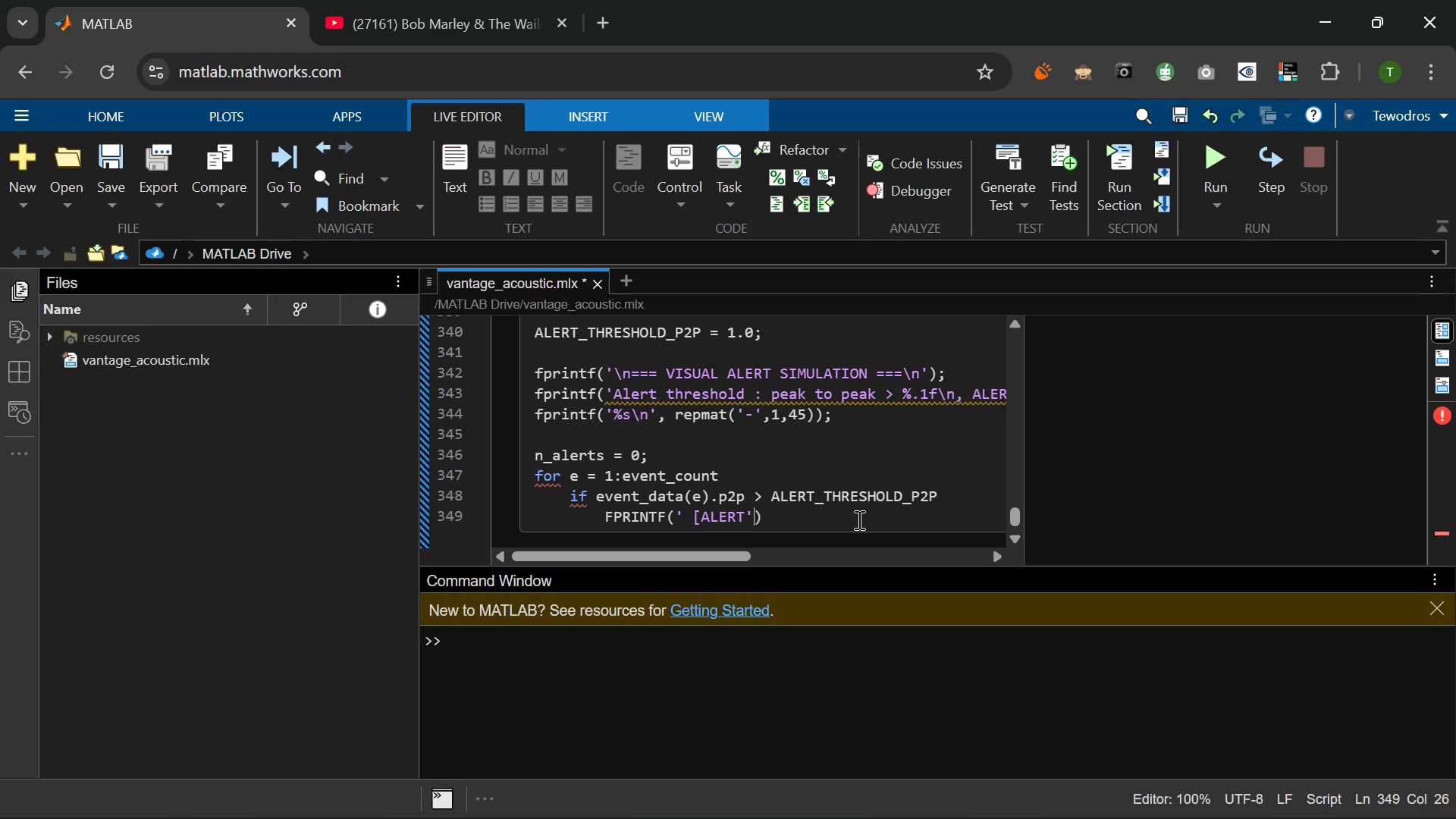 
key(ArrowLeft)
 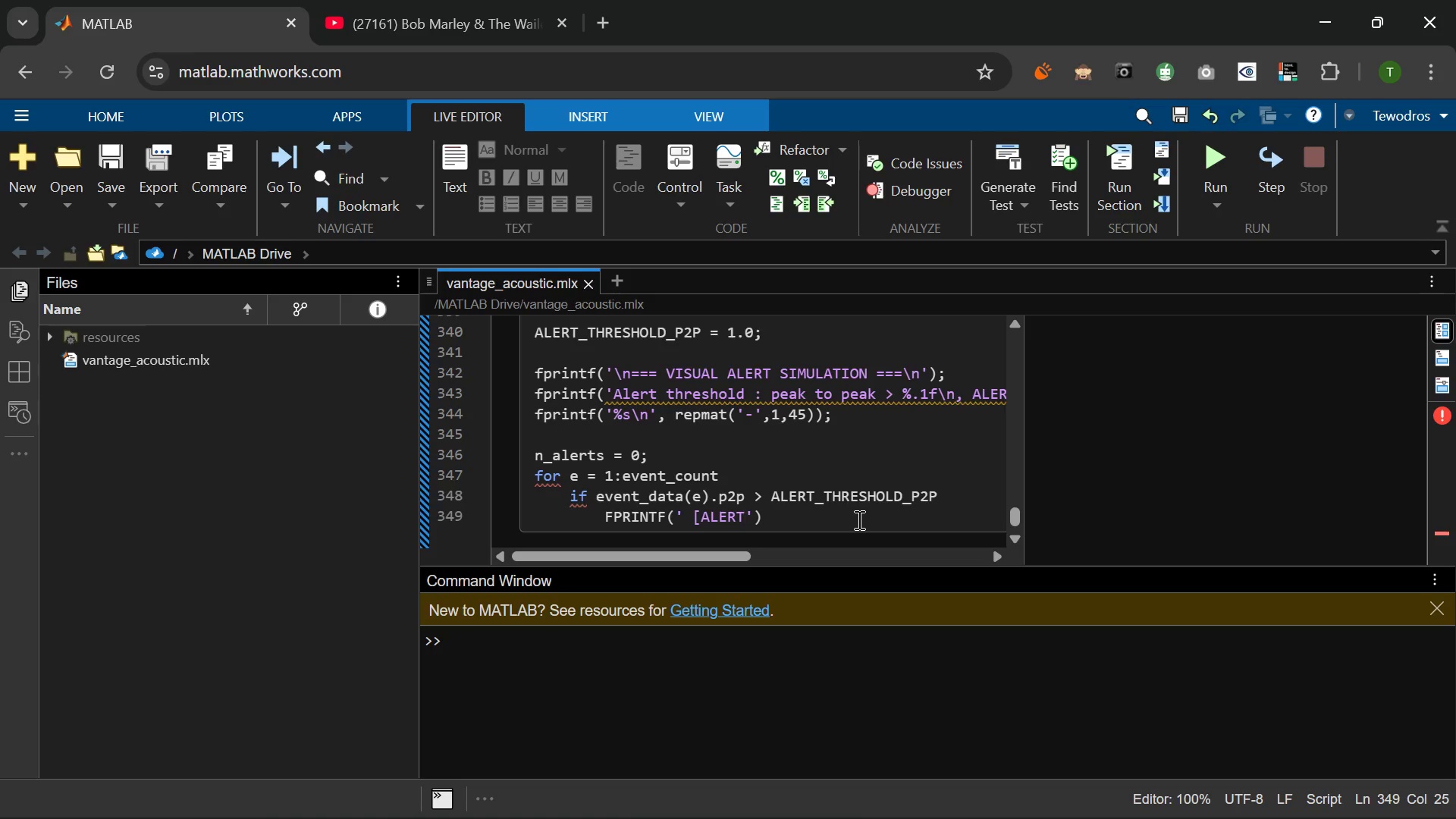 
key(BracketRight)
 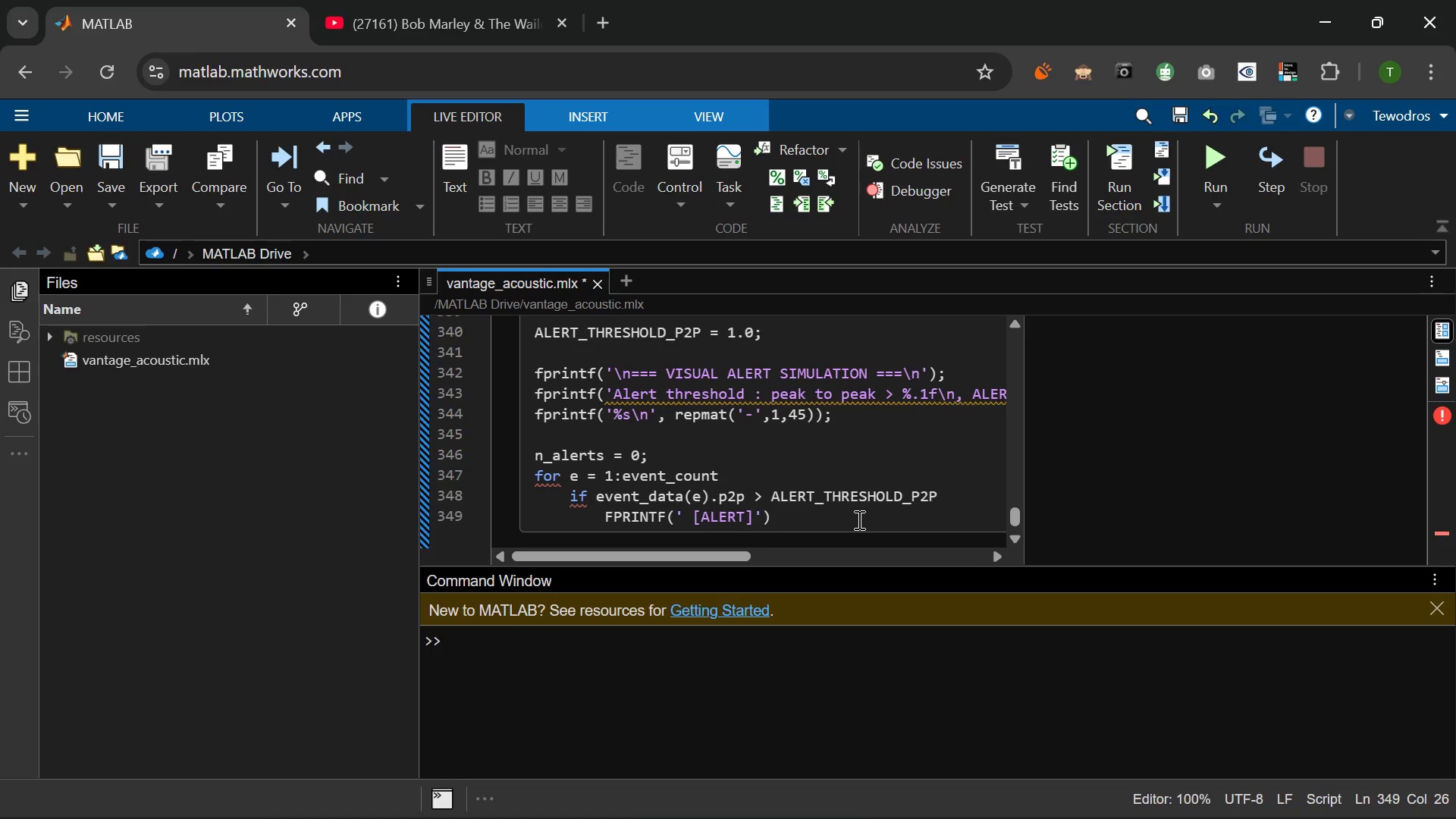 
key(Space)
 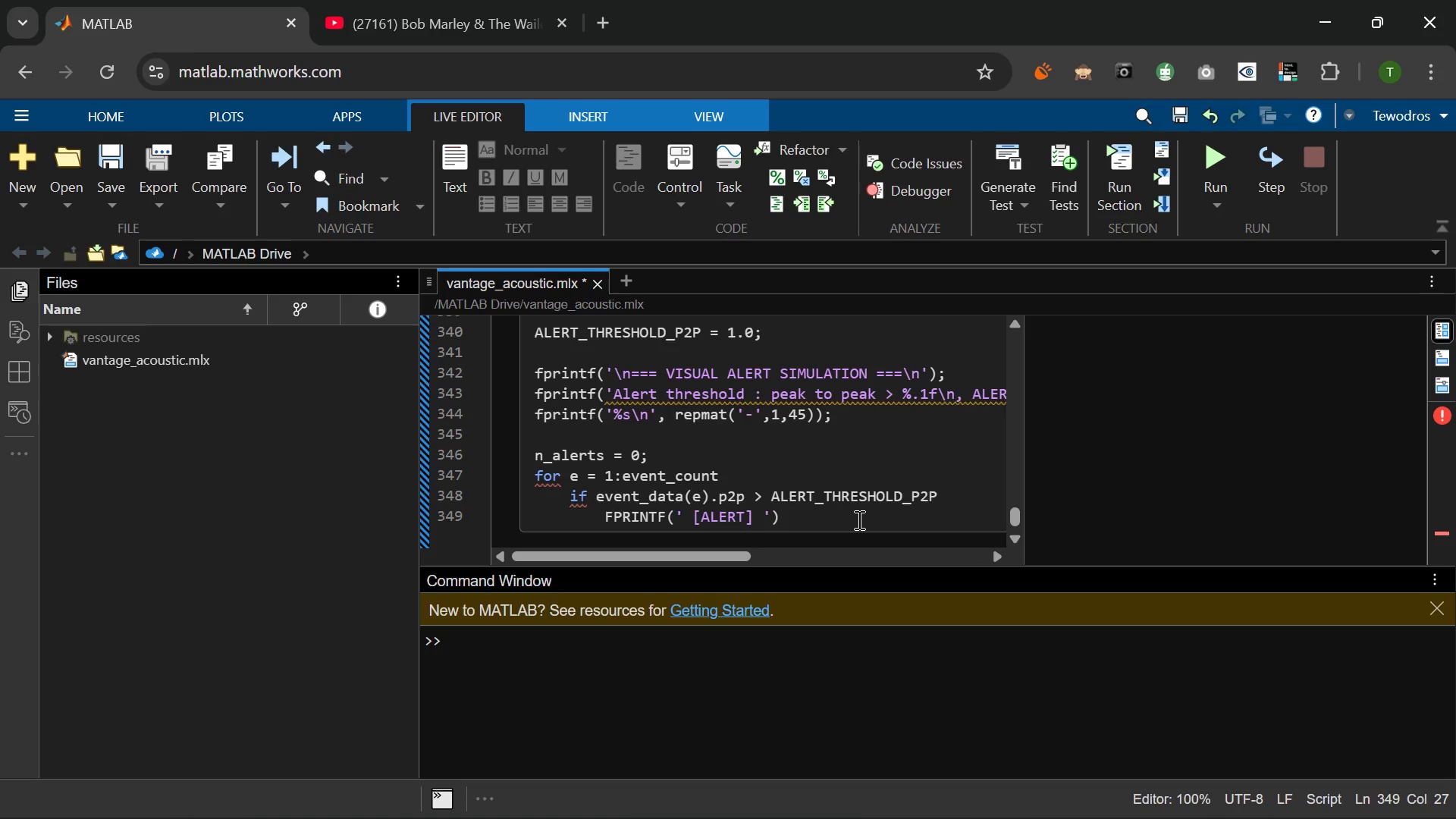 
key(CapsLock)
 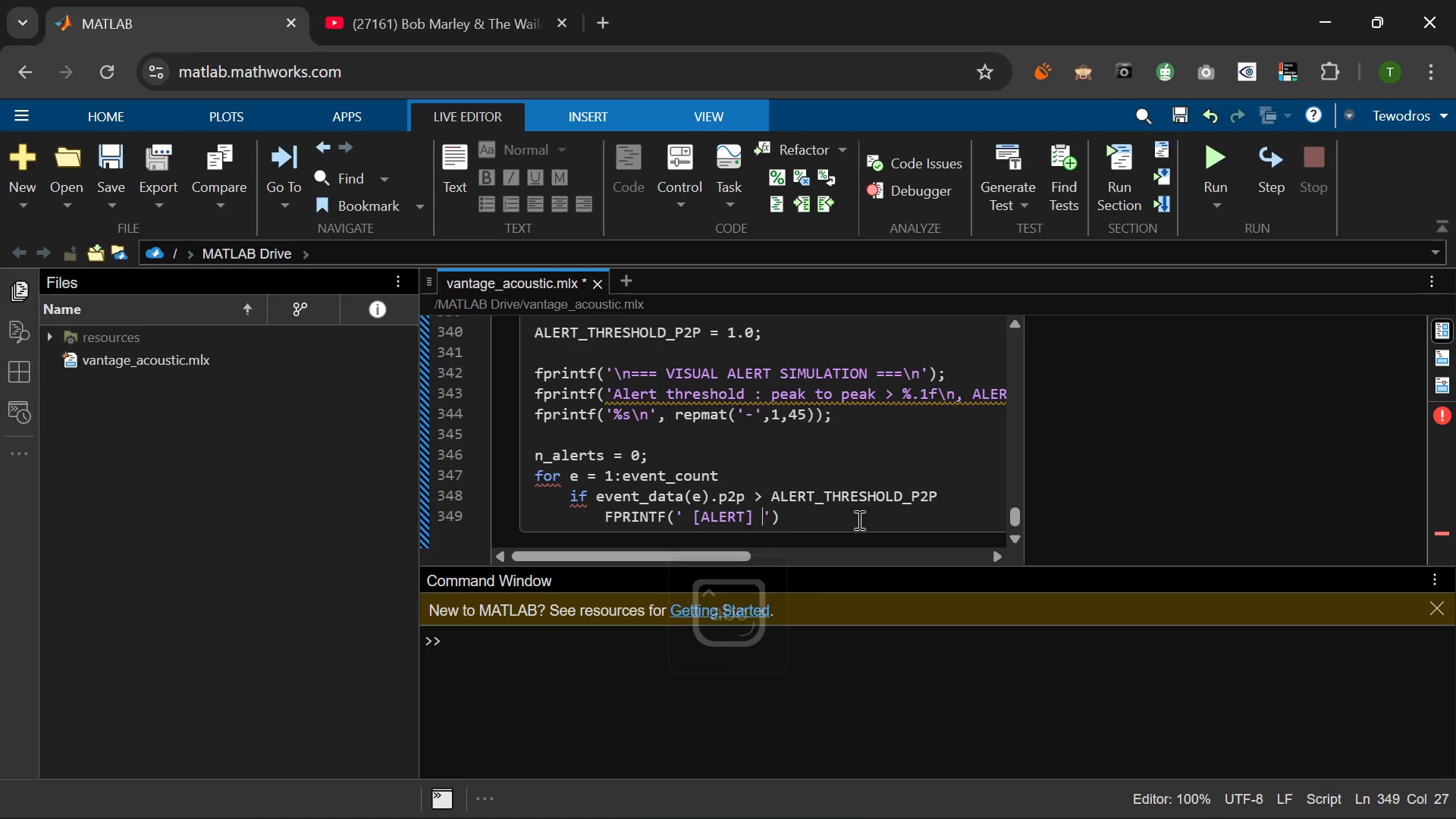 
left_click([666, 511])
 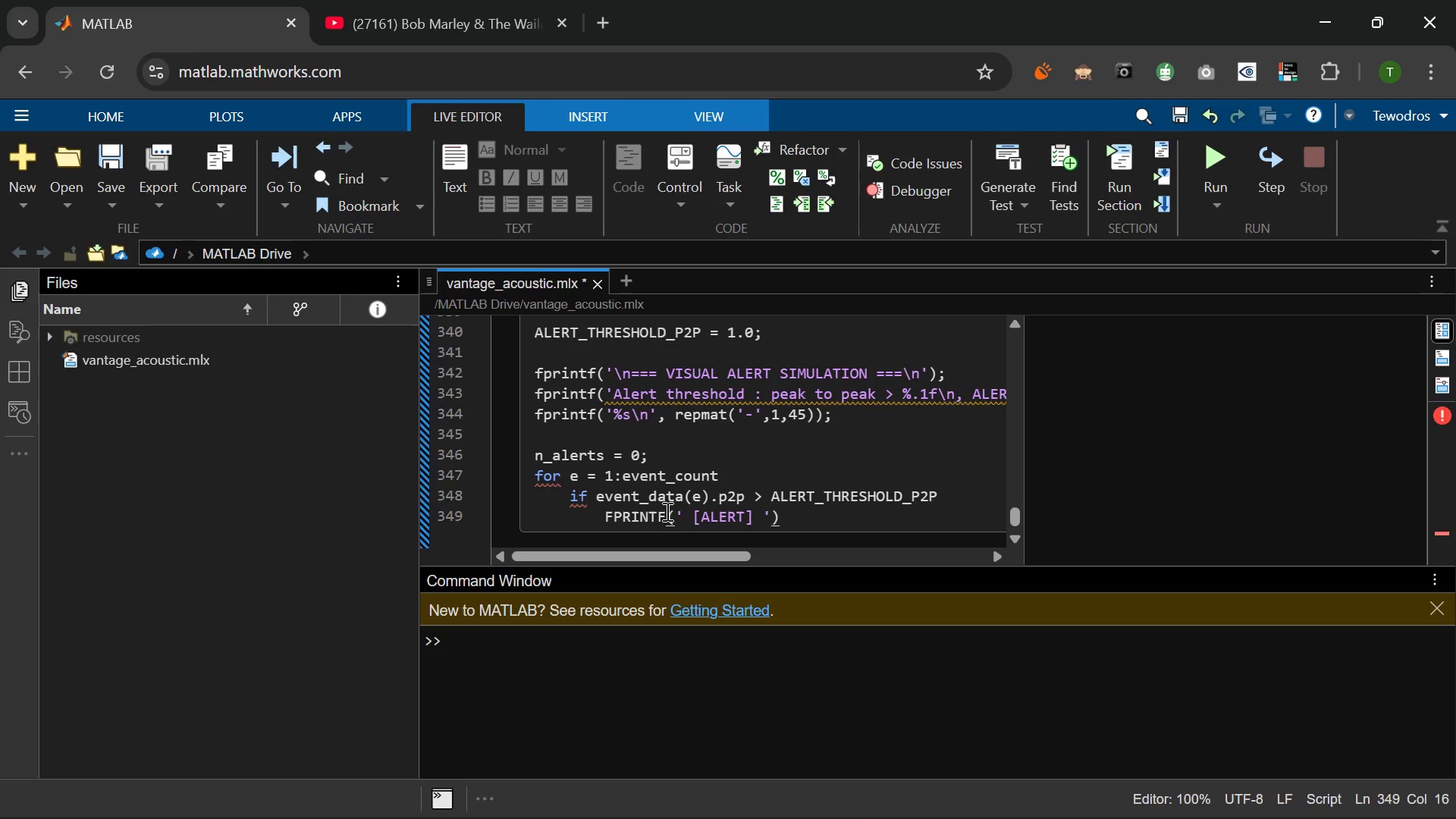 
key(Backspace)
key(Backspace)
key(Backspace)
key(Backspace)
key(Backspace)
key(Backspace)
key(Backspace)
type(fprintf)
 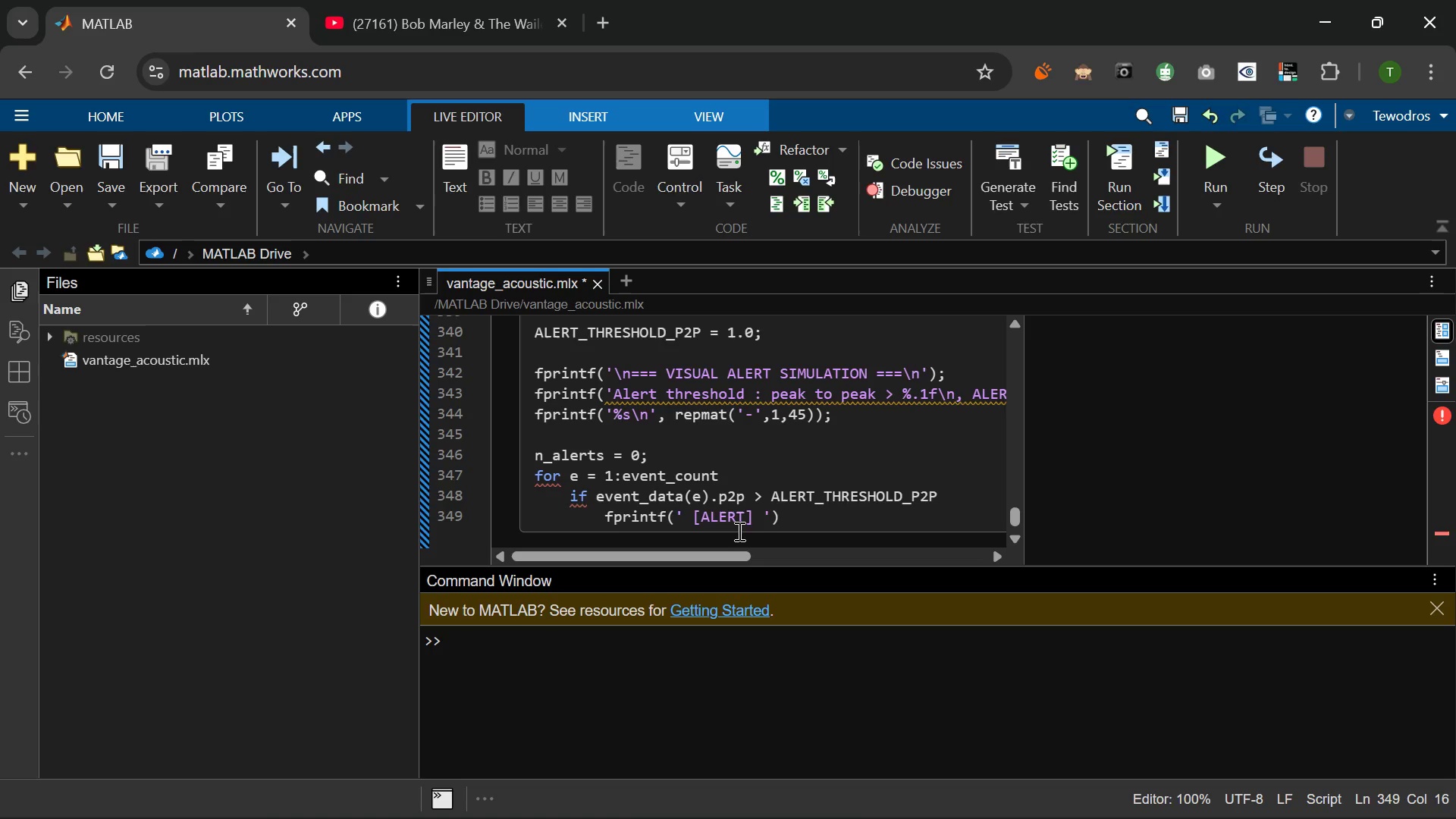 
left_click([759, 512])
 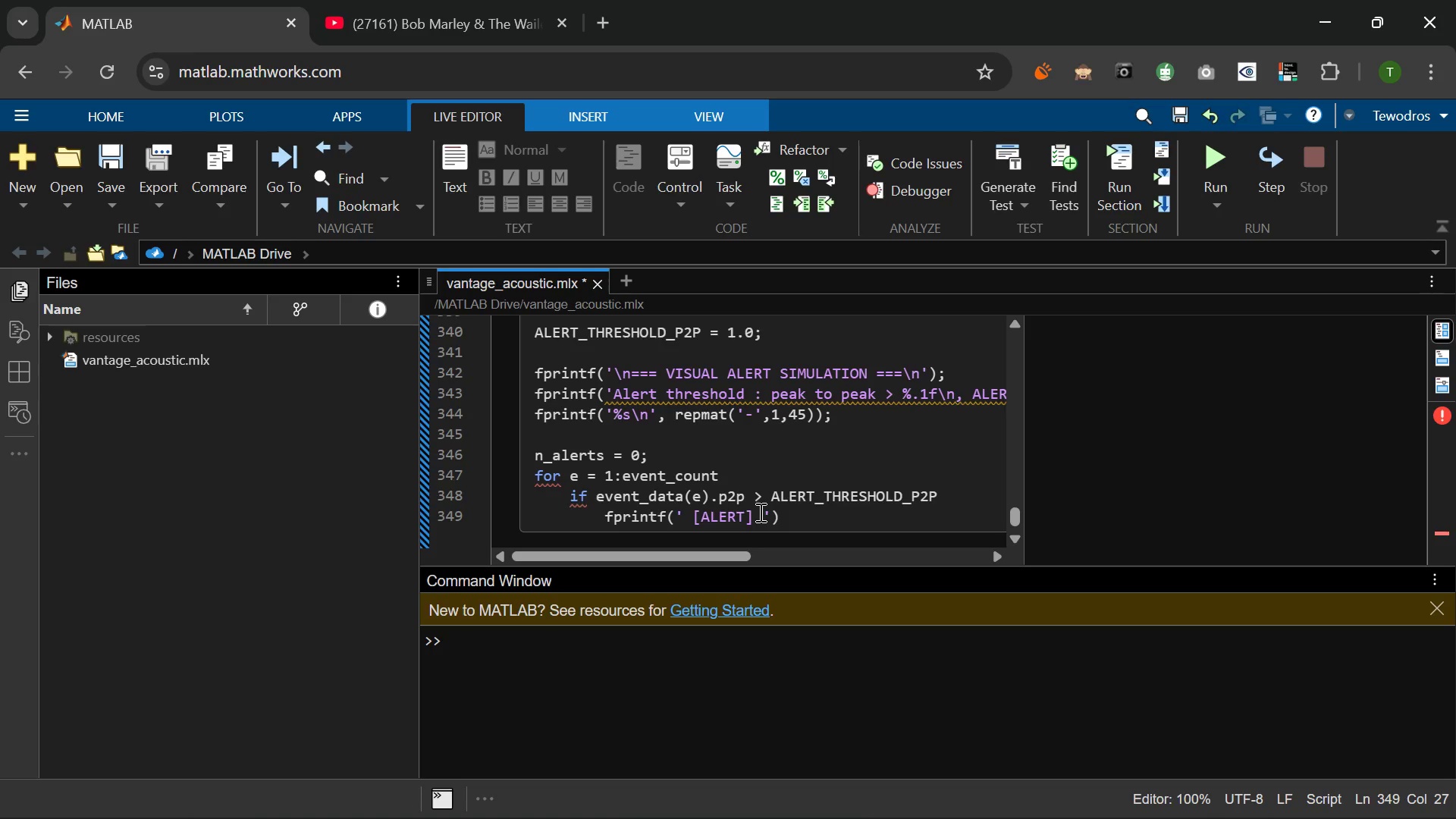 
key(T)
 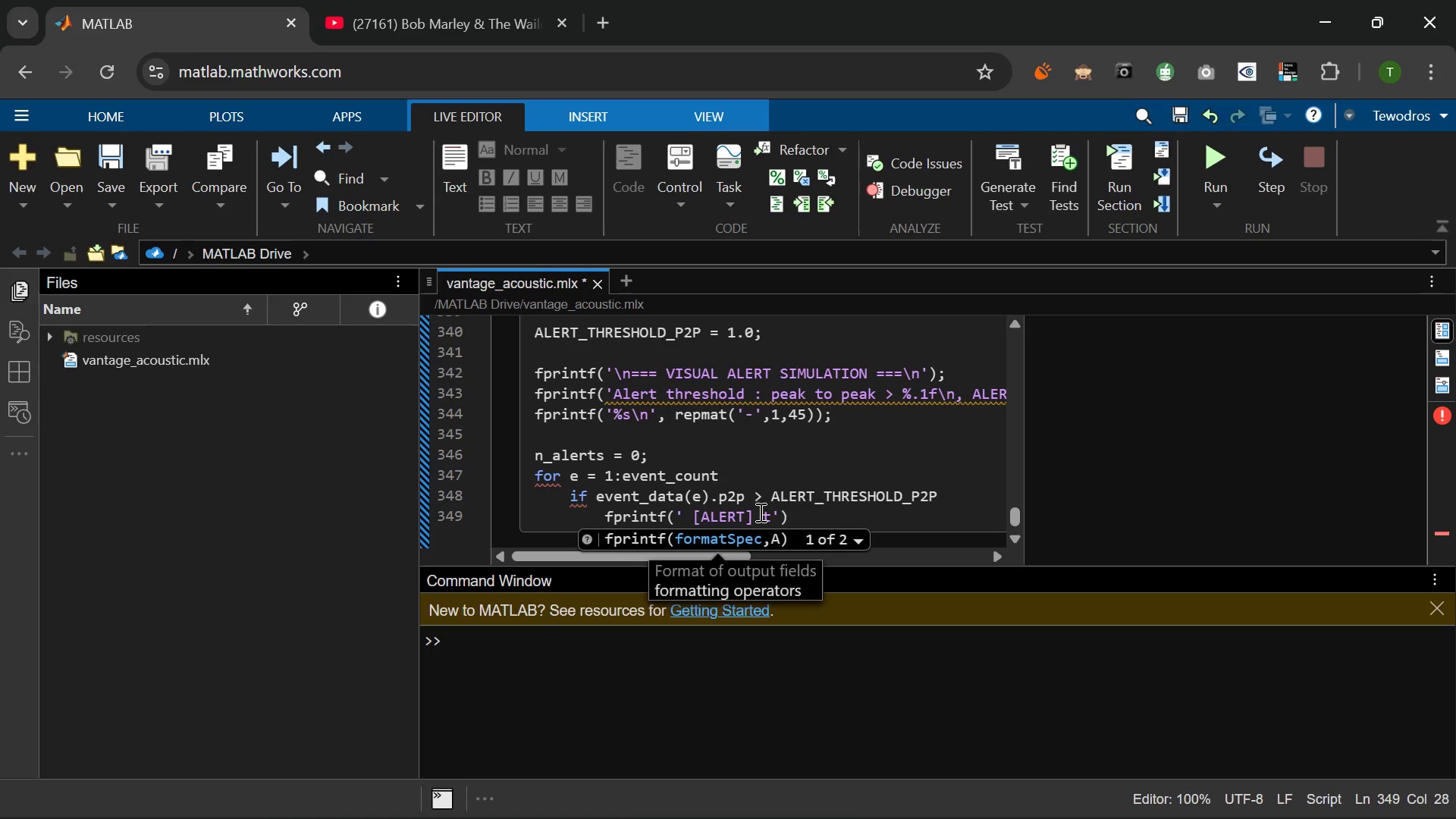 
key(Equal)
 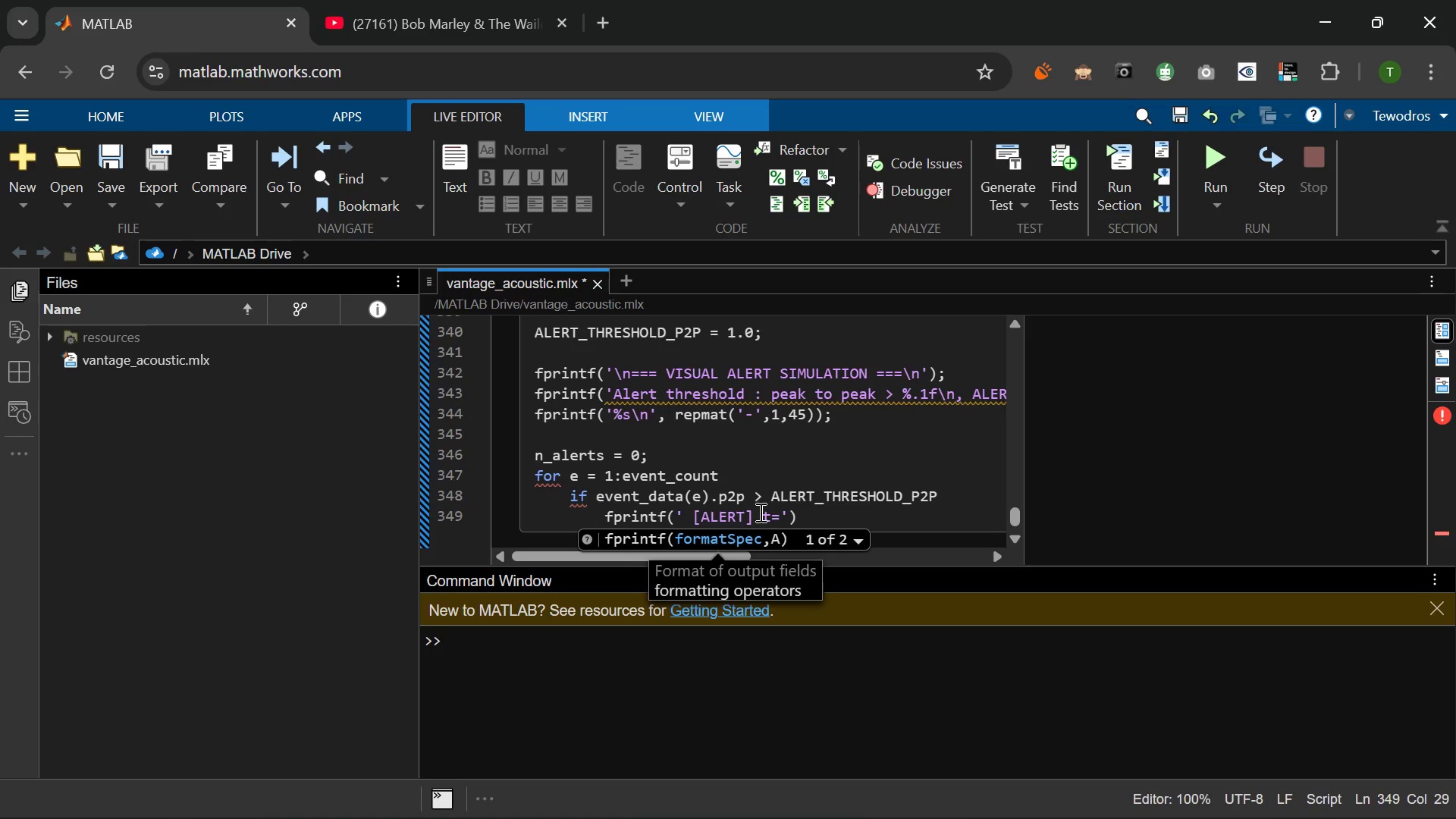 
wait(9.12)
 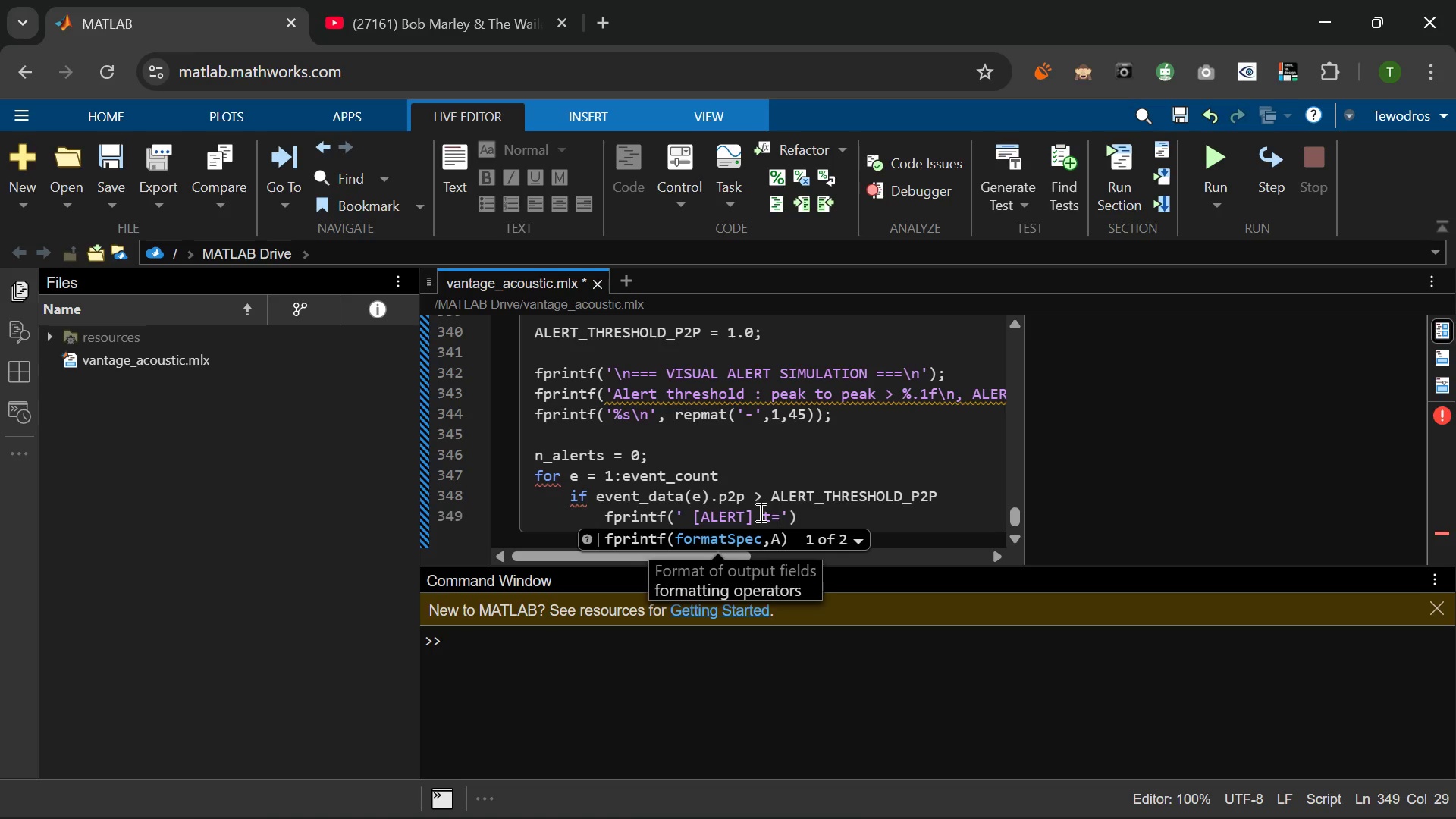 
type(%.2fs | p2p=%.3f | SNR=%.1fdB -> Re)
key(Backspace)
type(ED LIGHT ACTIVATED)
 